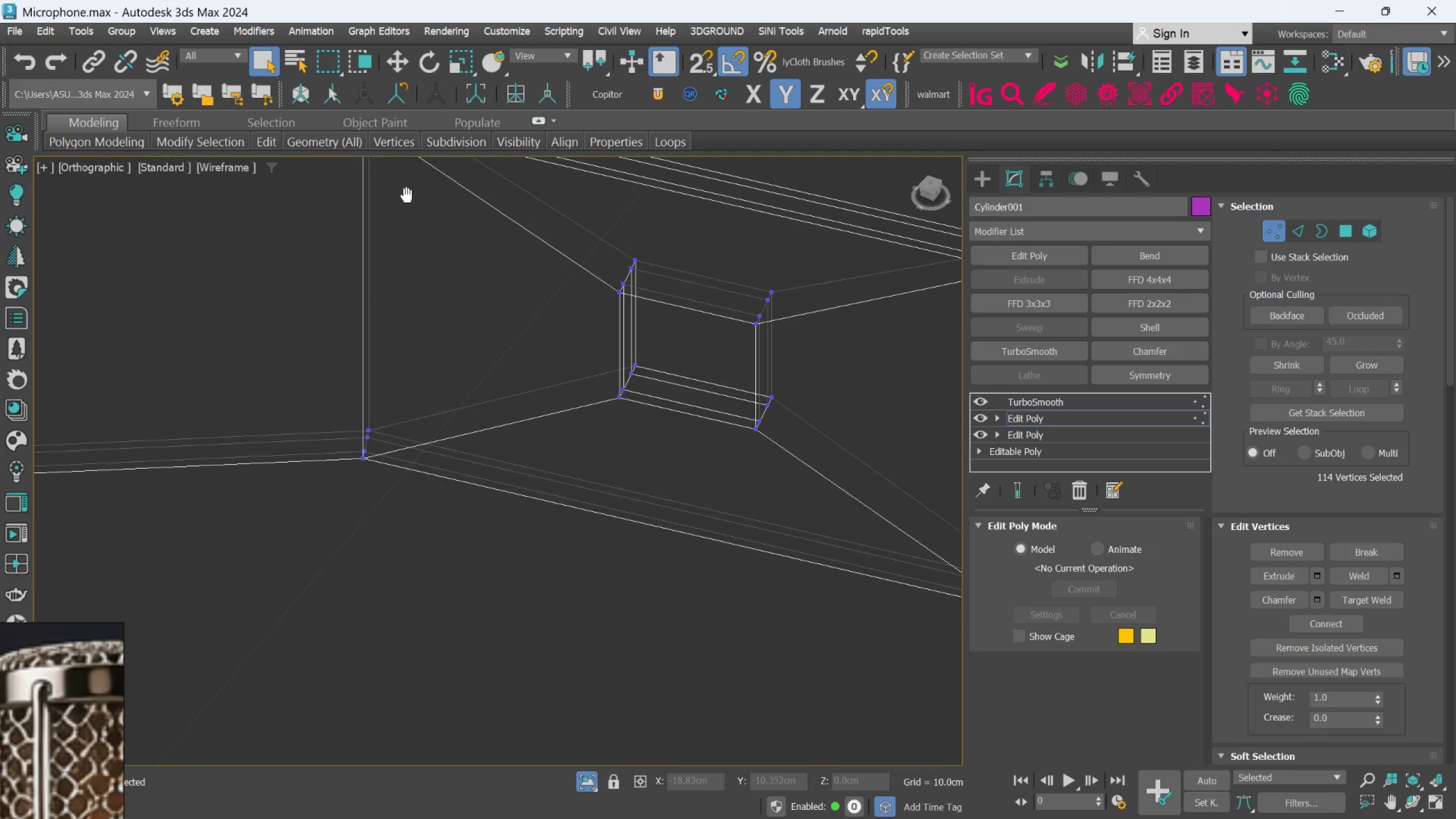 
scroll: coordinate [396, 339], scroll_direction: up, amount: 7.0
 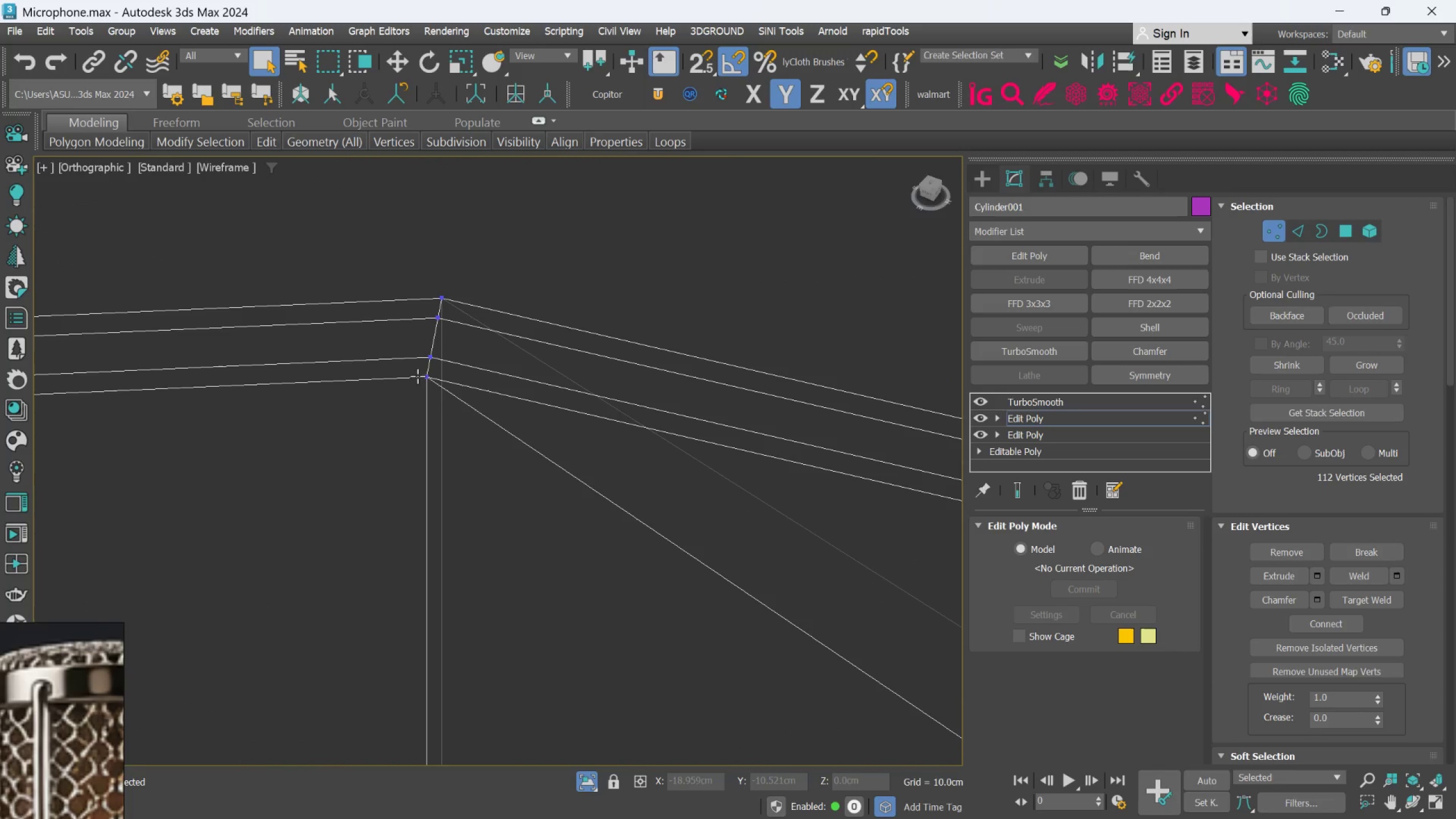 
left_click_drag(start_coordinate=[400, 363], to_coordinate=[455, 417])
 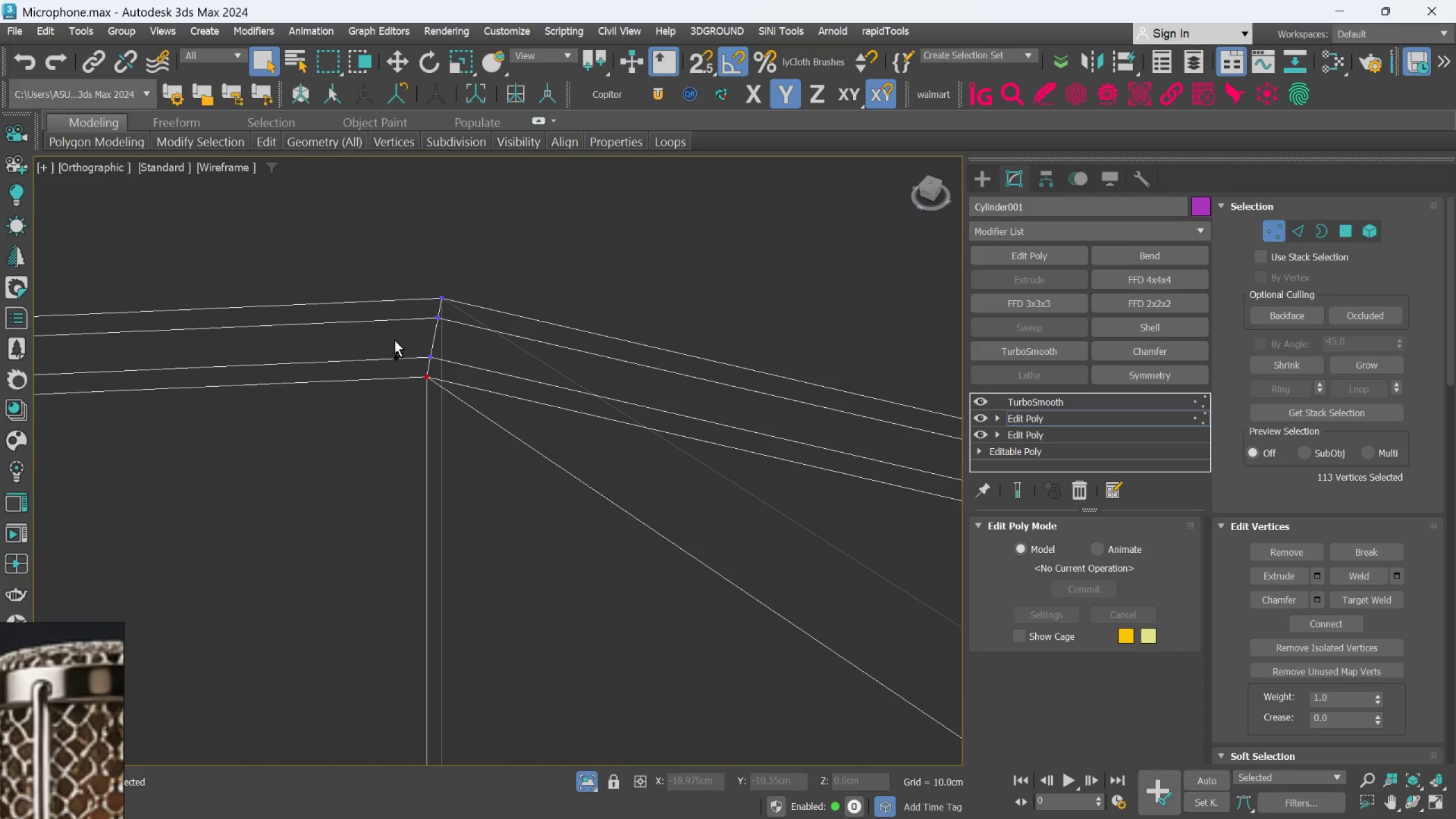 
left_click_drag(start_coordinate=[395, 340], to_coordinate=[452, 415])
 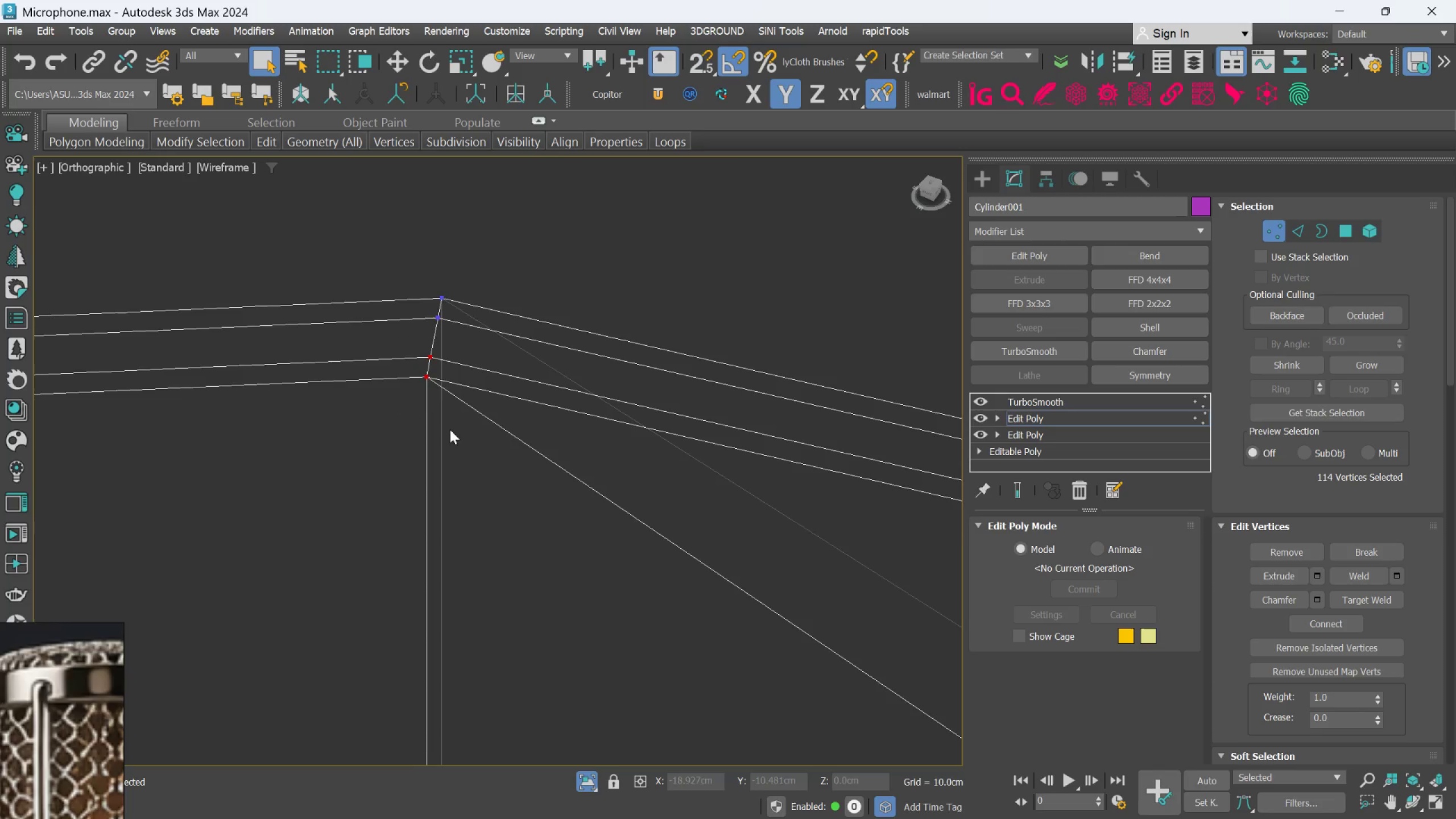 
scroll: coordinate [479, 511], scroll_direction: down, amount: 3.0
 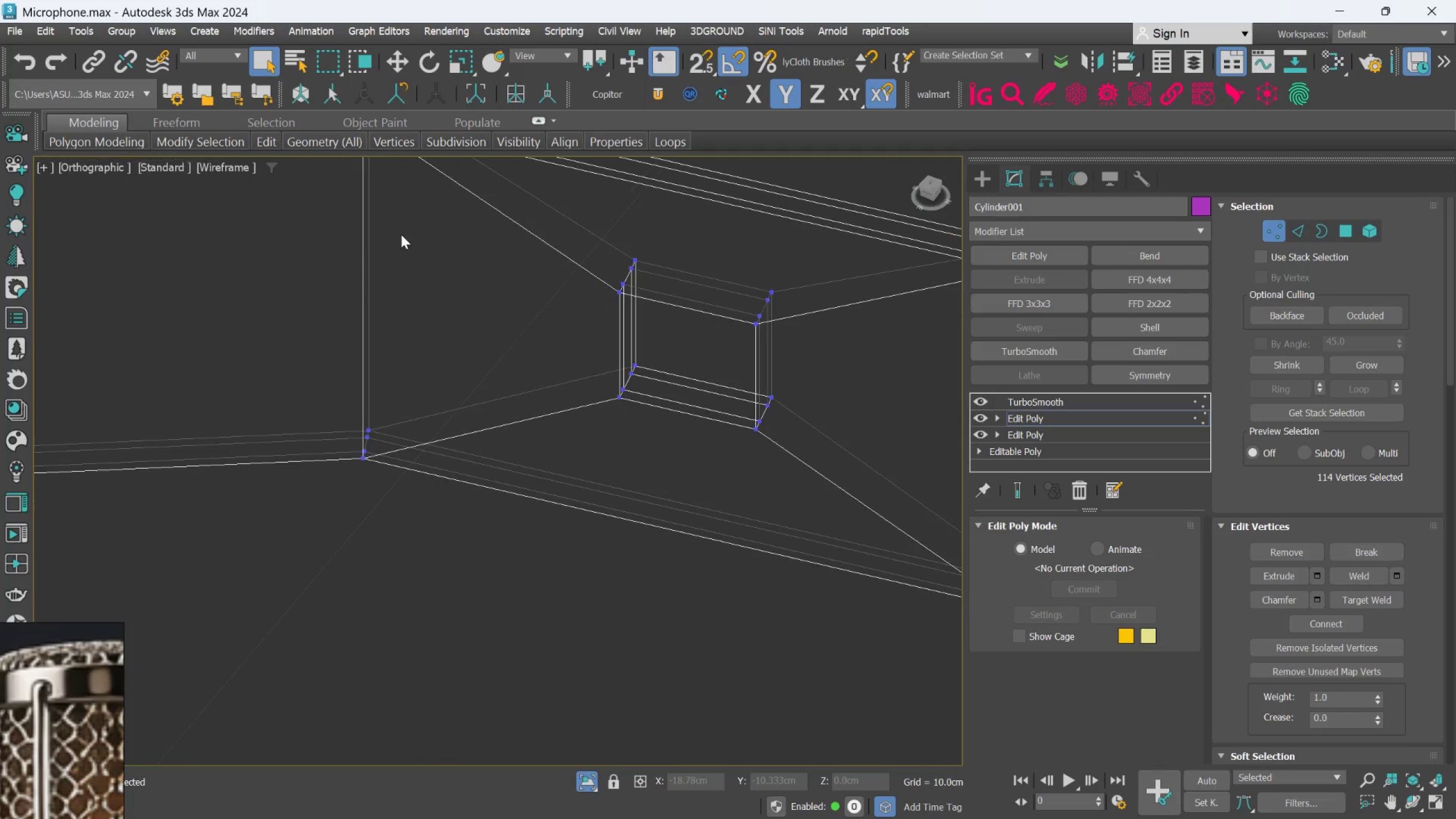 
hold_key(key=ControlLeft, duration=1.52)
left_click_drag(start_coordinate=[318, 431], to_coordinate=[369, 475])
 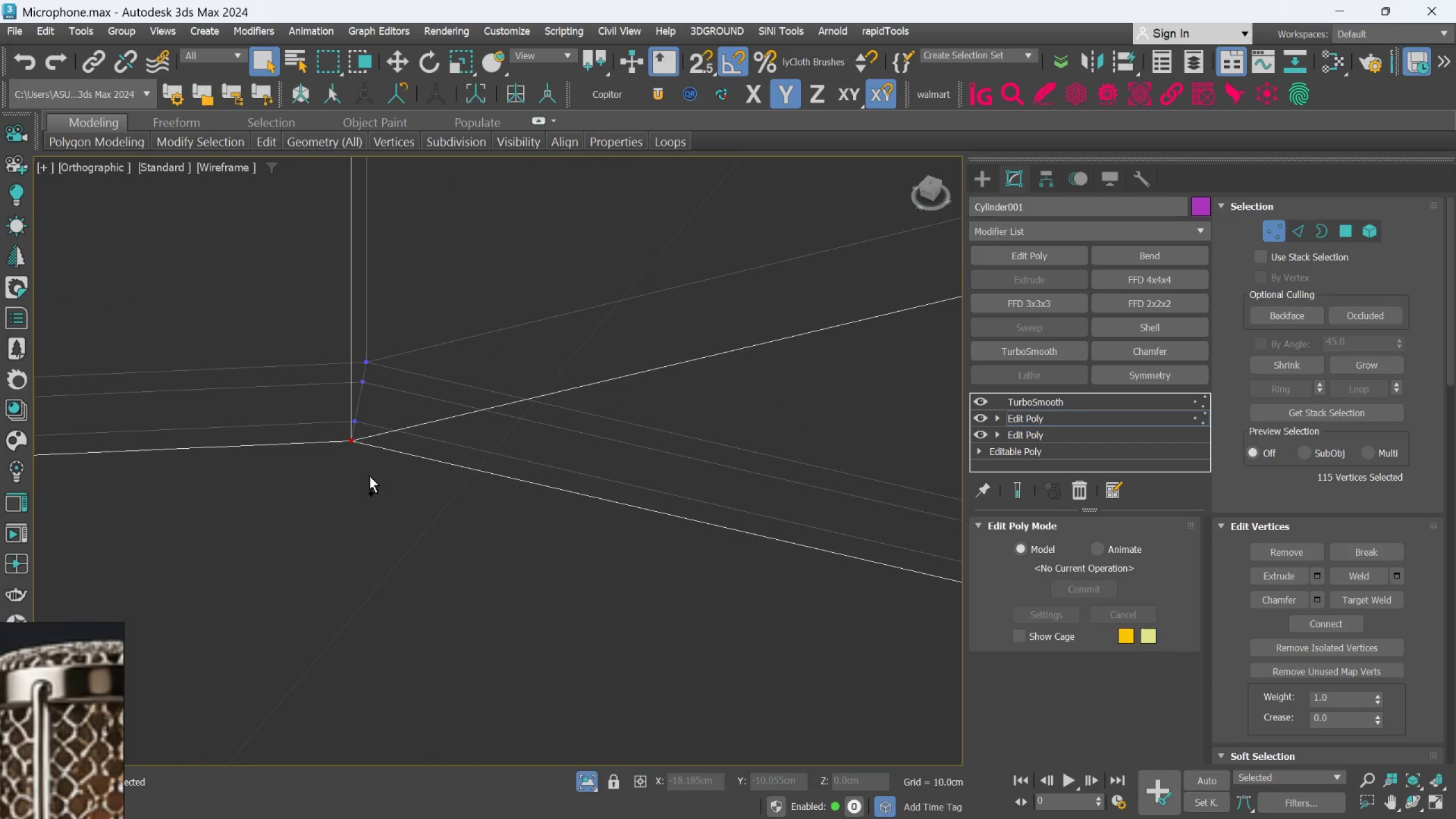 
scroll: coordinate [372, 453], scroll_direction: up, amount: 3.0
 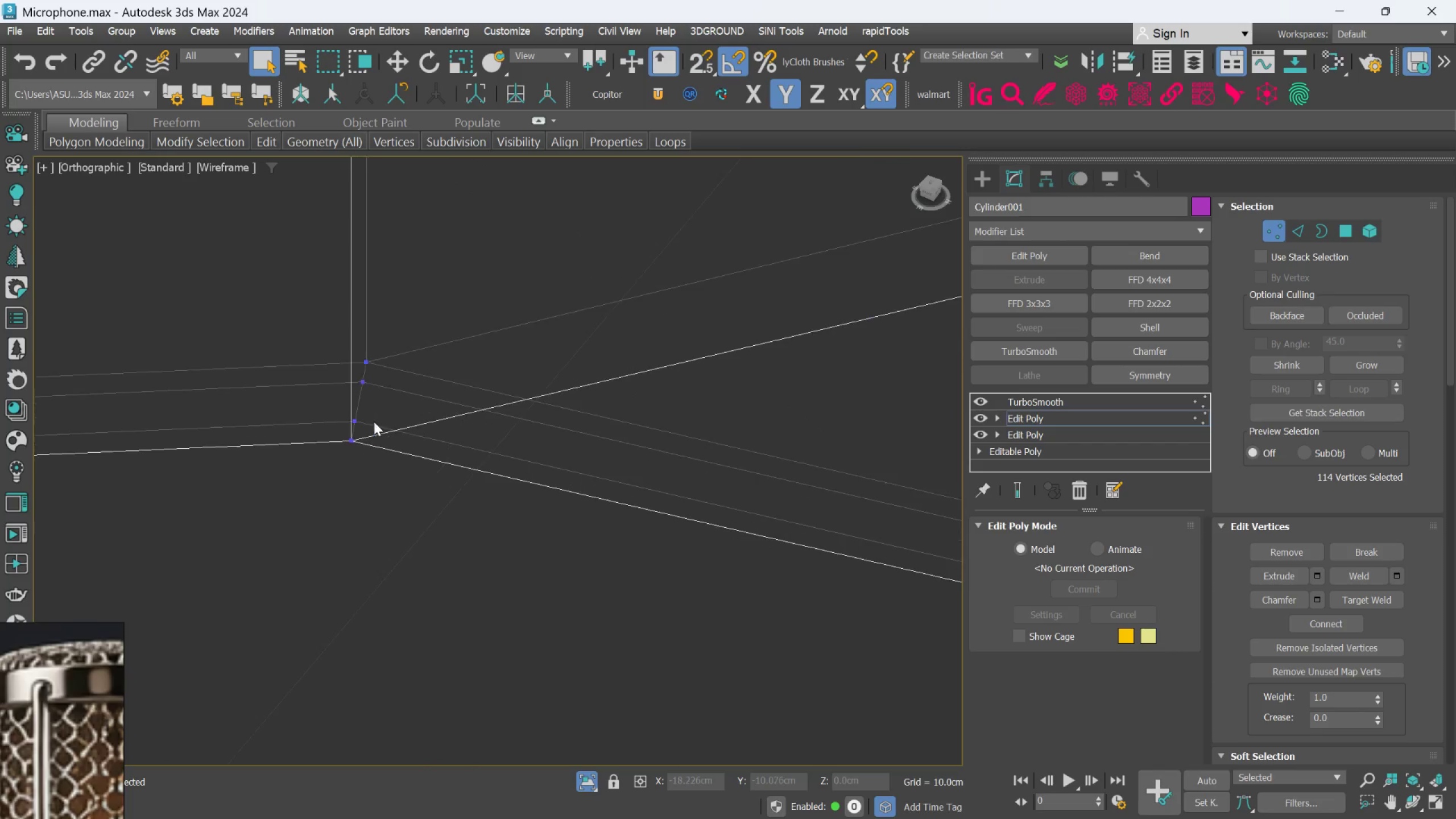 
double_click([370, 477])
 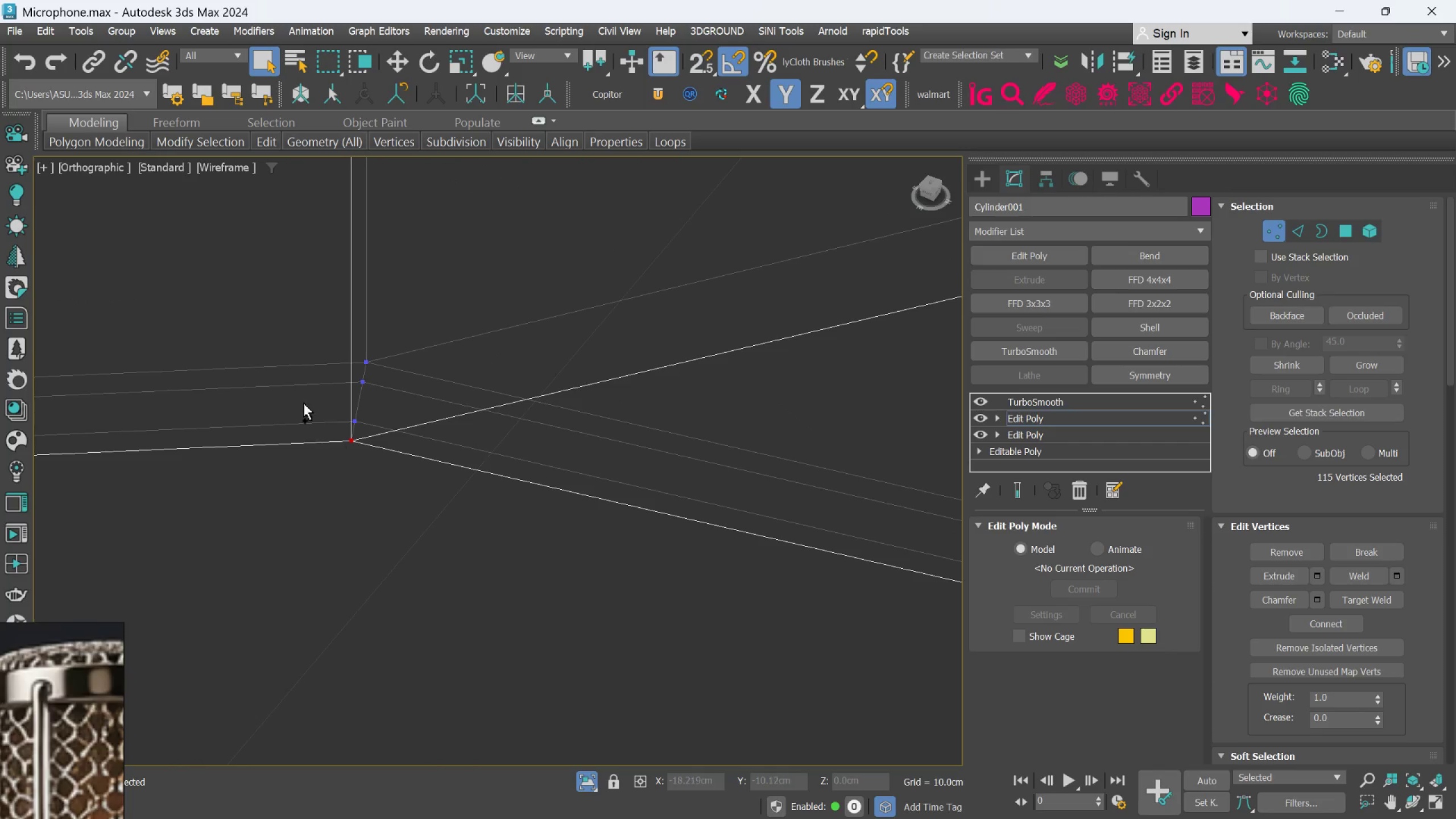 
left_click_drag(start_coordinate=[302, 400], to_coordinate=[391, 470])
 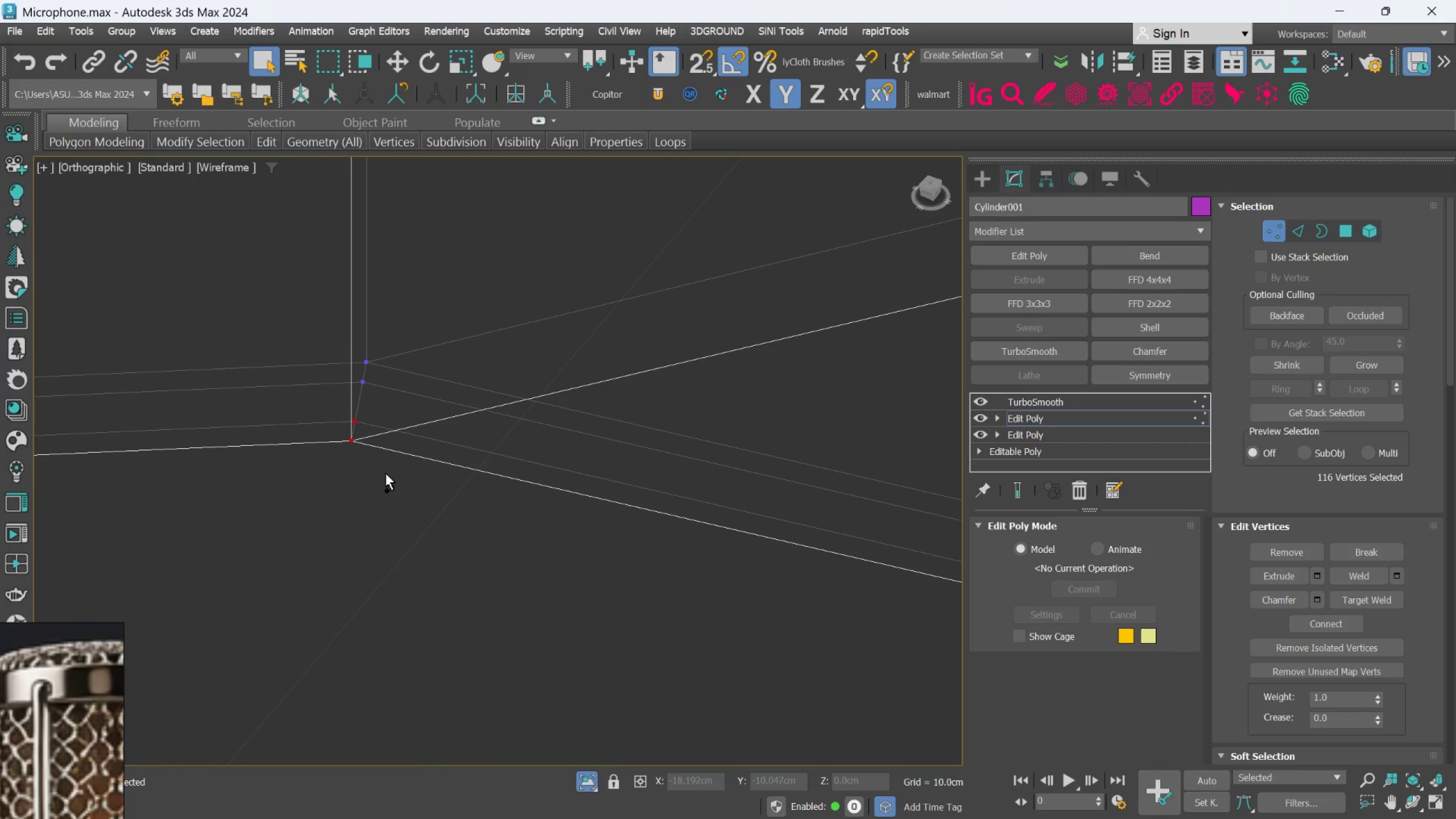 
scroll: coordinate [385, 474], scroll_direction: down, amount: 4.0
 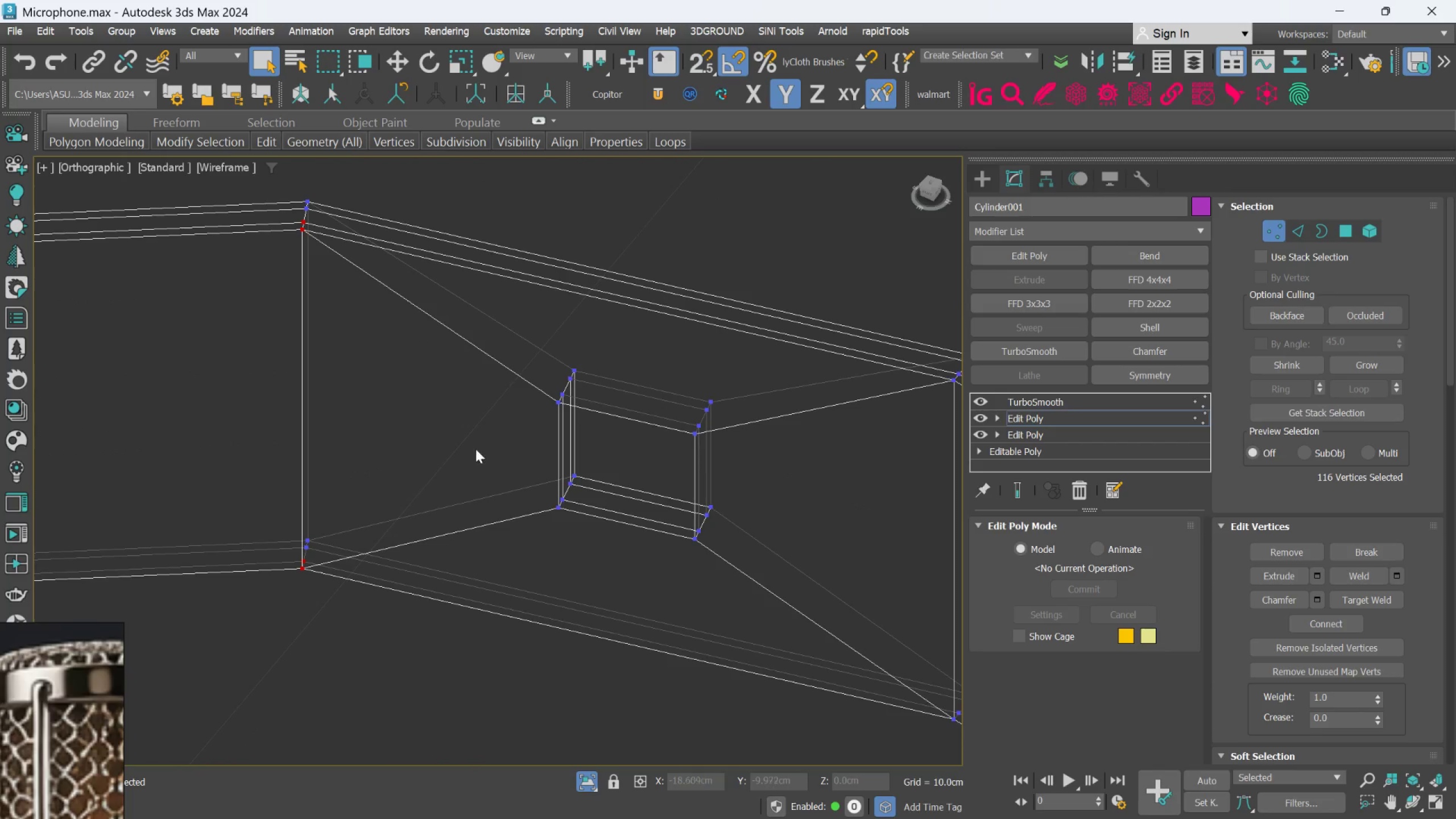 
hold_key(key=ControlLeft, duration=0.98)
left_click_drag(start_coordinate=[584, 358], to_coordinate=[670, 441])
 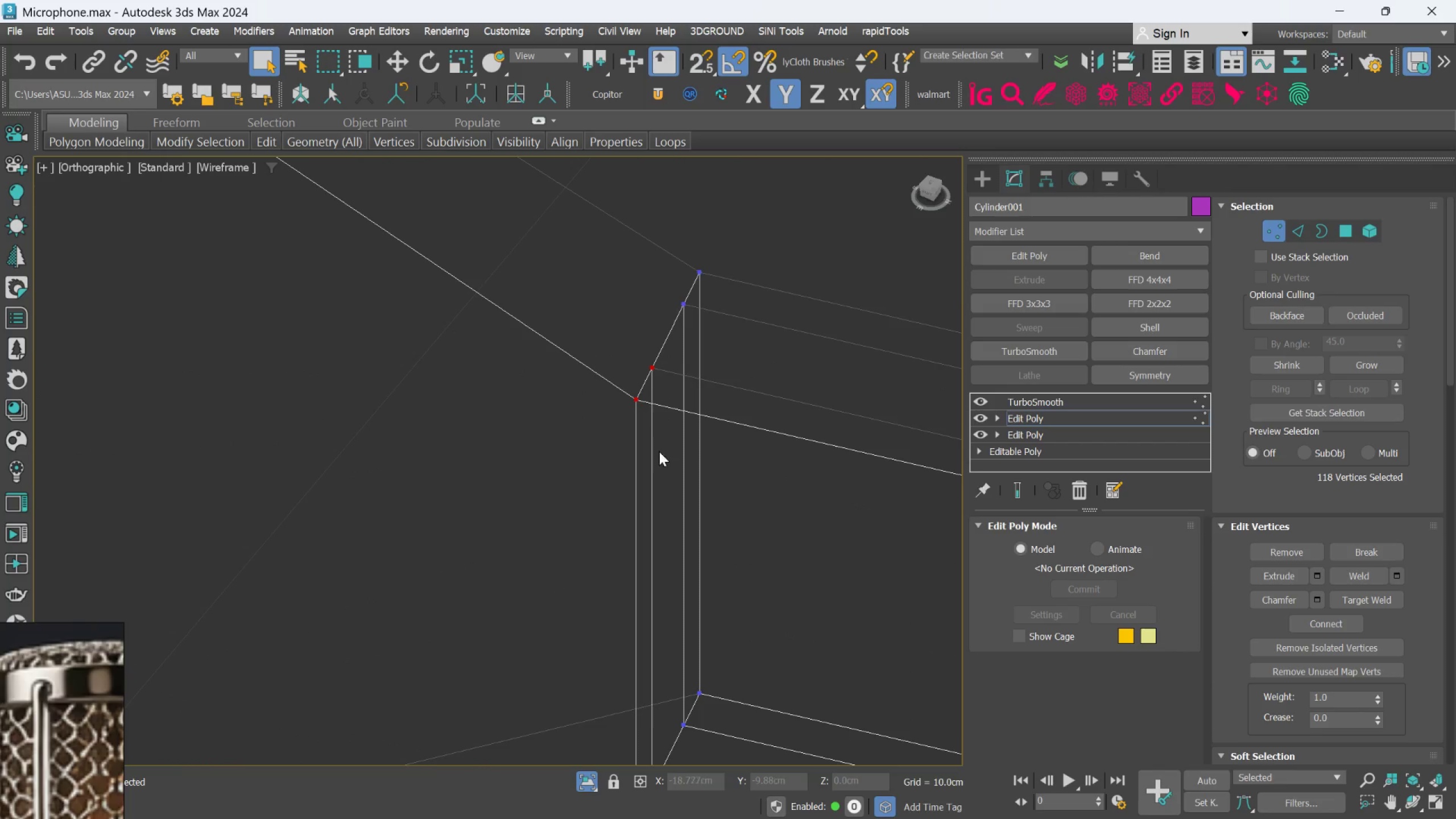 
scroll: coordinate [568, 392], scroll_direction: up, amount: 4.0
 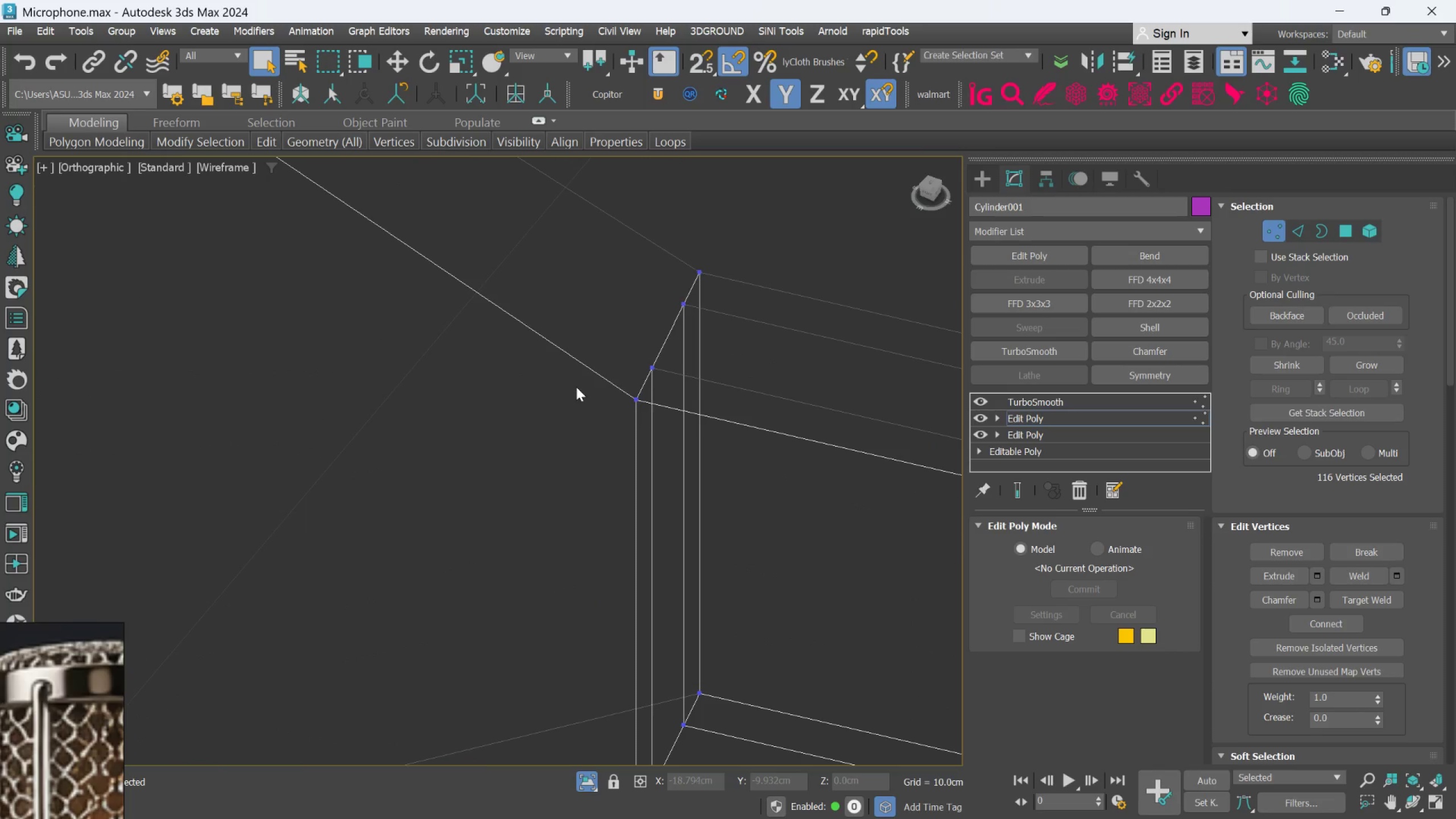 
scroll: coordinate [671, 485], scroll_direction: down, amount: 3.0
 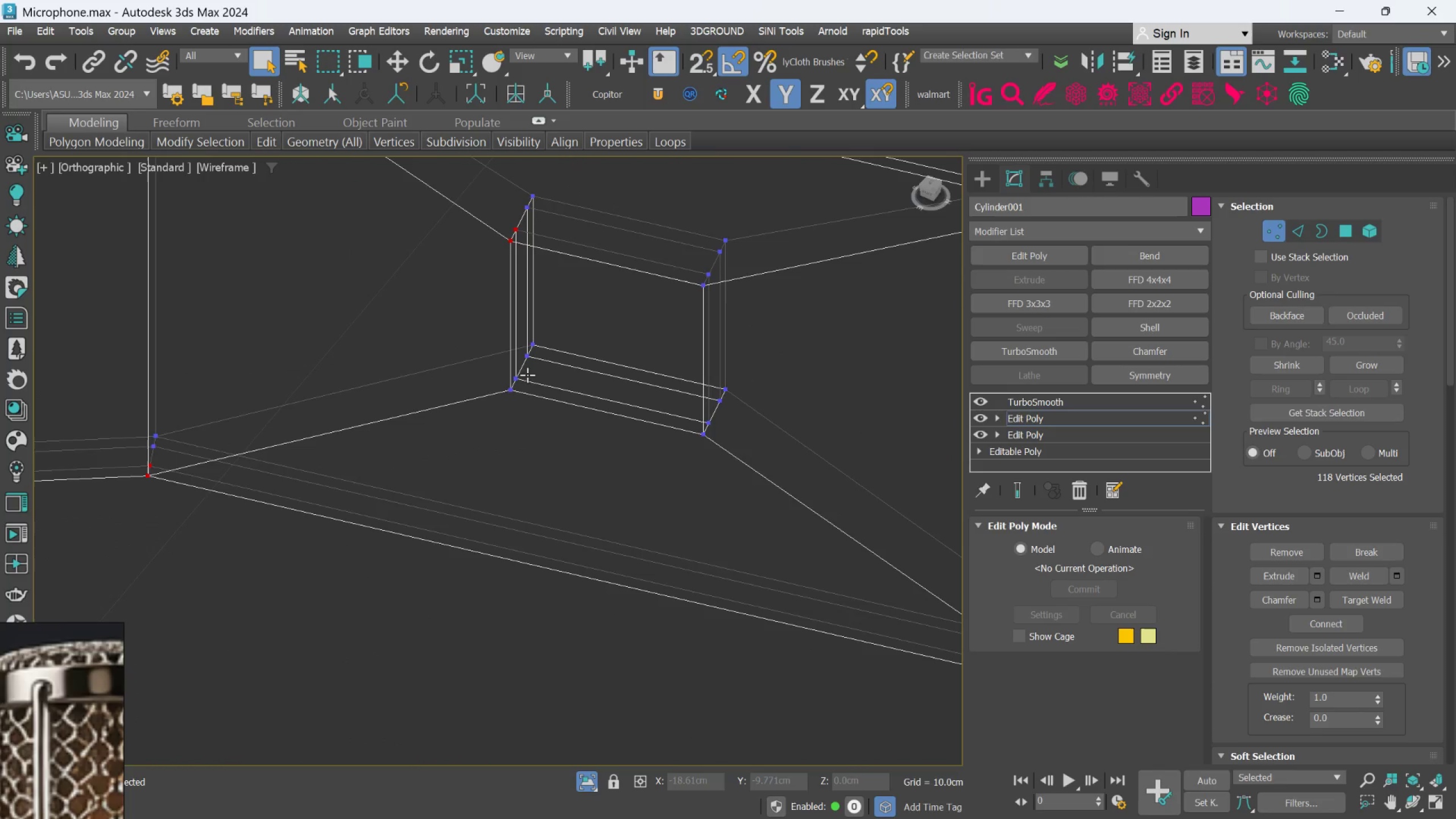 
hold_key(key=ControlLeft, duration=0.79)
left_click_drag(start_coordinate=[412, 321], to_coordinate=[518, 423])
 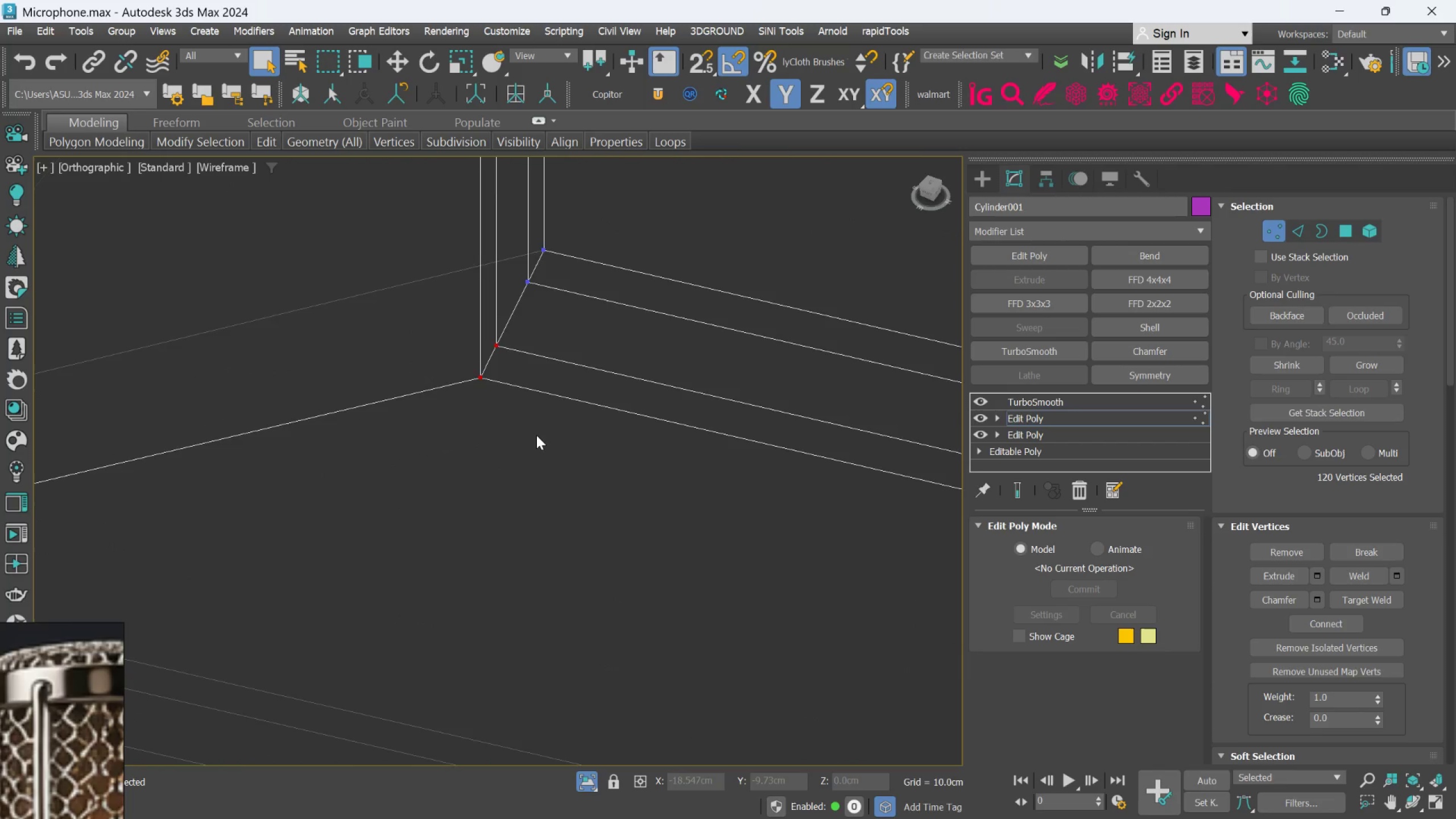 
scroll: coordinate [527, 396], scroll_direction: up, amount: 3.0
 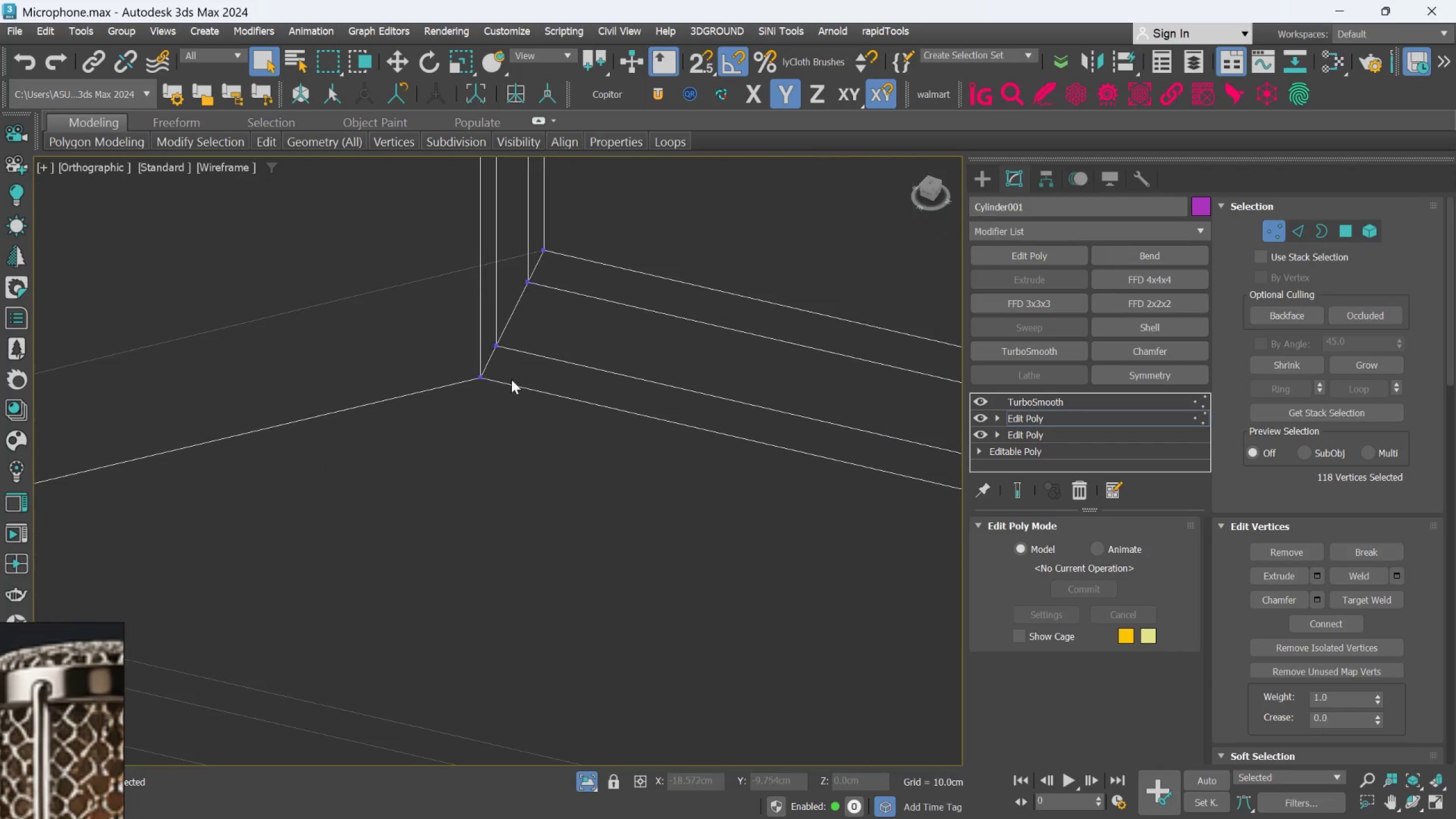 
scroll: coordinate [538, 435], scroll_direction: down, amount: 3.0
 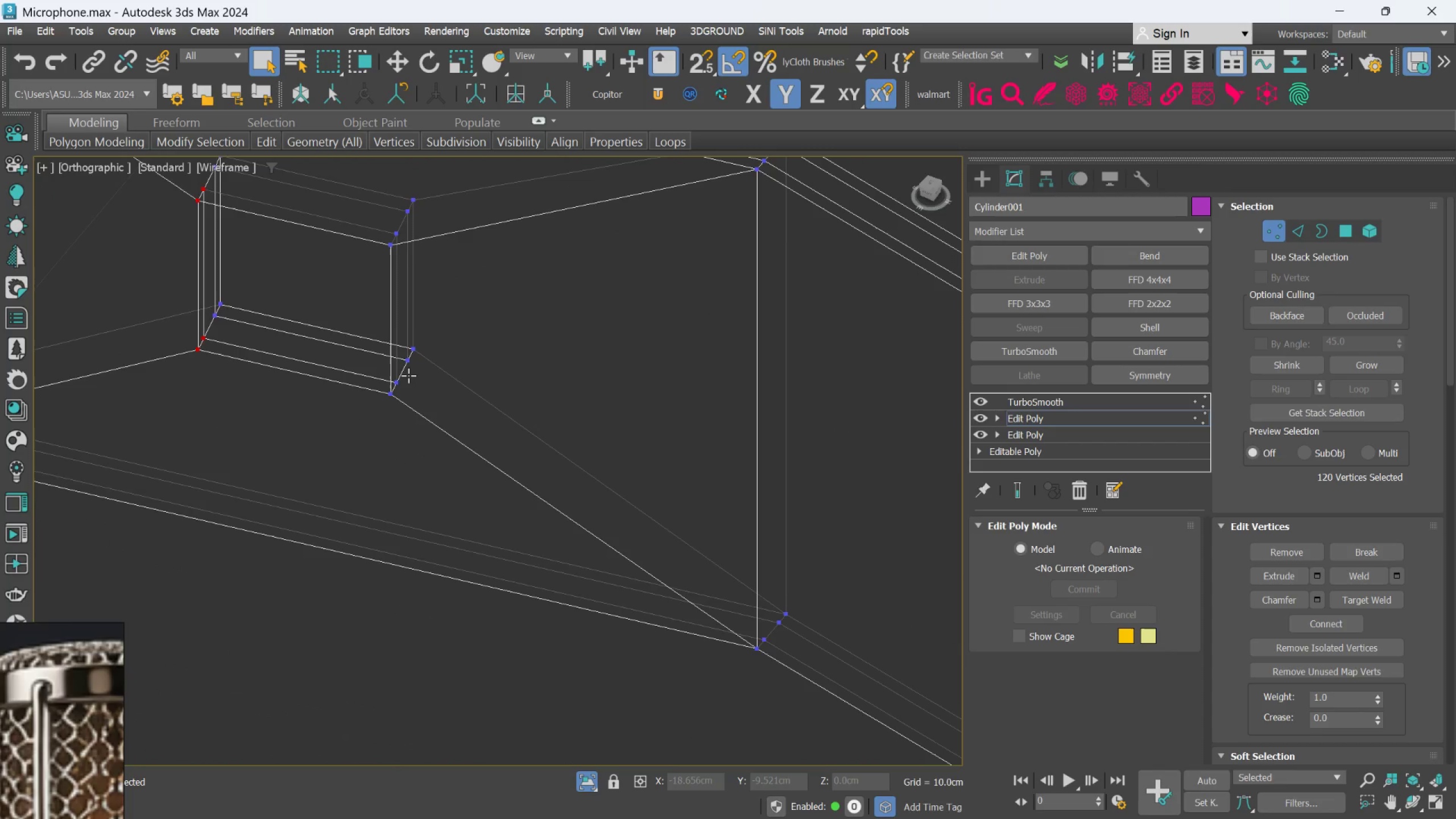 
hold_key(key=ControlLeft, duration=0.8)
left_click_drag(start_coordinate=[316, 369], to_coordinate=[394, 470])
 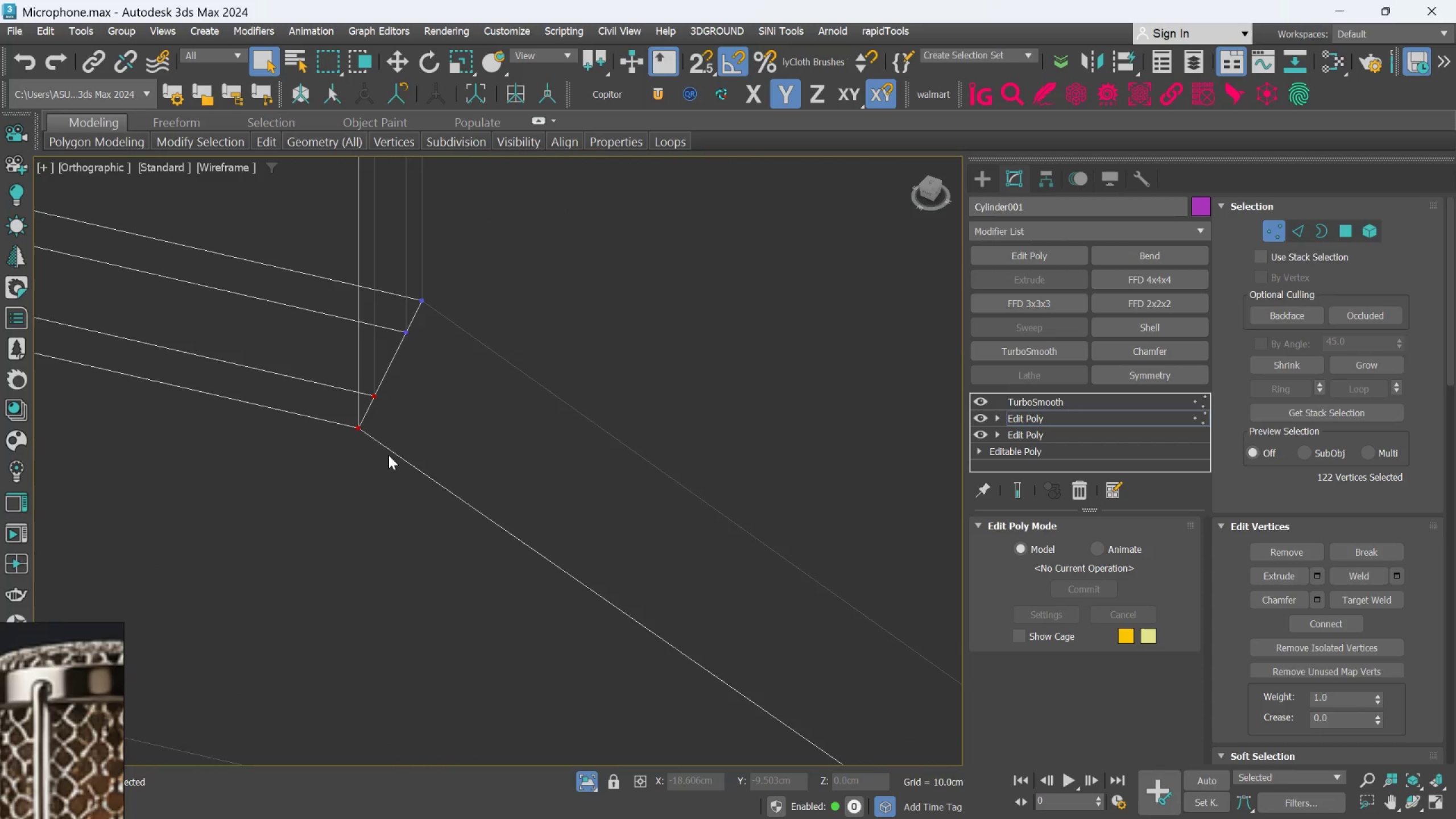 
scroll: coordinate [408, 375], scroll_direction: up, amount: 3.0
 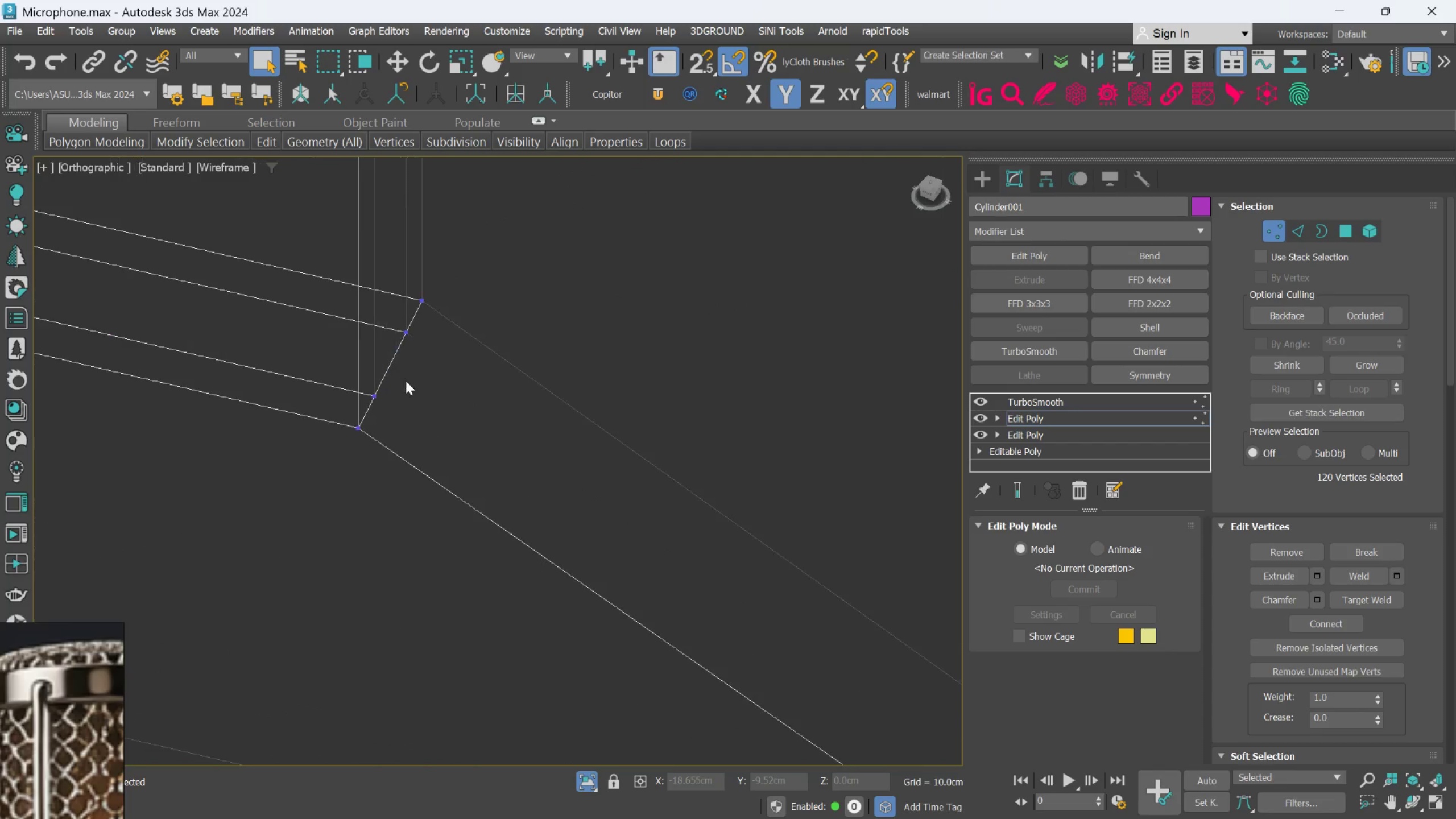 
scroll: coordinate [388, 455], scroll_direction: down, amount: 4.0
 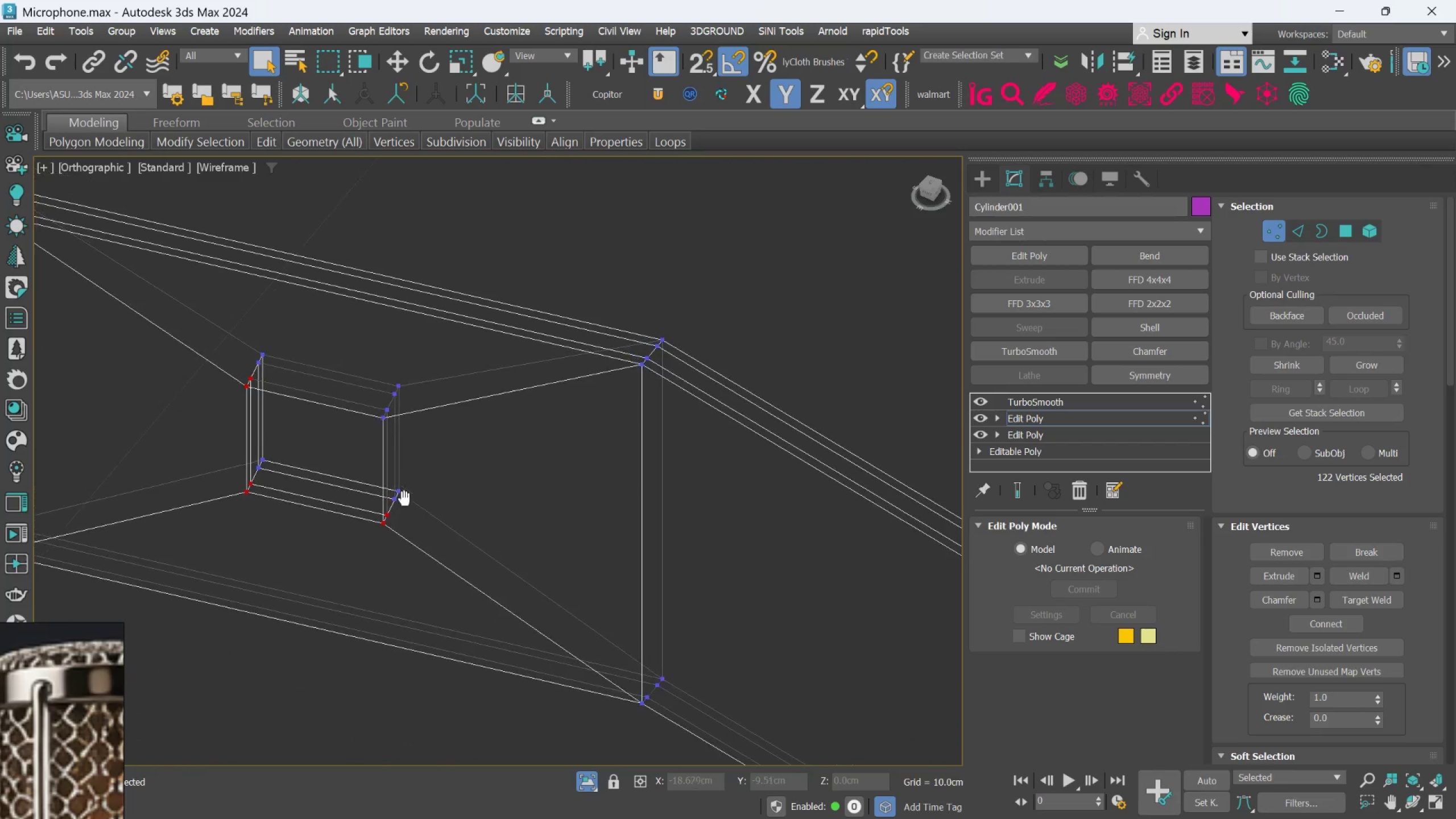 
hold_key(key=ControlLeft, duration=0.97)
 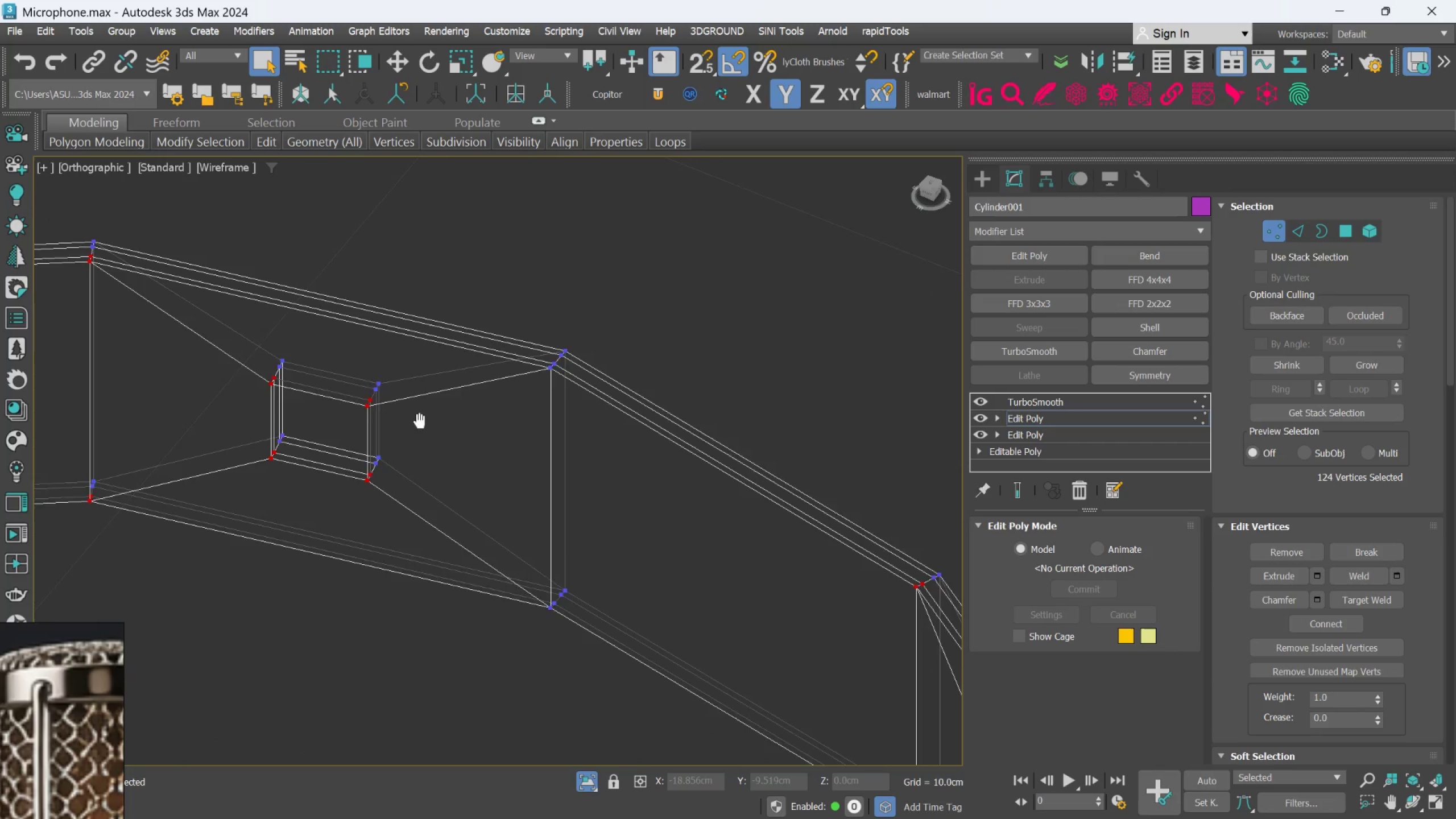 
scroll: coordinate [388, 453], scroll_direction: up, amount: 2.0
 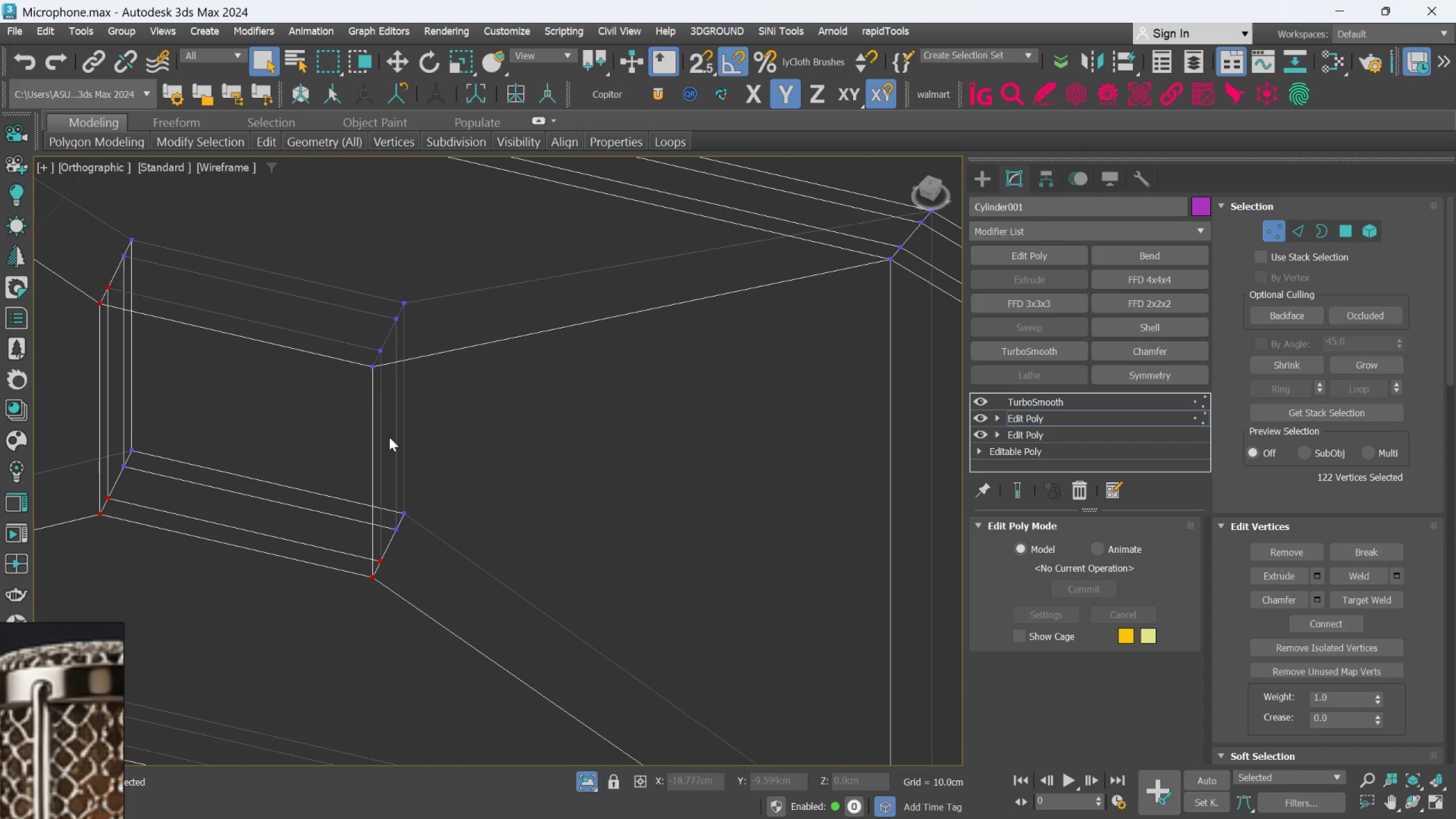 
left_click_drag(start_coordinate=[336, 342], to_coordinate=[392, 398])
 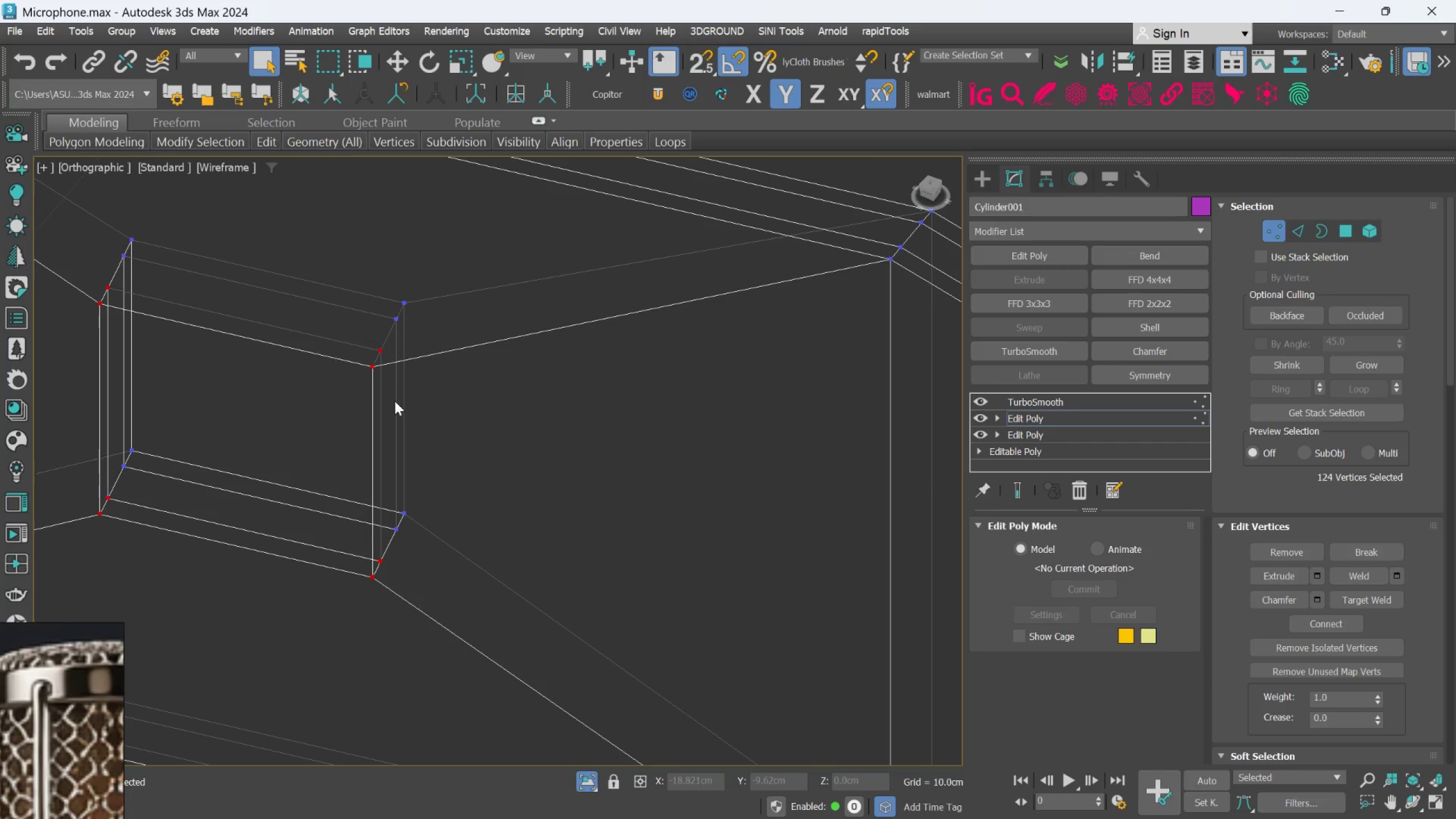 
scroll: coordinate [410, 417], scroll_direction: down, amount: 3.0
 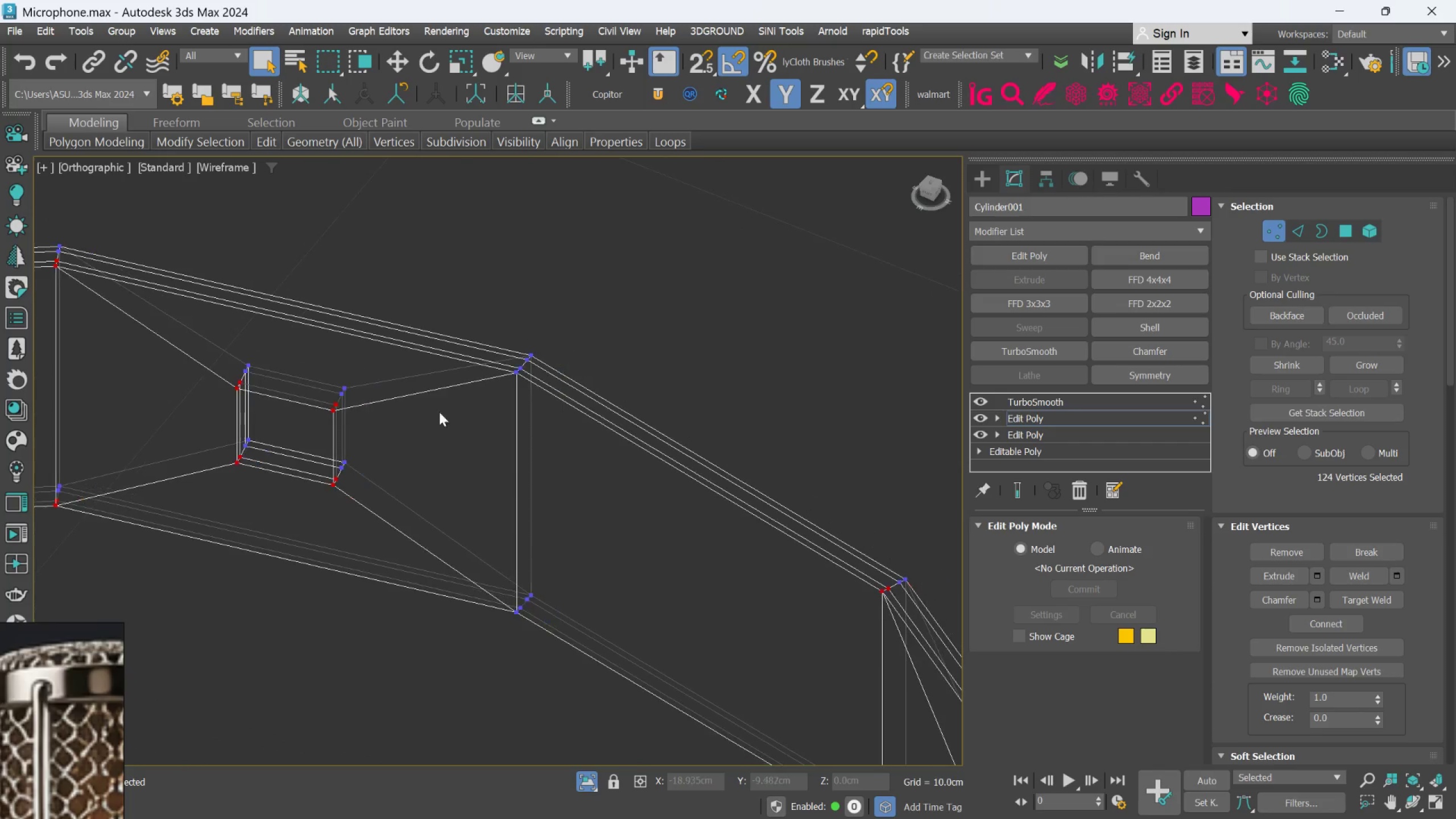 
hold_key(key=ControlLeft, duration=0.94)
 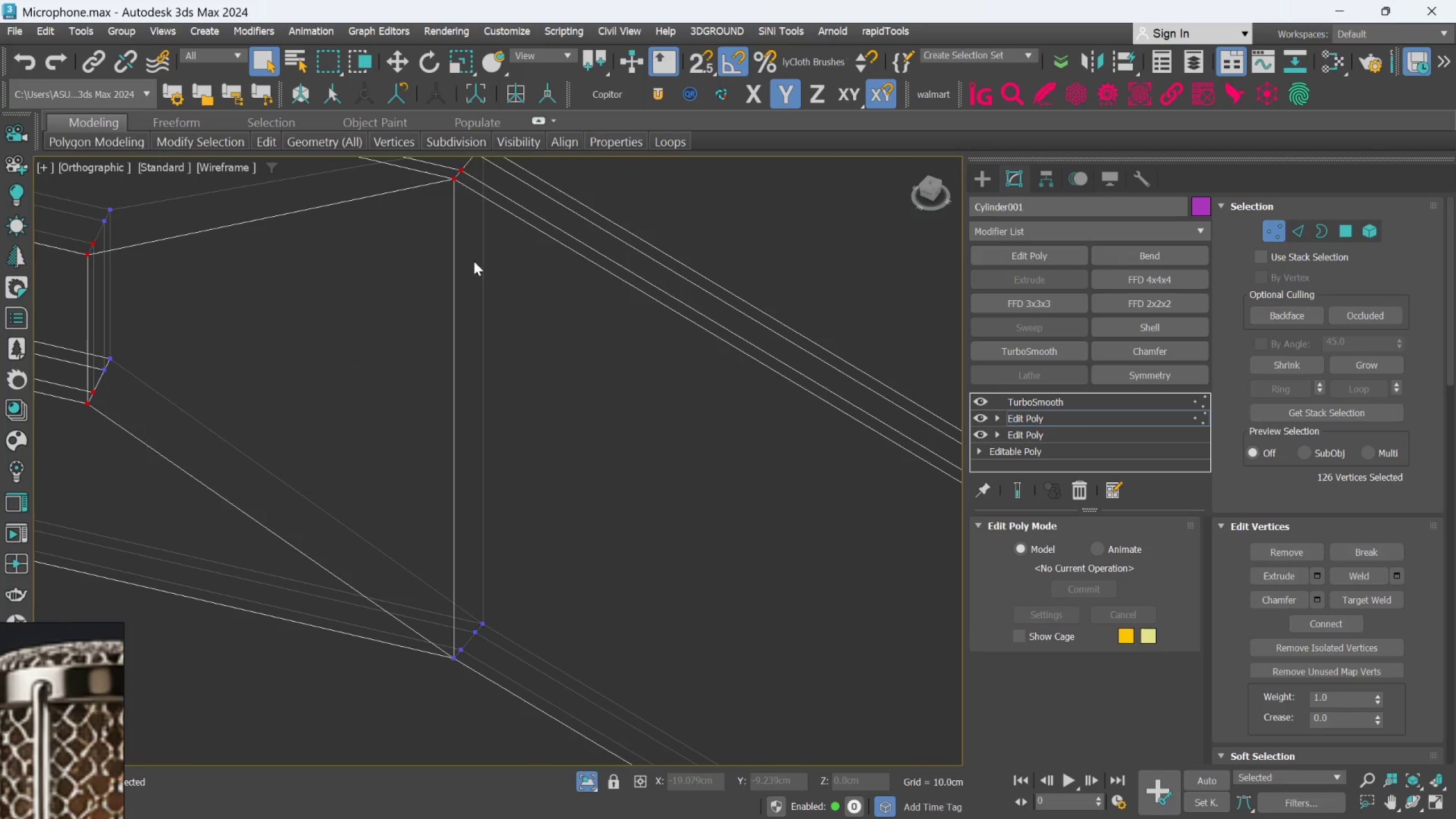 
scroll: coordinate [500, 387], scroll_direction: up, amount: 3.0
 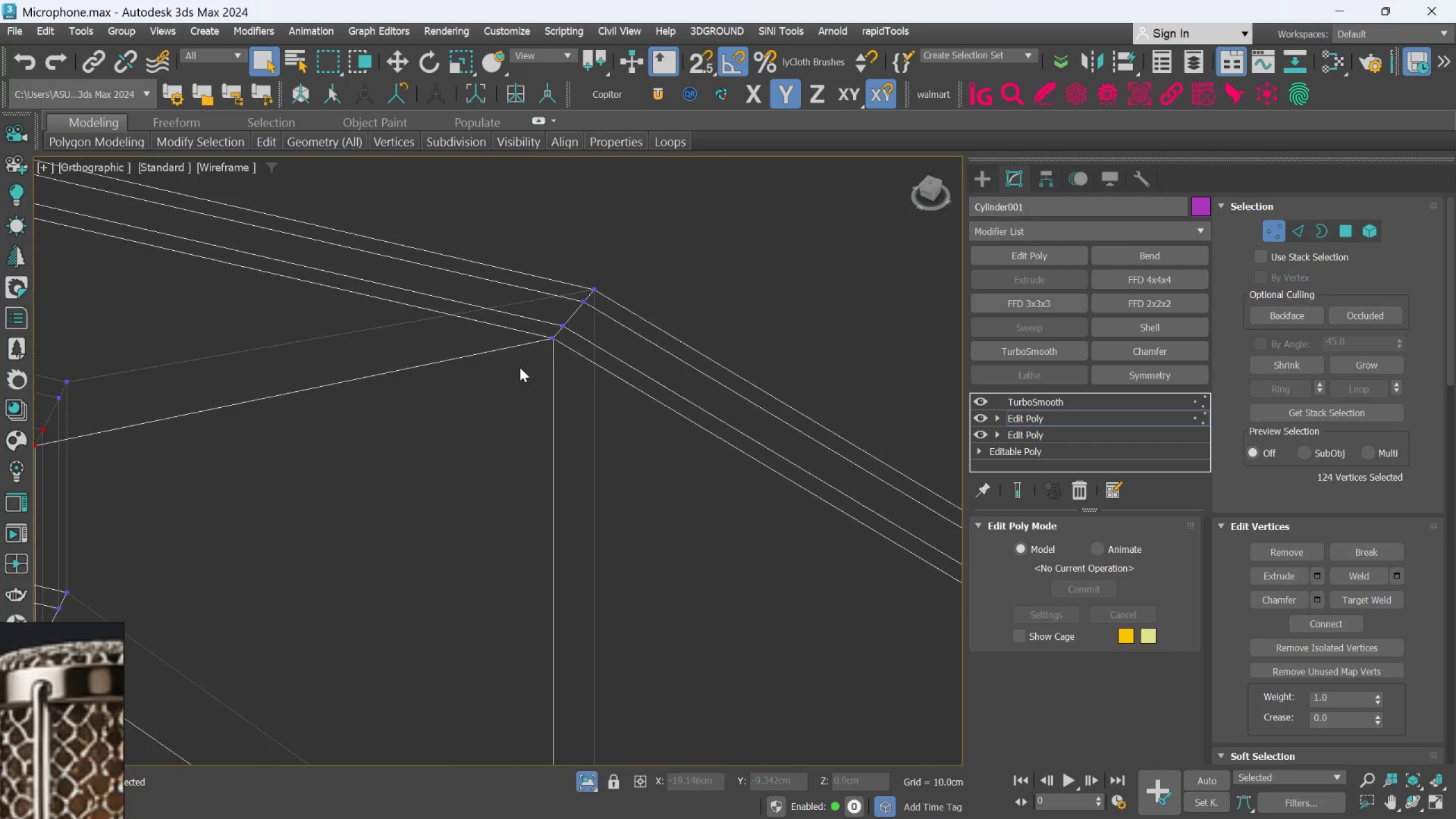 
left_click_drag(start_coordinate=[525, 318], to_coordinate=[584, 370])
 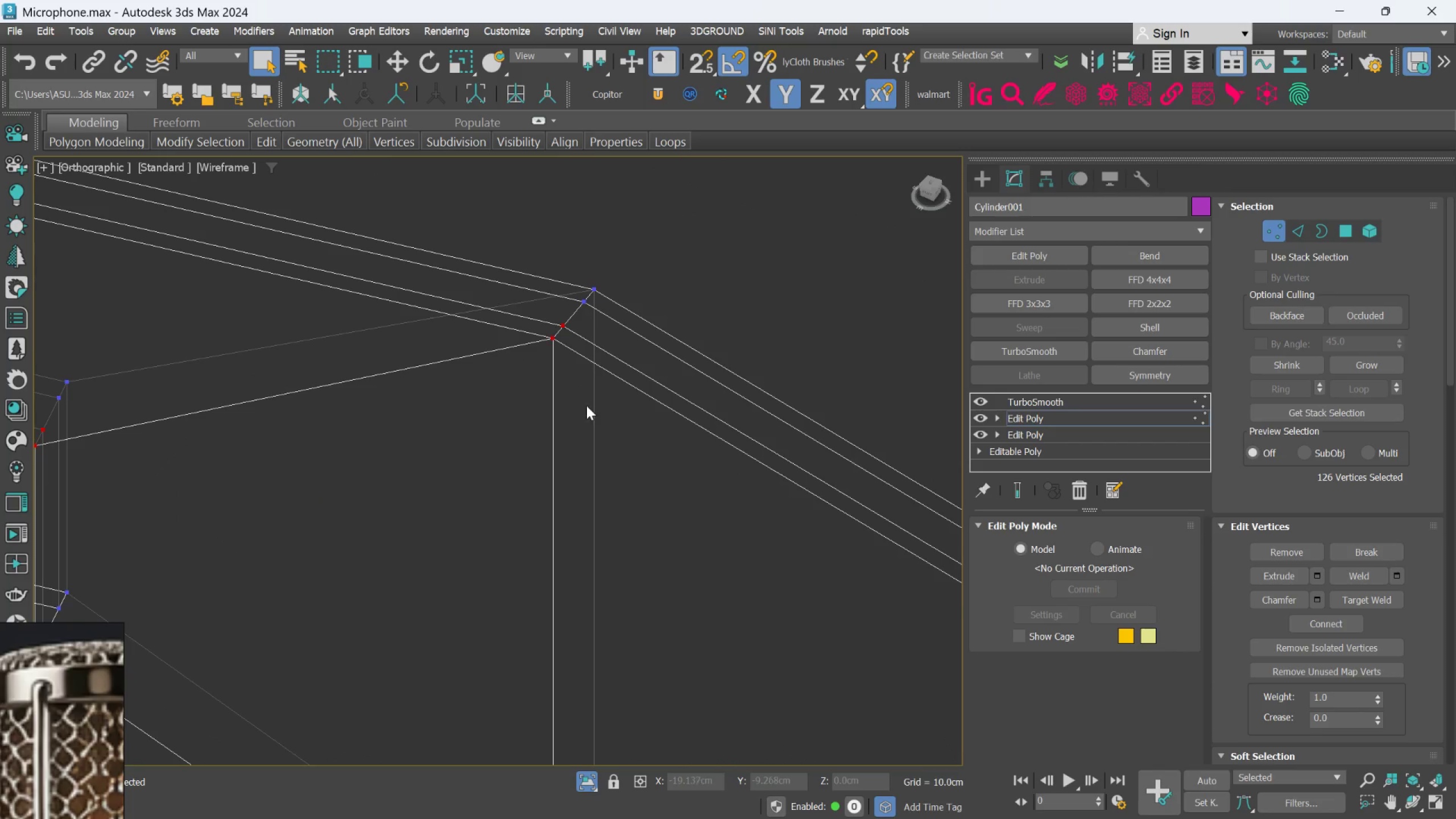 
scroll: coordinate [585, 437], scroll_direction: down, amount: 1.0
 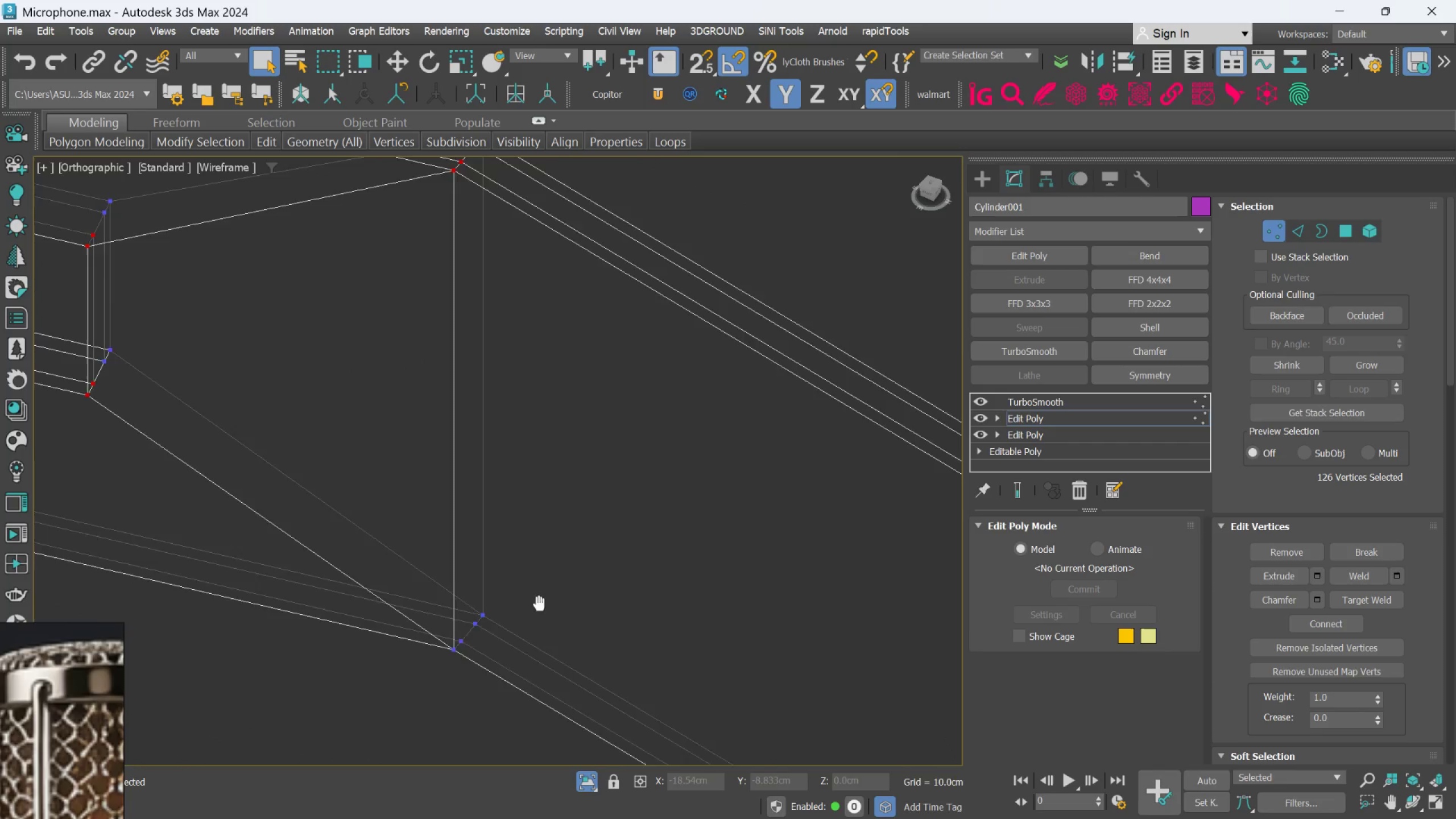 
hold_key(key=ControlLeft, duration=1.46)
left_click_drag(start_coordinate=[378, 511], to_coordinate=[444, 583])
 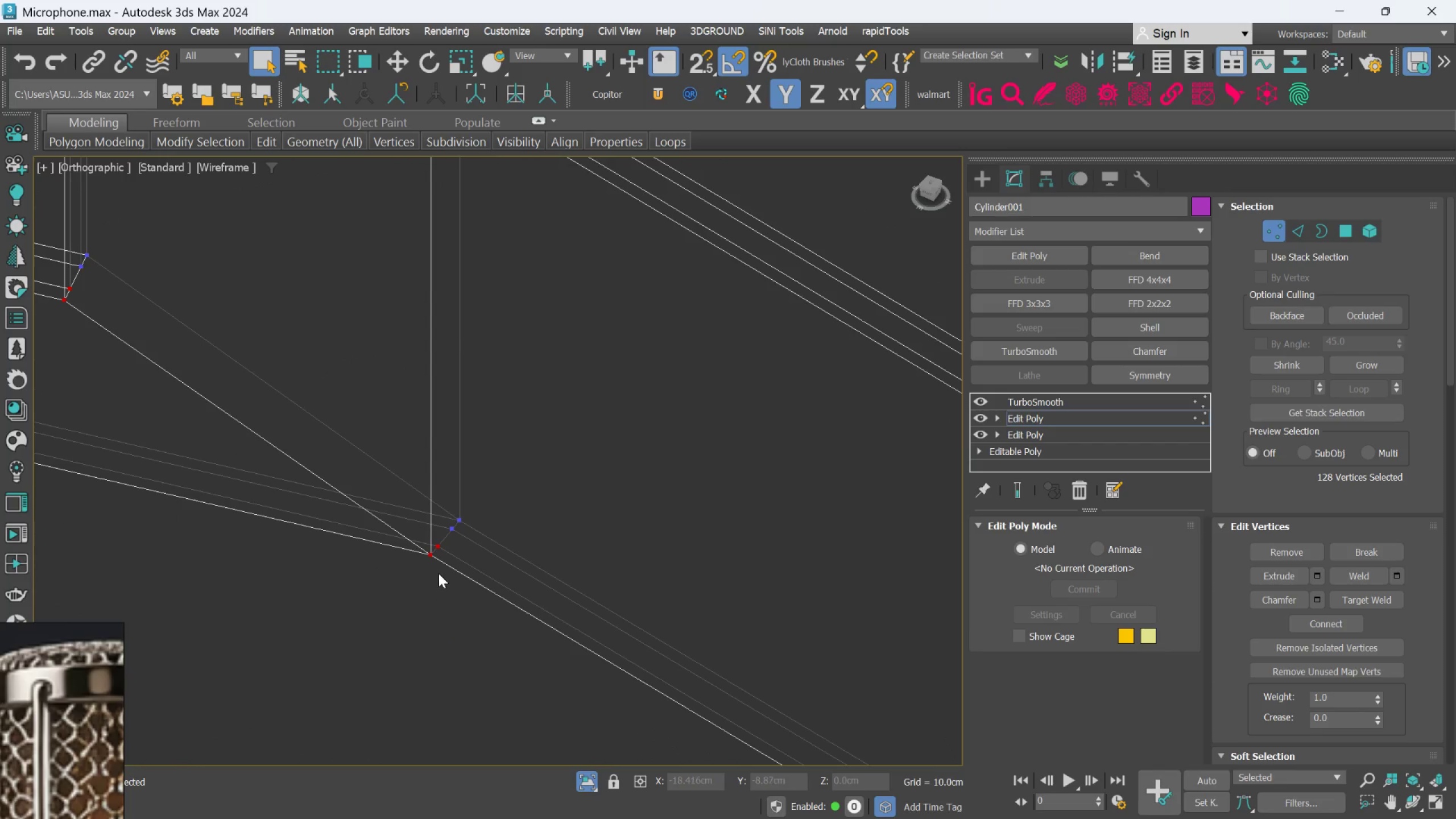 
scroll: coordinate [414, 481], scroll_direction: down, amount: 7.0
 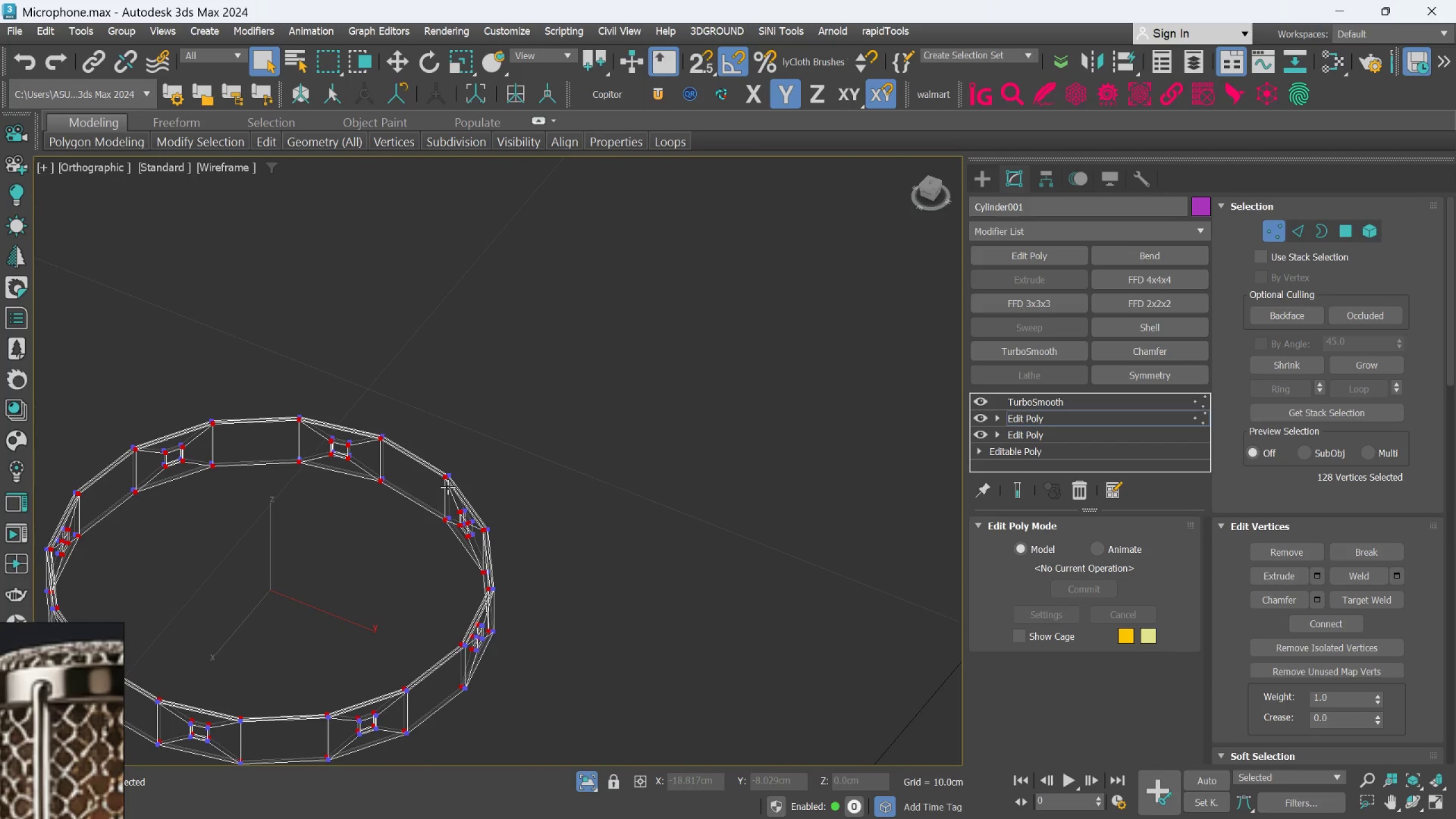 
key(F4)
 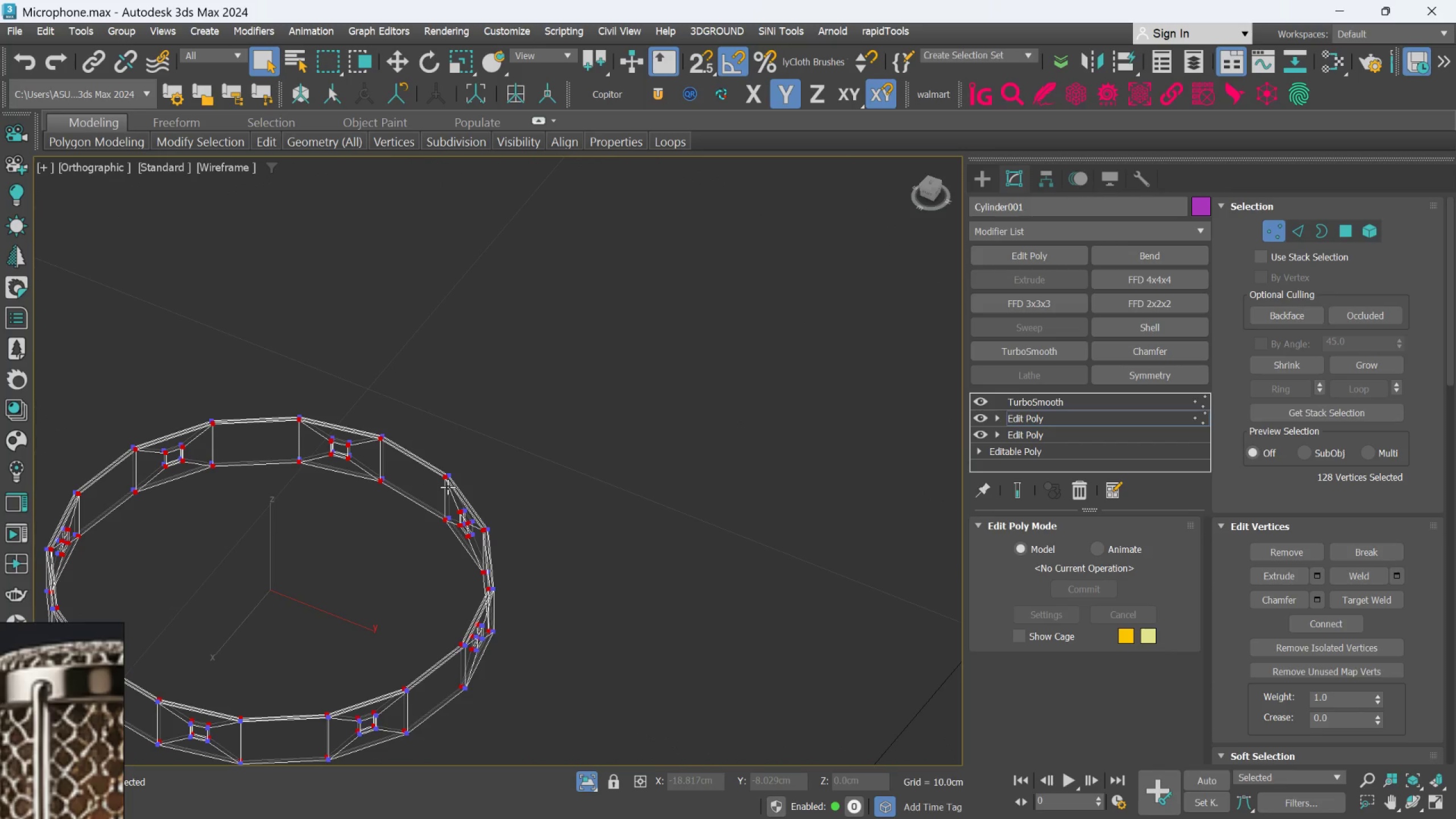 
key(F3)
 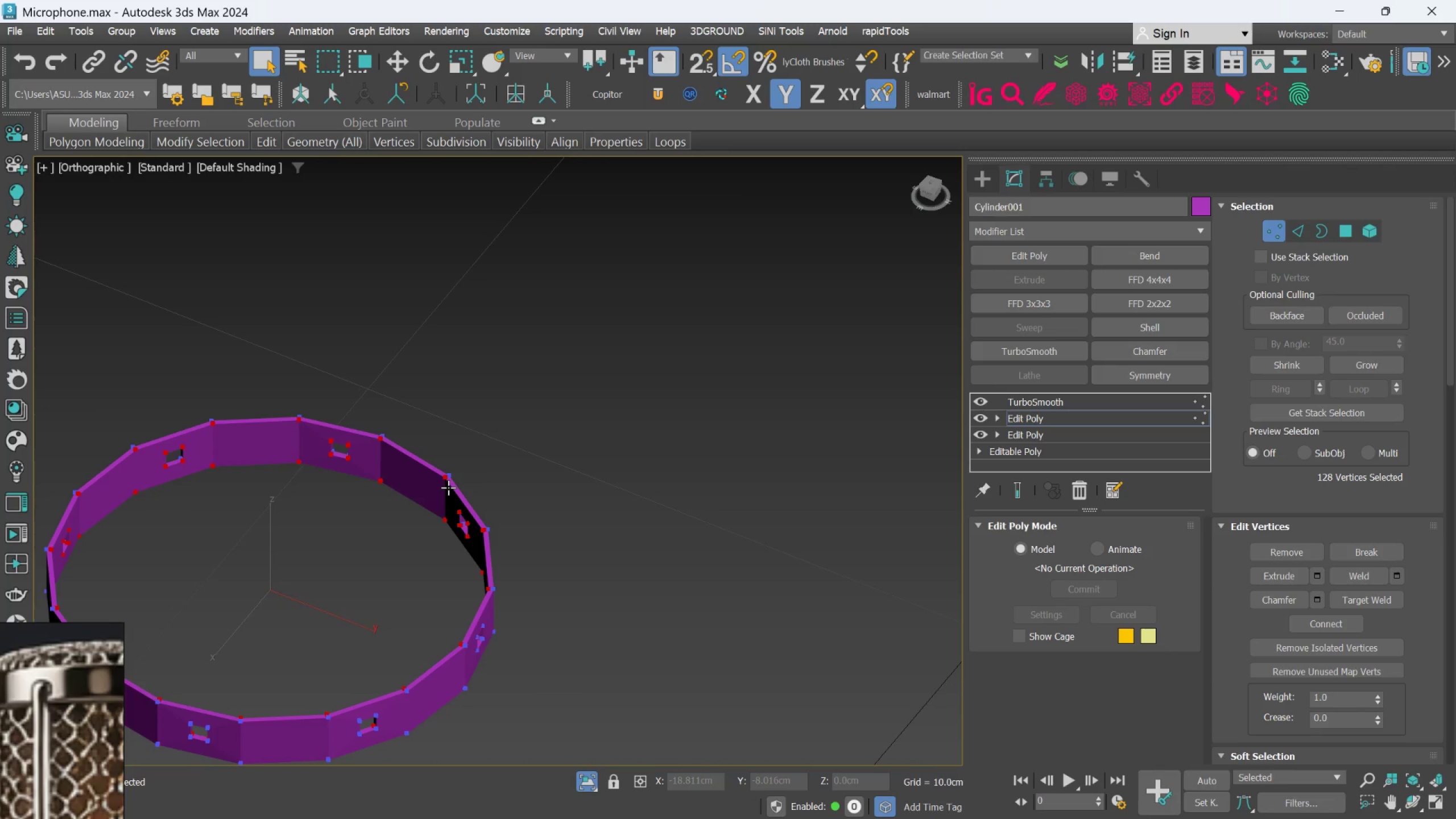 
key(F4)
 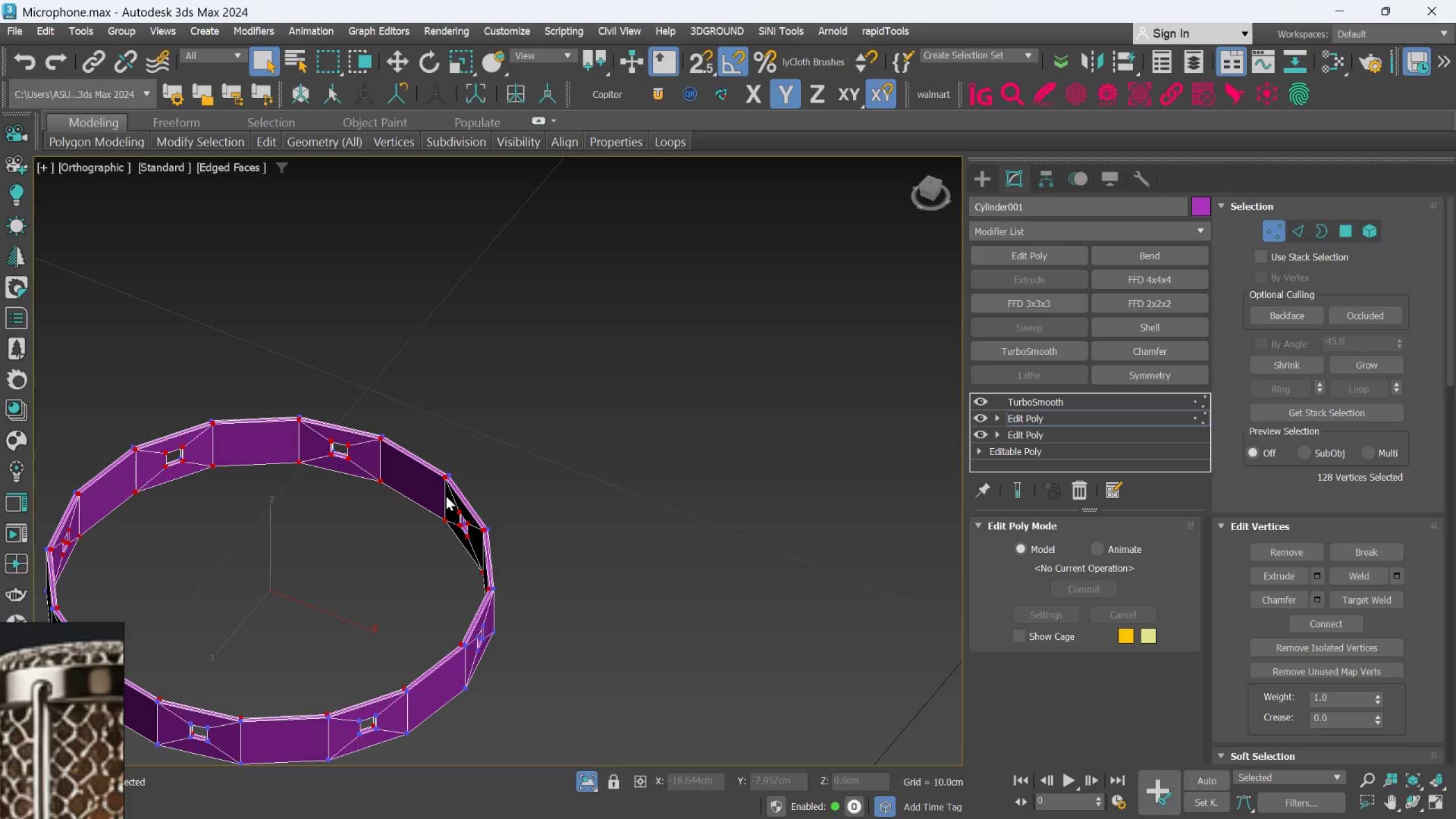 
key(R)
 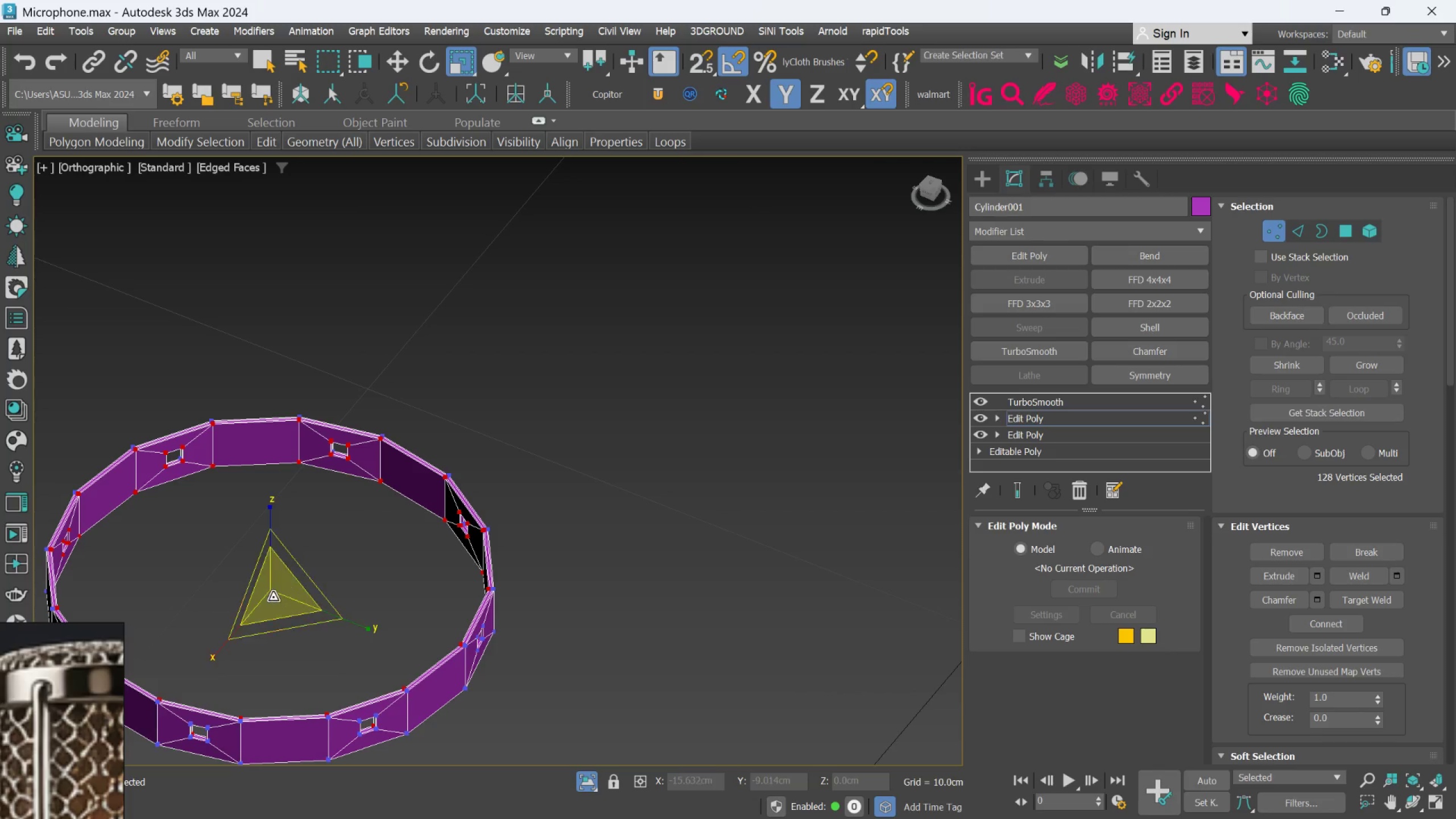 
left_click_drag(start_coordinate=[272, 597], to_coordinate=[275, 601])
 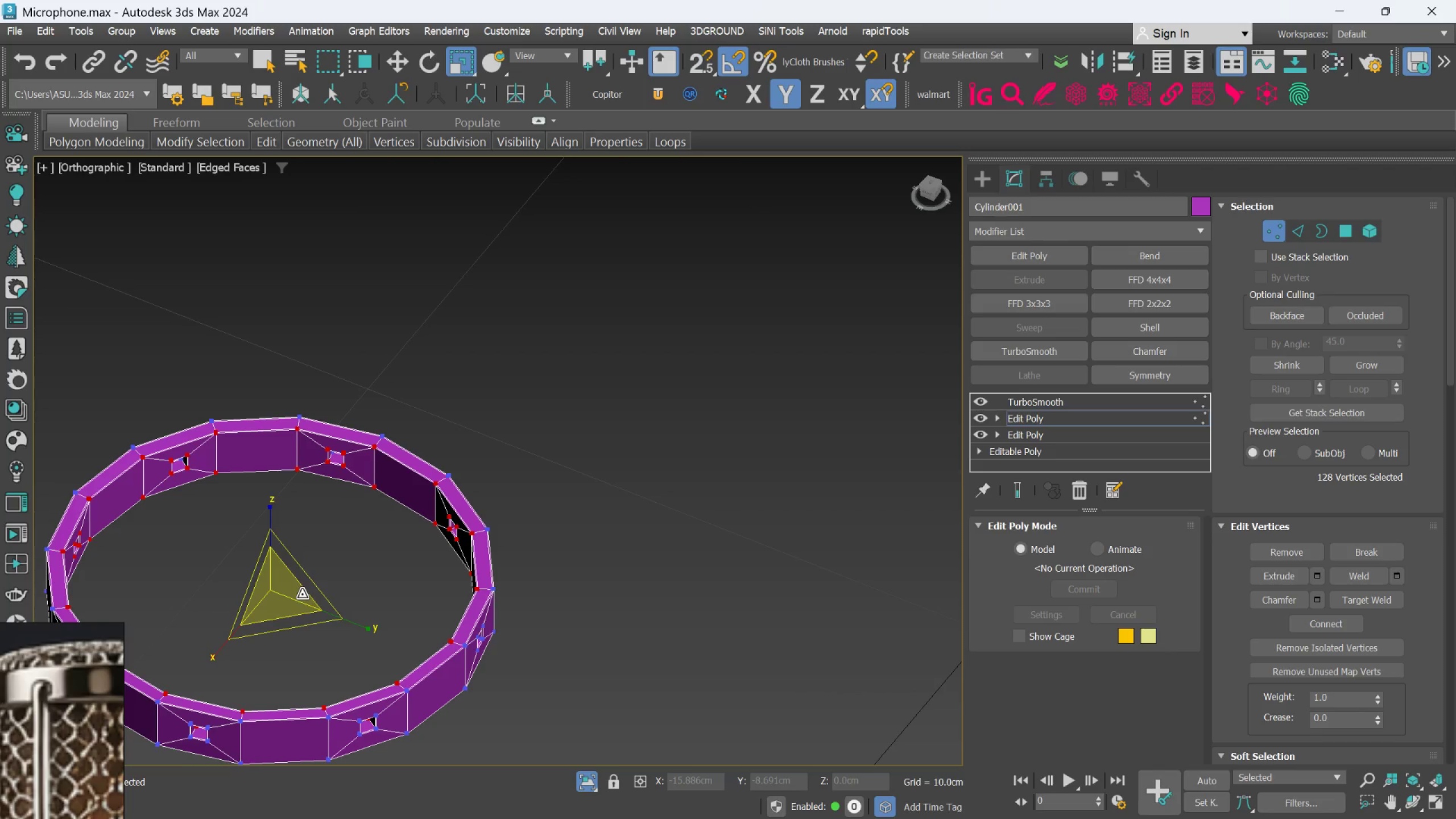 
left_click_drag(start_coordinate=[288, 600], to_coordinate=[284, 599])
 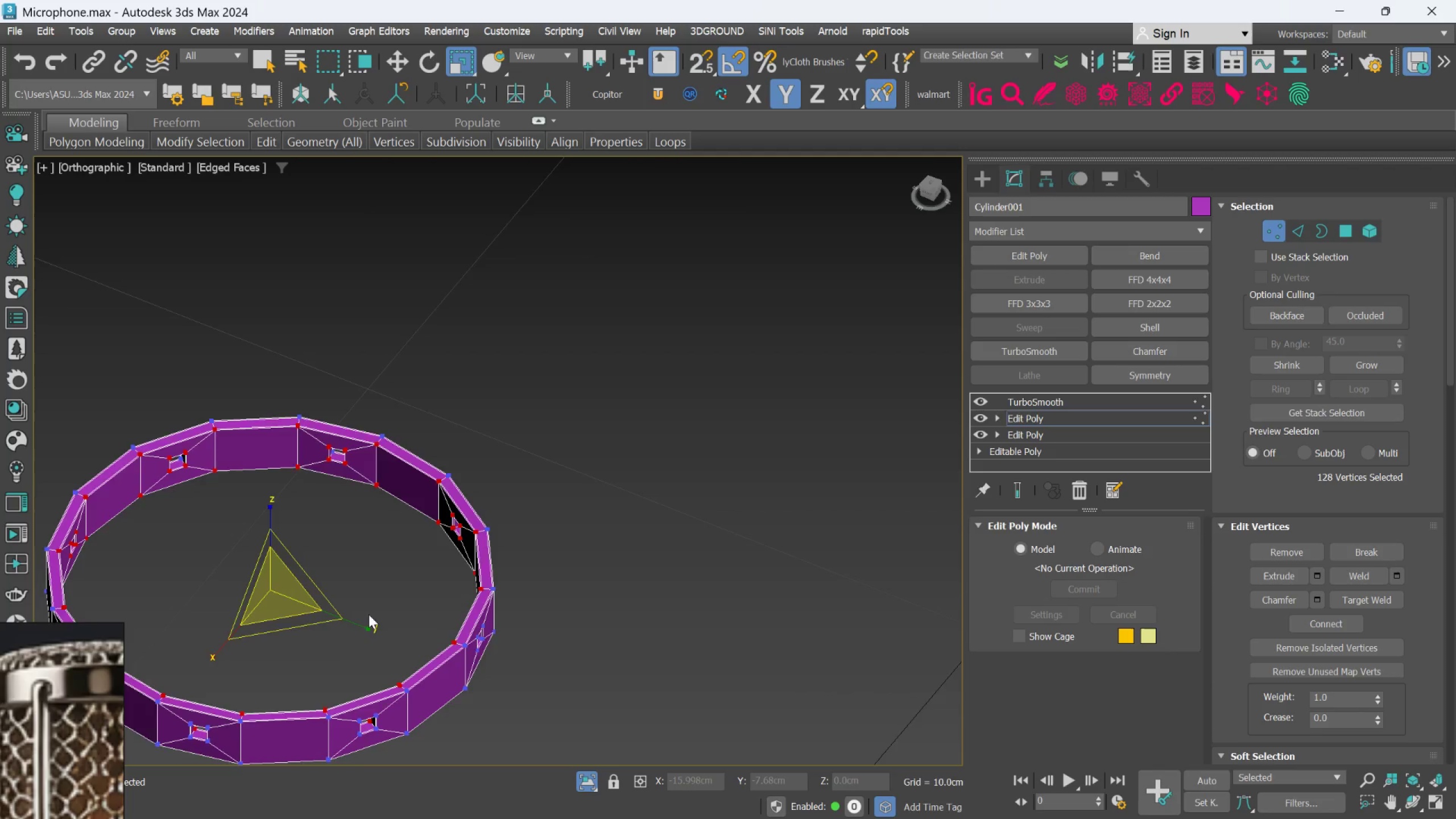 
scroll: coordinate [370, 614], scroll_direction: down, amount: 2.0
 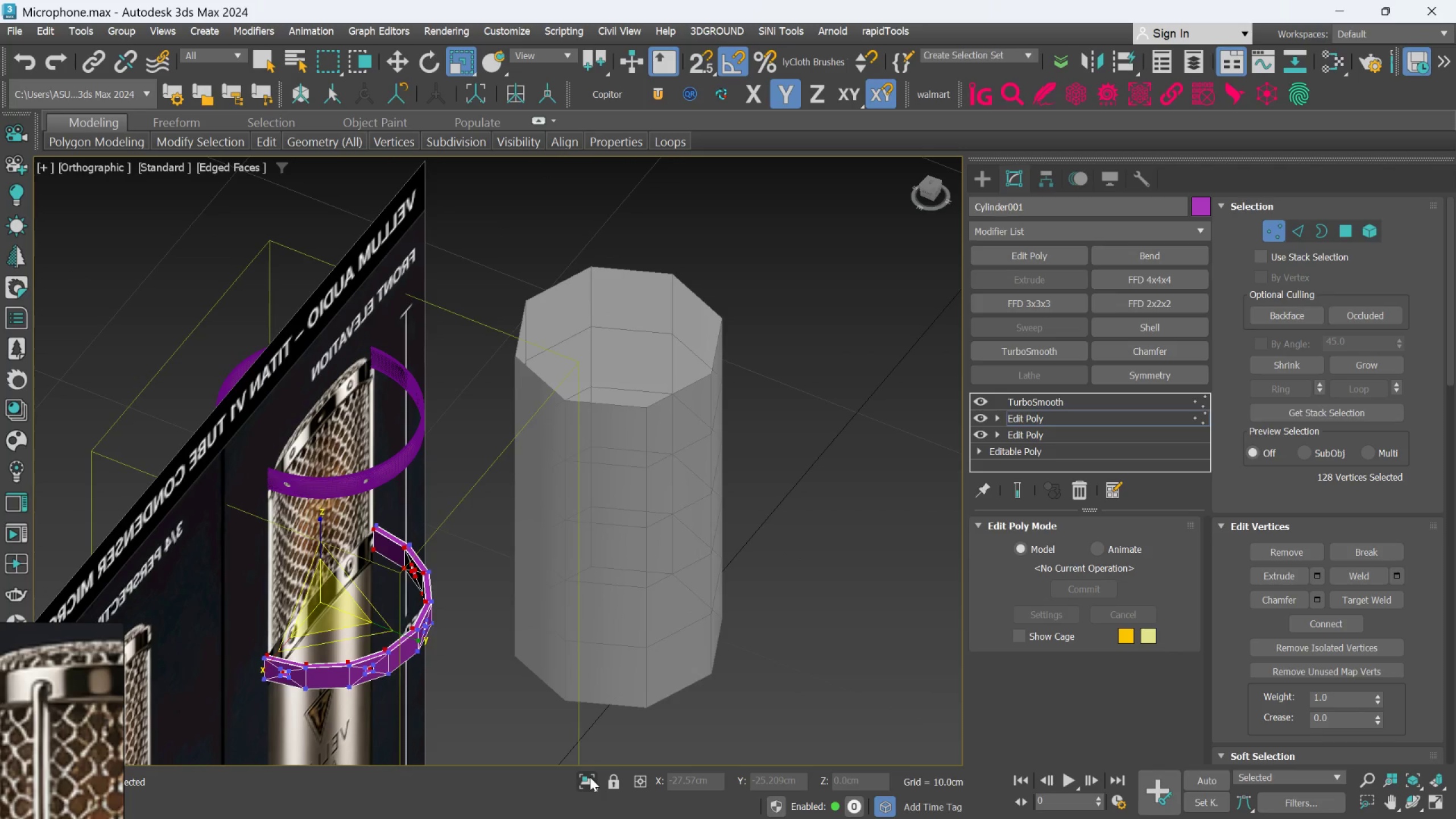 
hold_key(key=AltLeft, duration=1.47)
 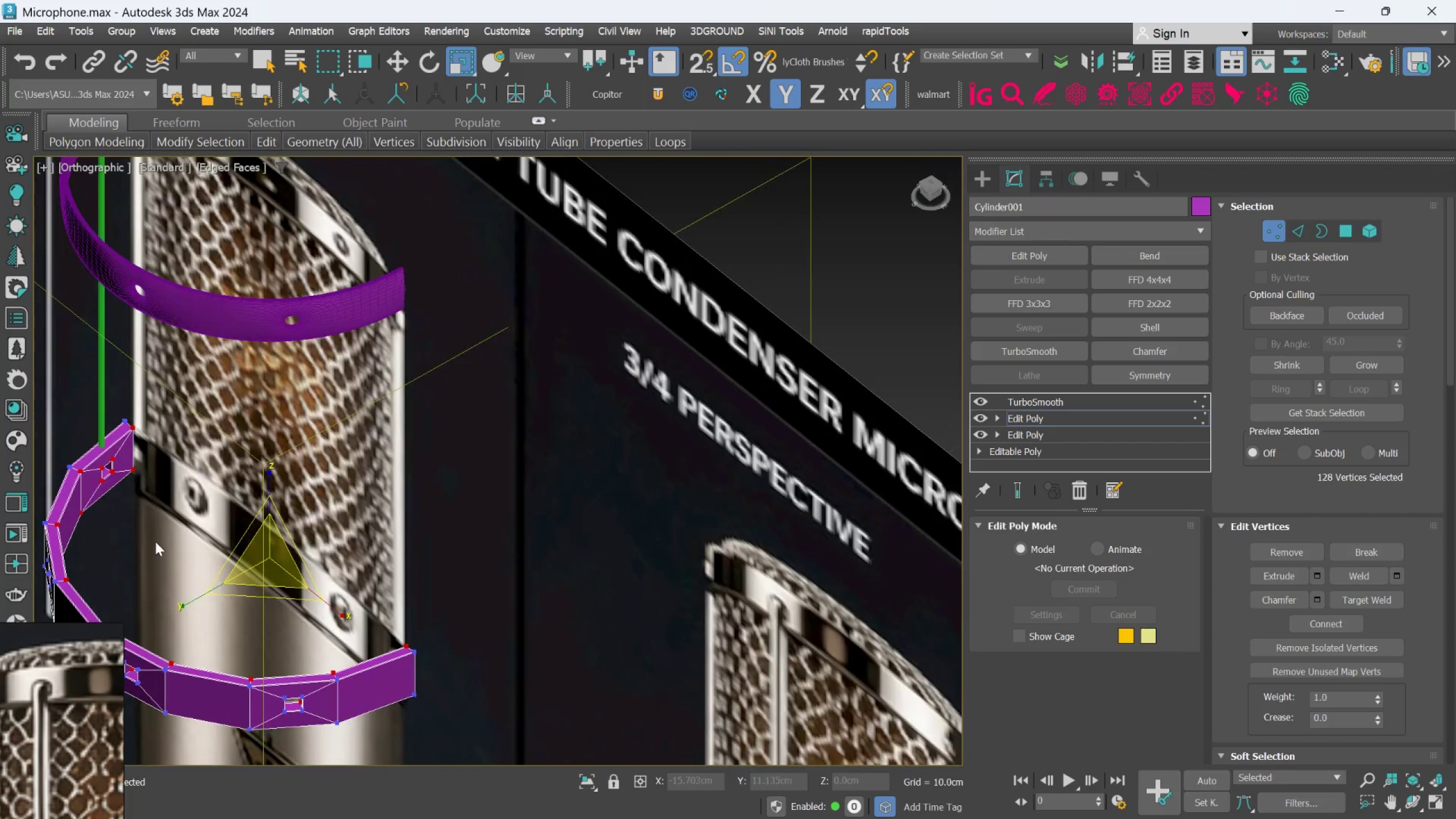 
scroll: coordinate [114, 447], scroll_direction: up, amount: 4.0
 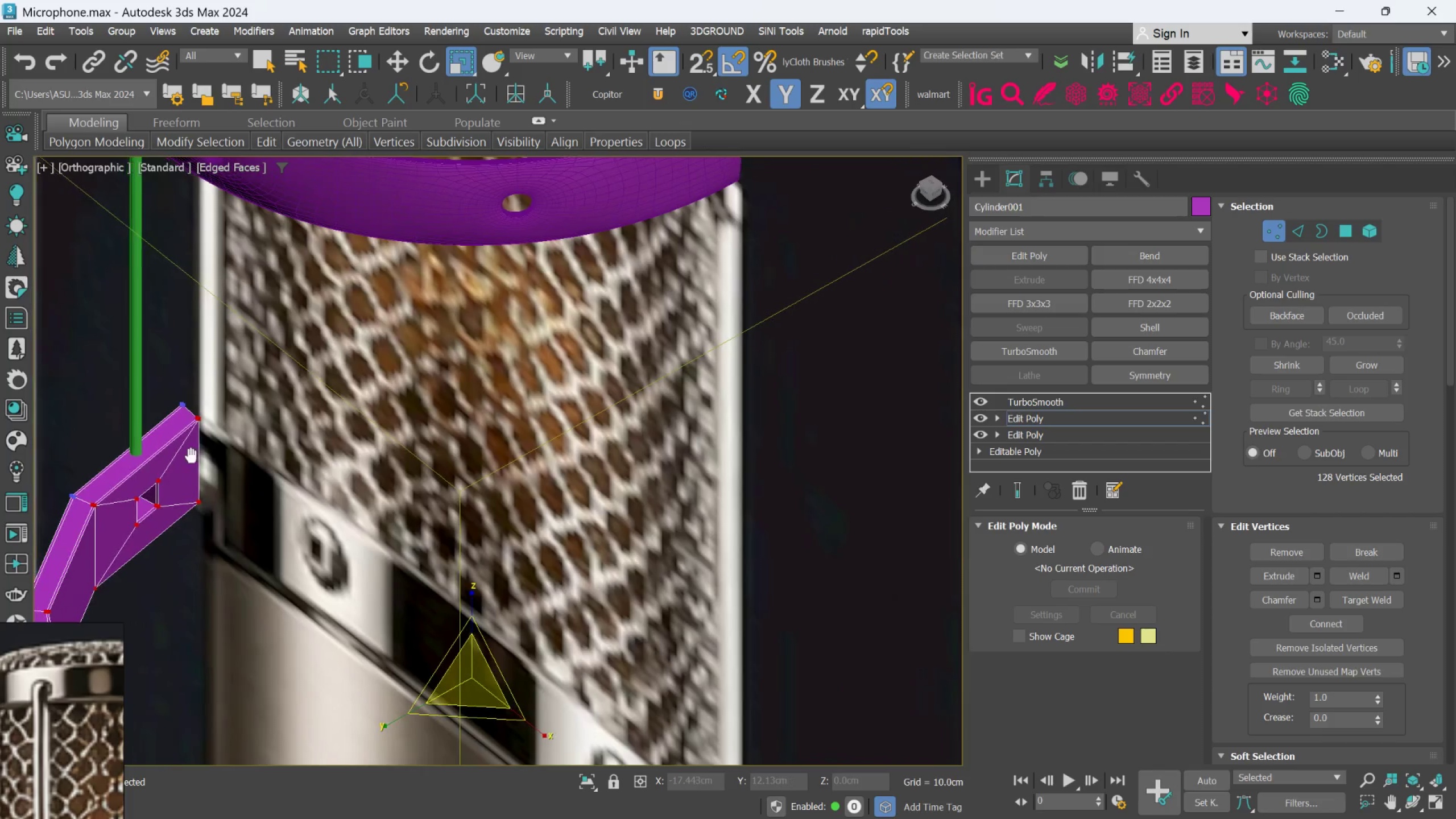 
hold_key(key=AltLeft, duration=0.43)
 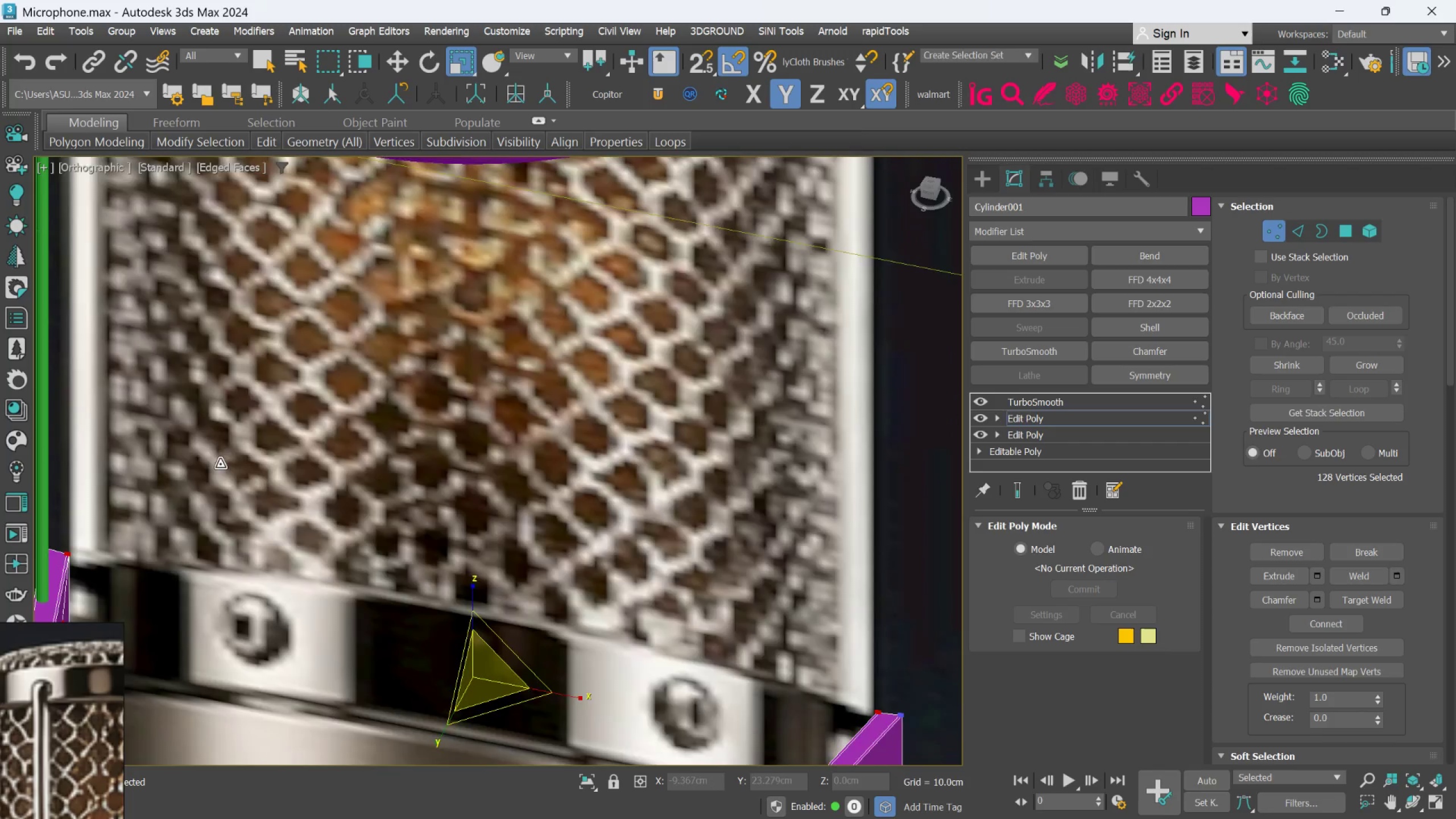 
scroll: coordinate [205, 527], scroll_direction: down, amount: 4.0
 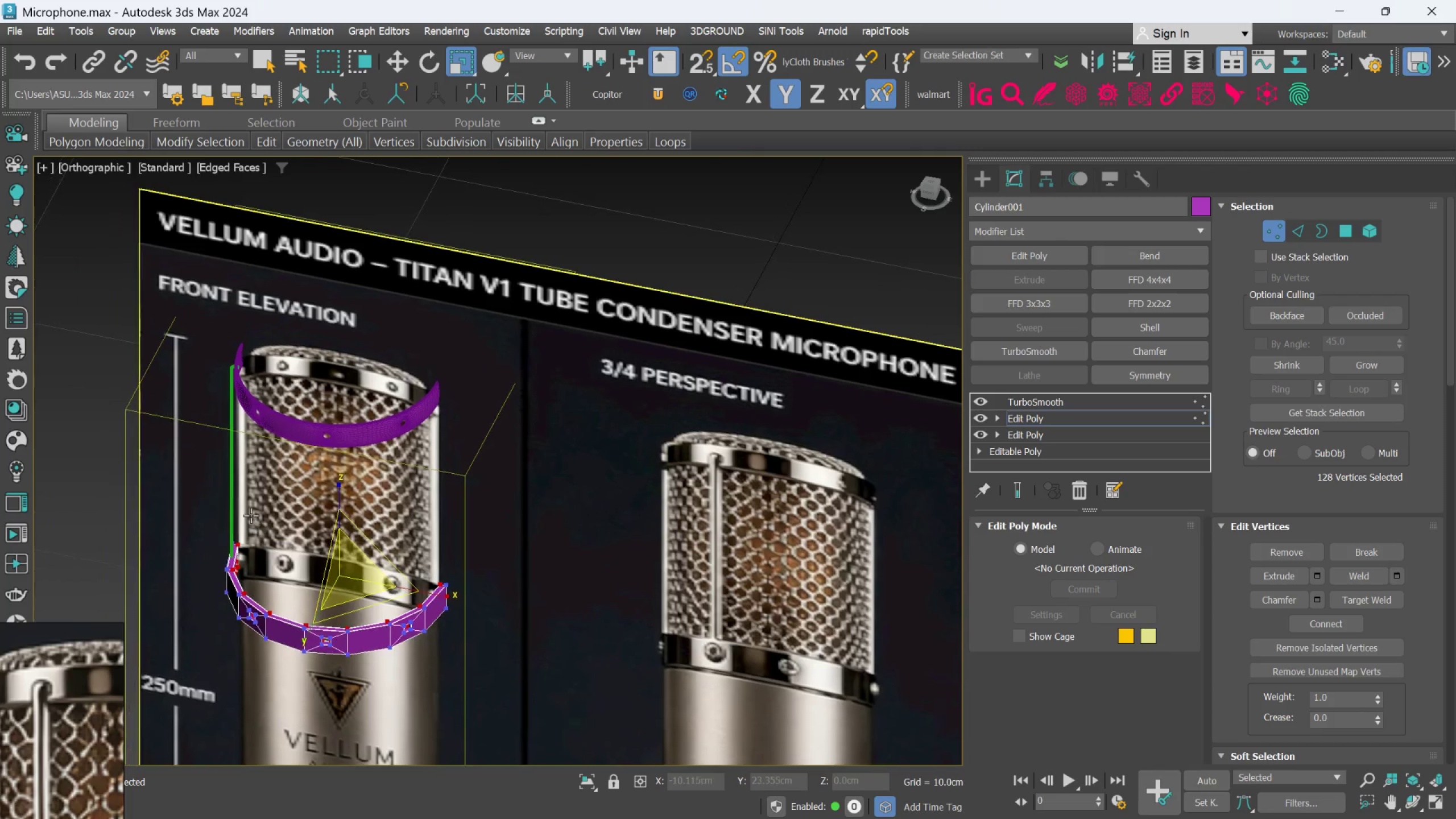 
scroll: coordinate [243, 509], scroll_direction: up, amount: 3.0
 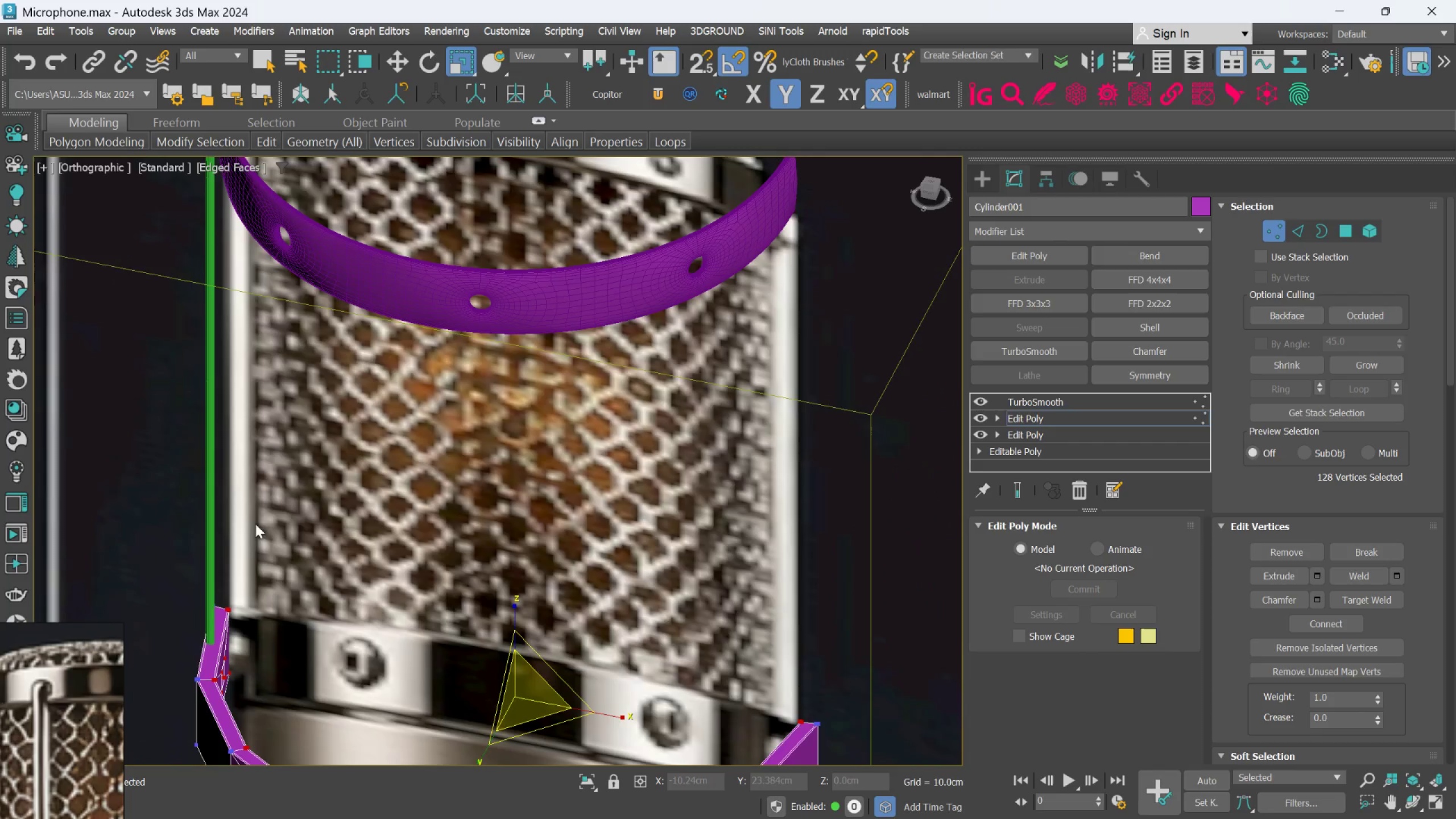 
hold_key(key=AltLeft, duration=0.31)
 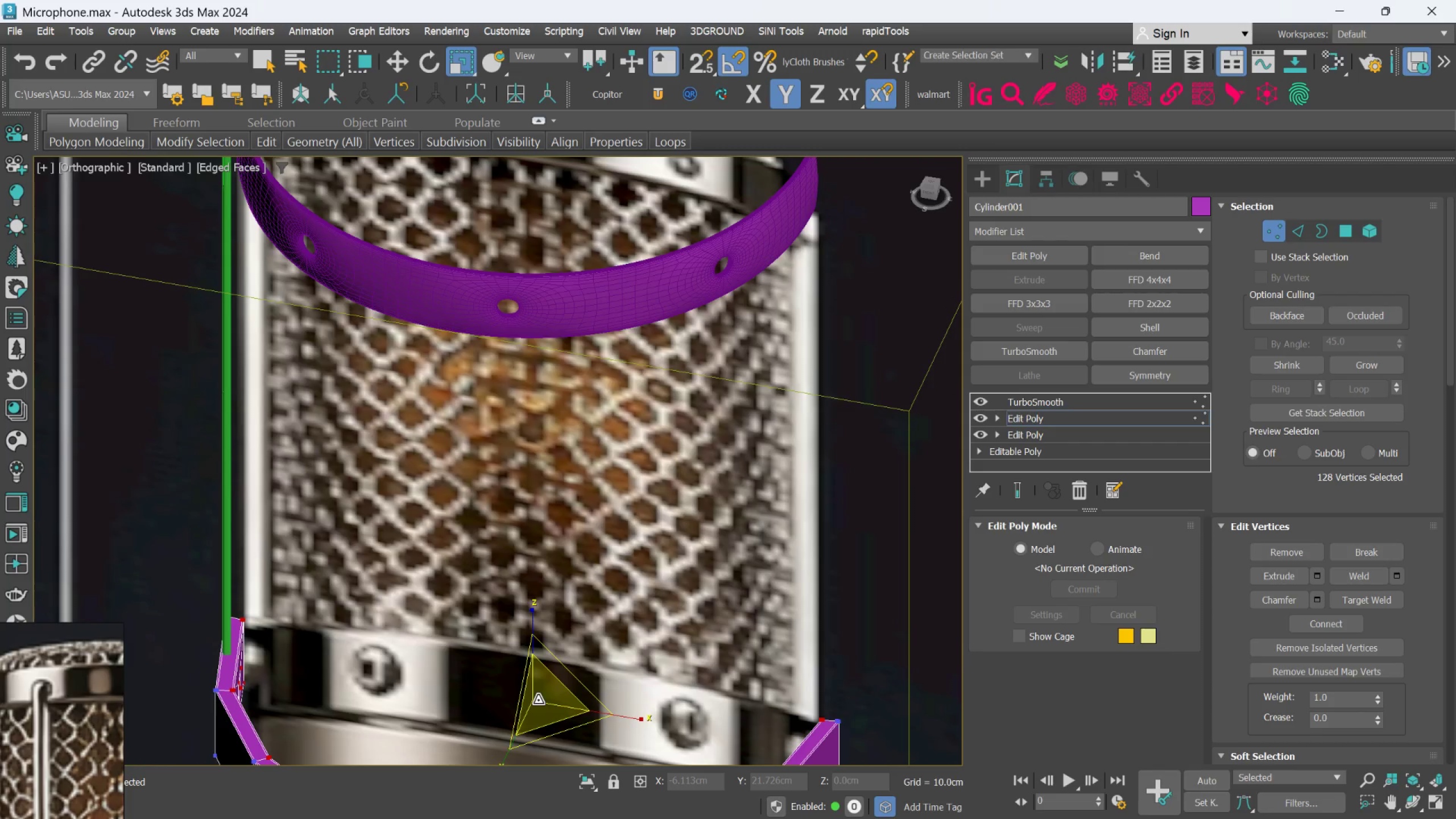 
left_click([1011, 483])
 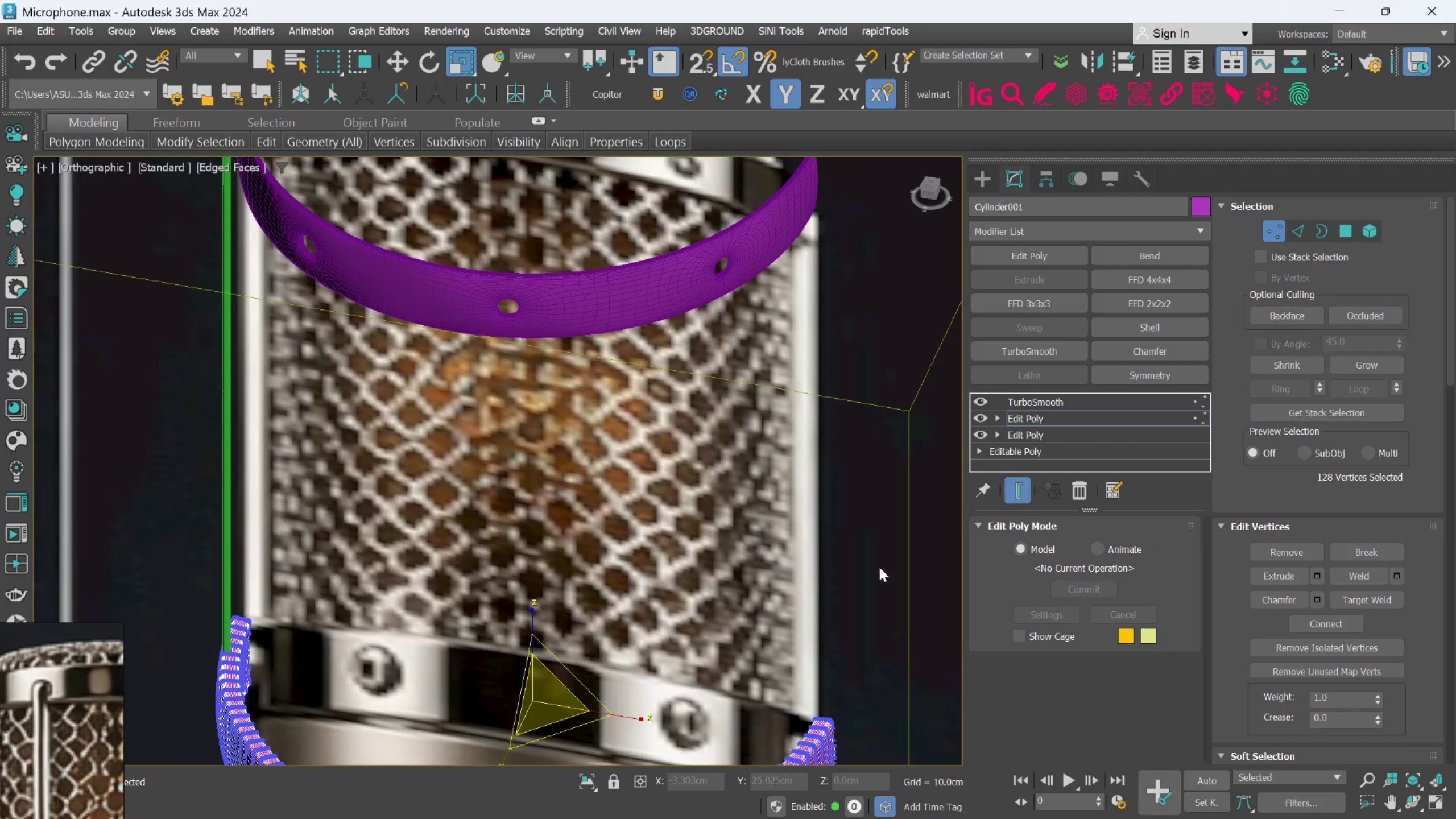 
left_click([1270, 234])
 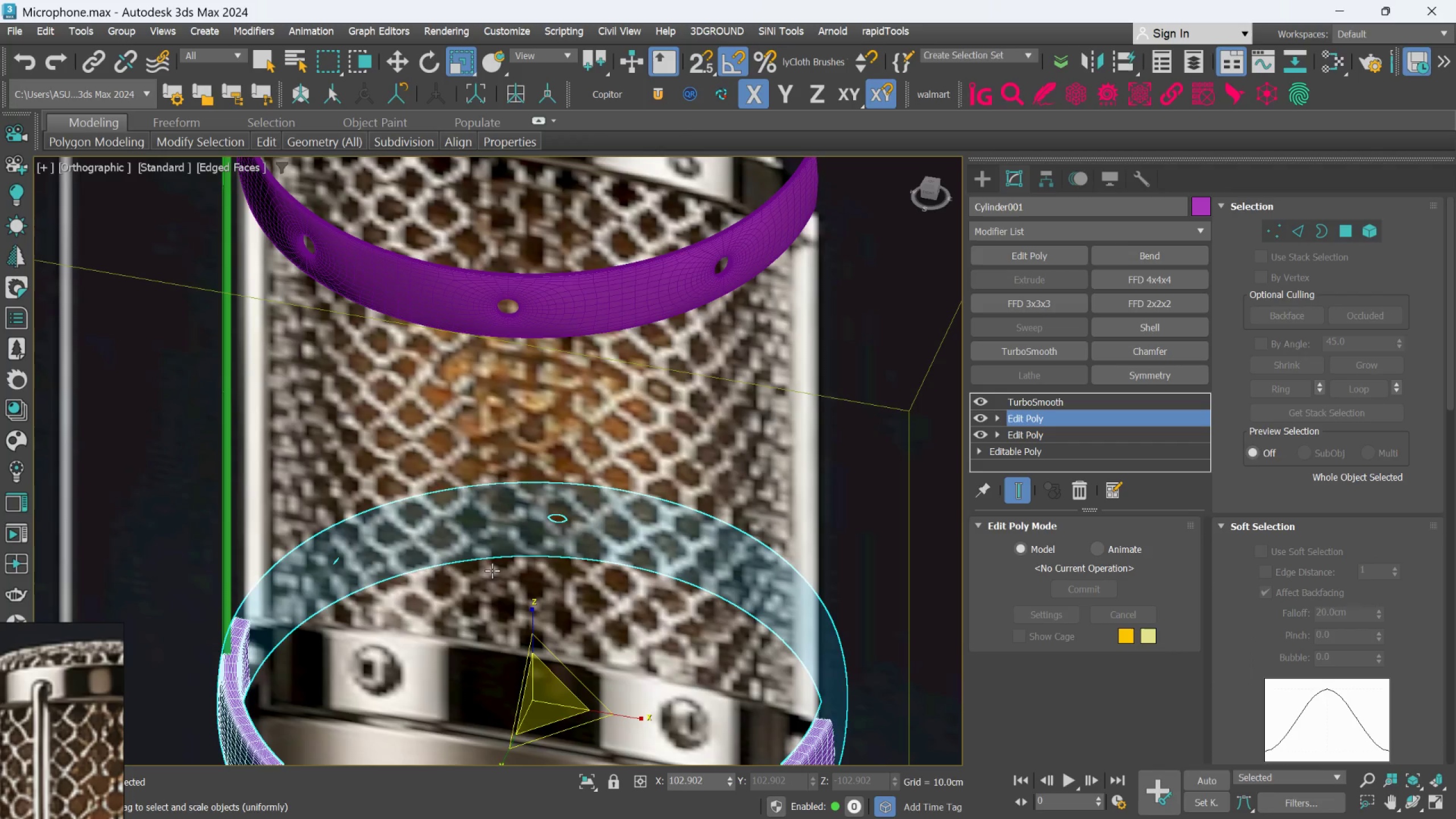 
key(F4)
 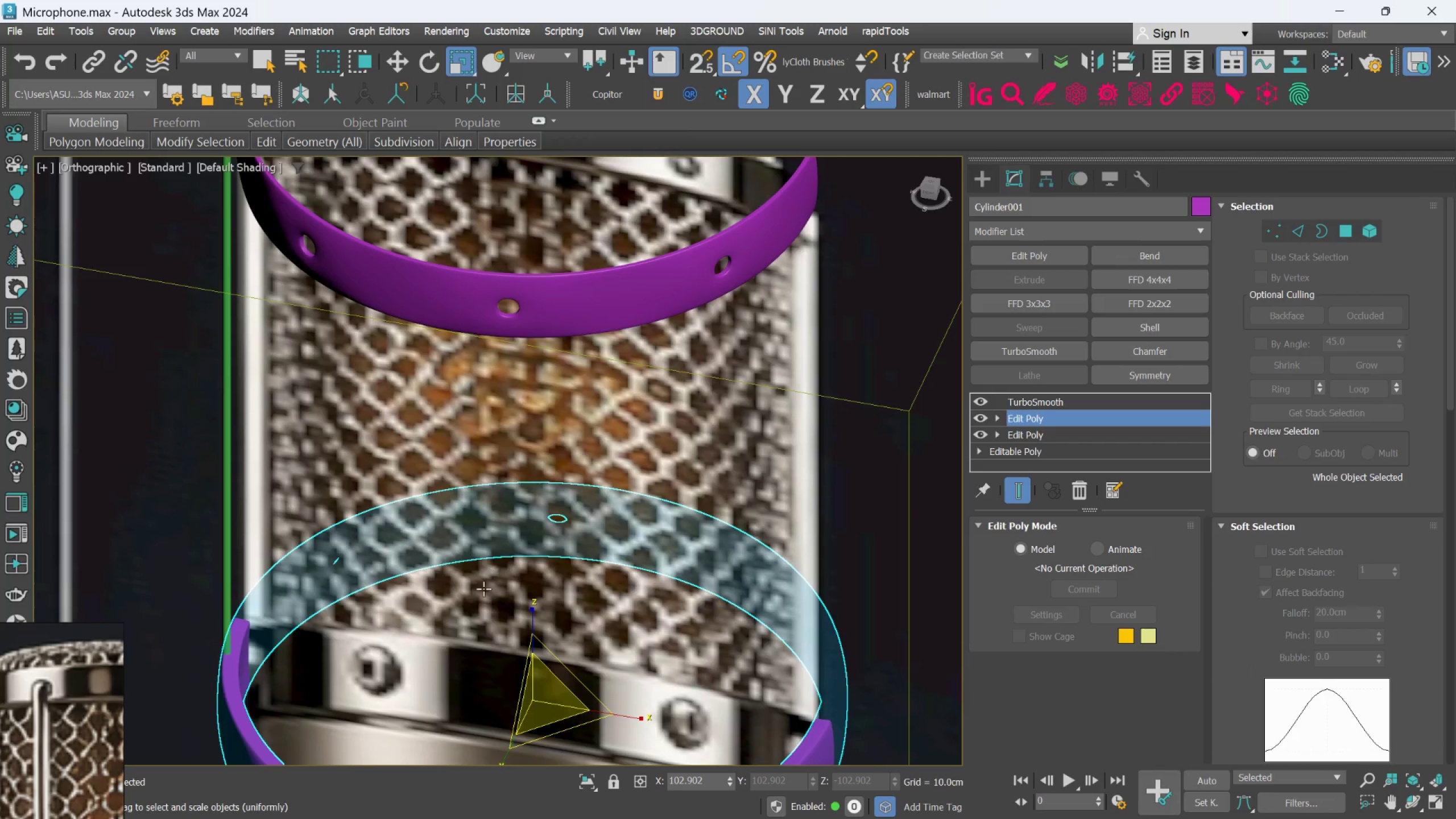 
middle_click([478, 595])
 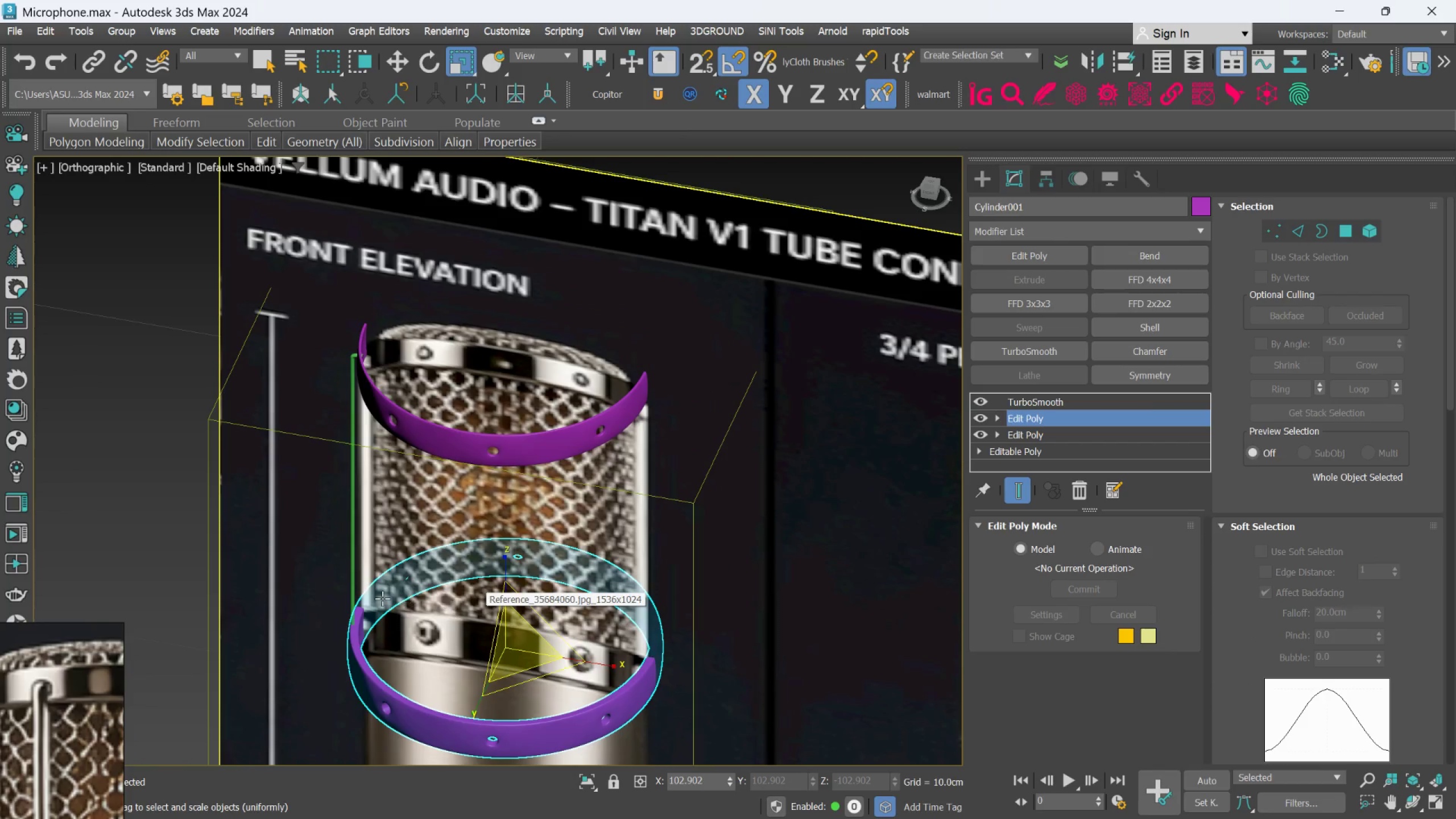 
scroll: coordinate [478, 595], scroll_direction: down, amount: 2.0
 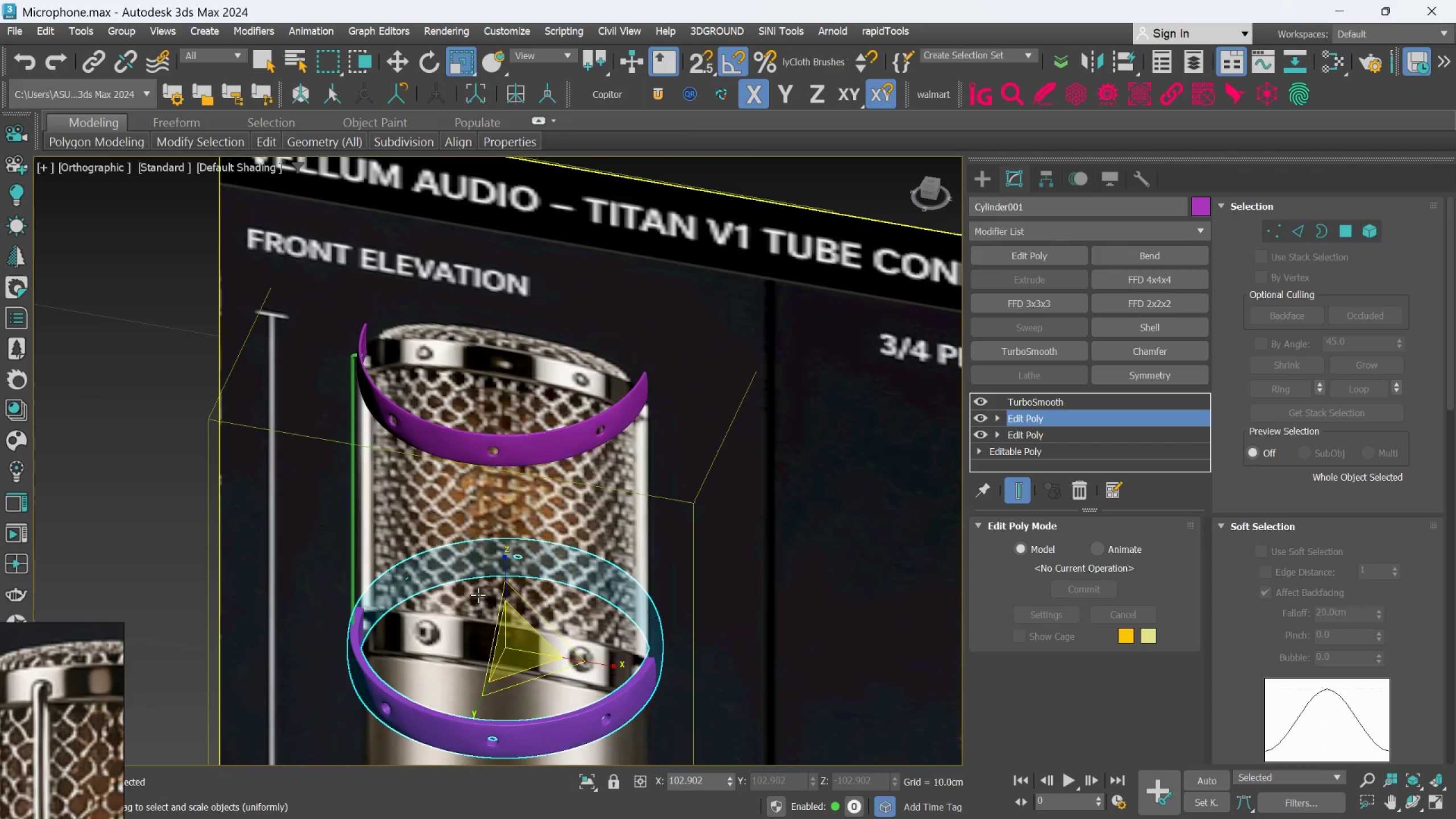 
scroll: coordinate [364, 591], scroll_direction: up, amount: 1.0
 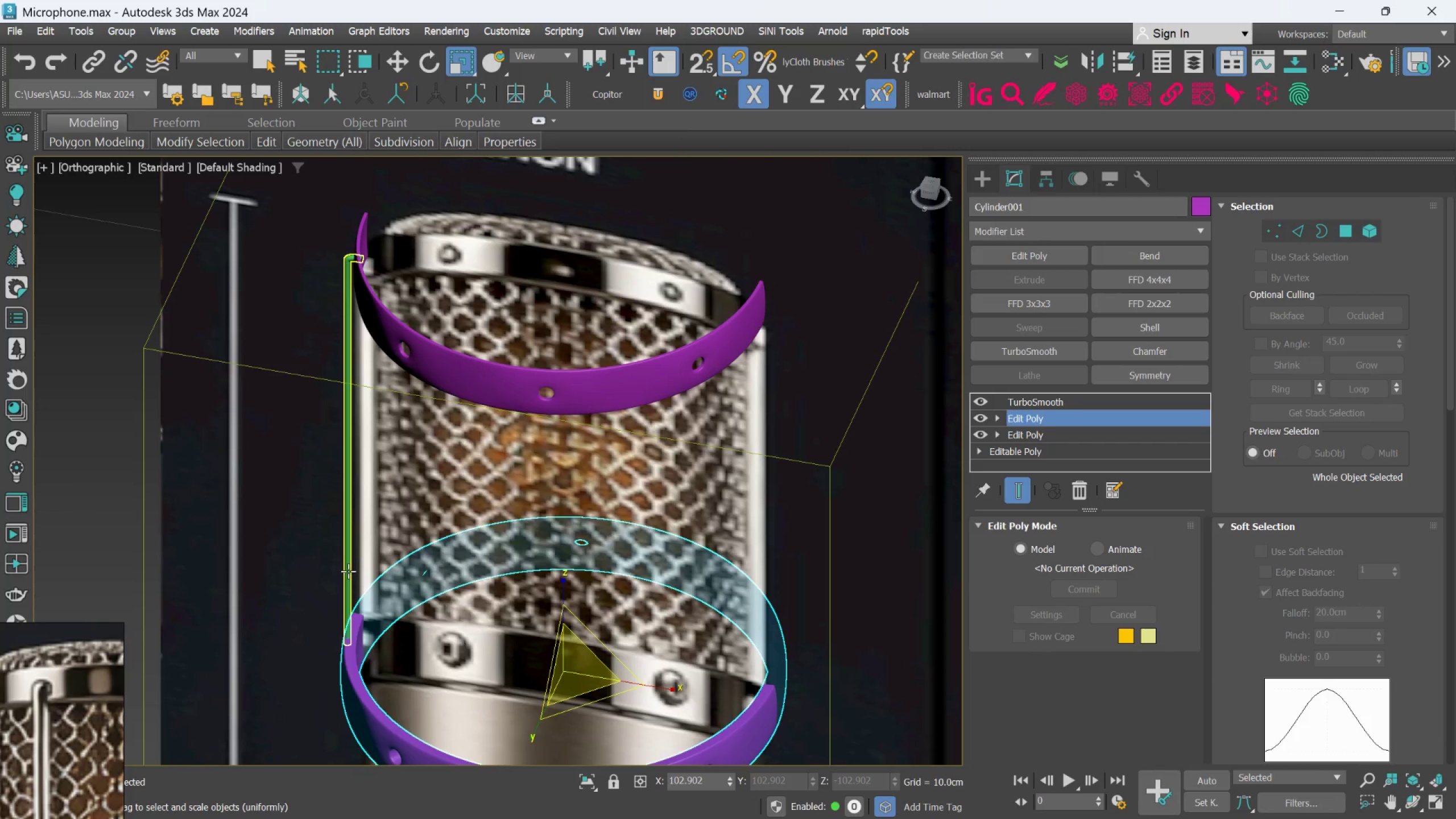 
left_click([348, 570])
 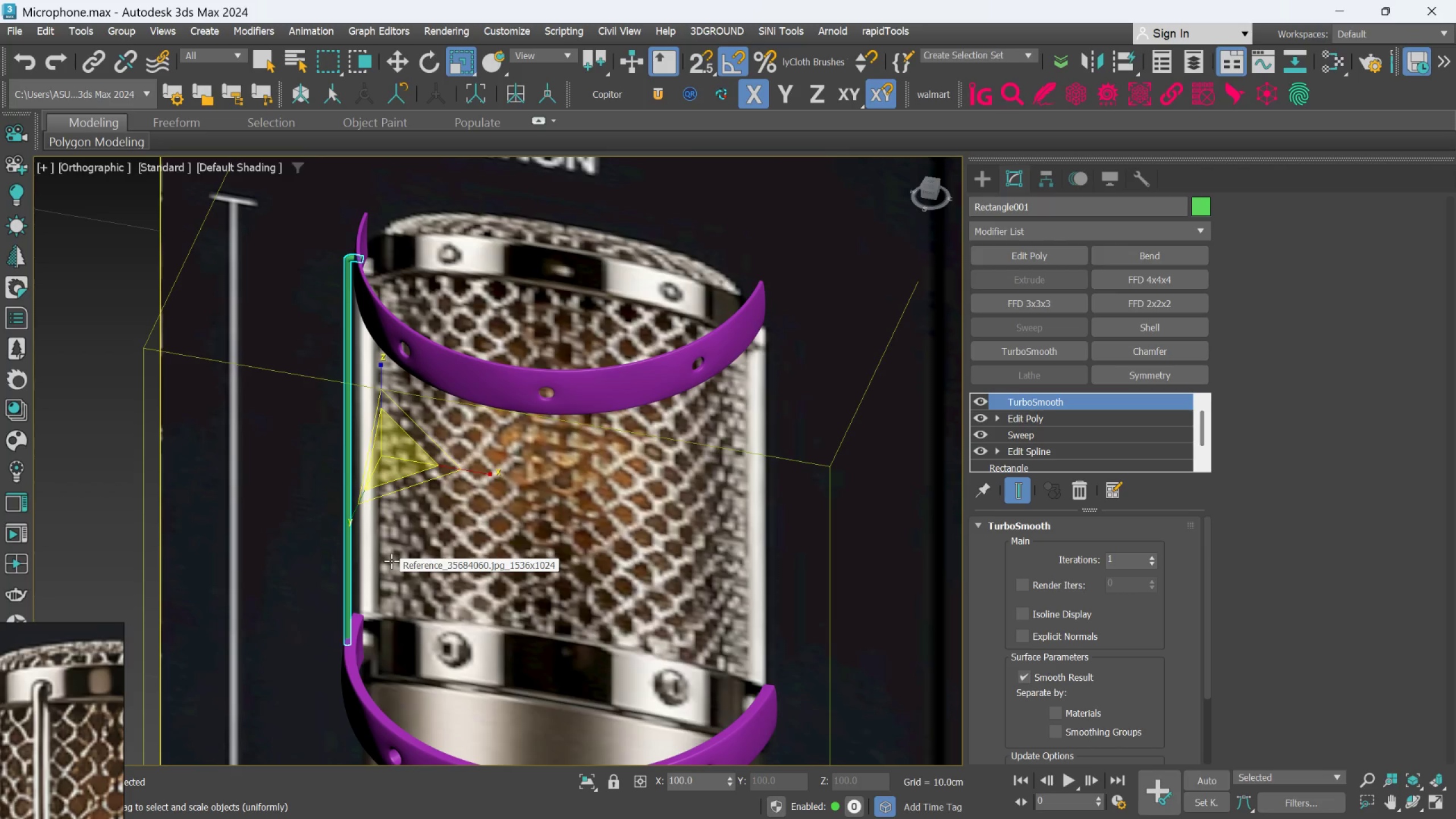 
wait(7.47)
 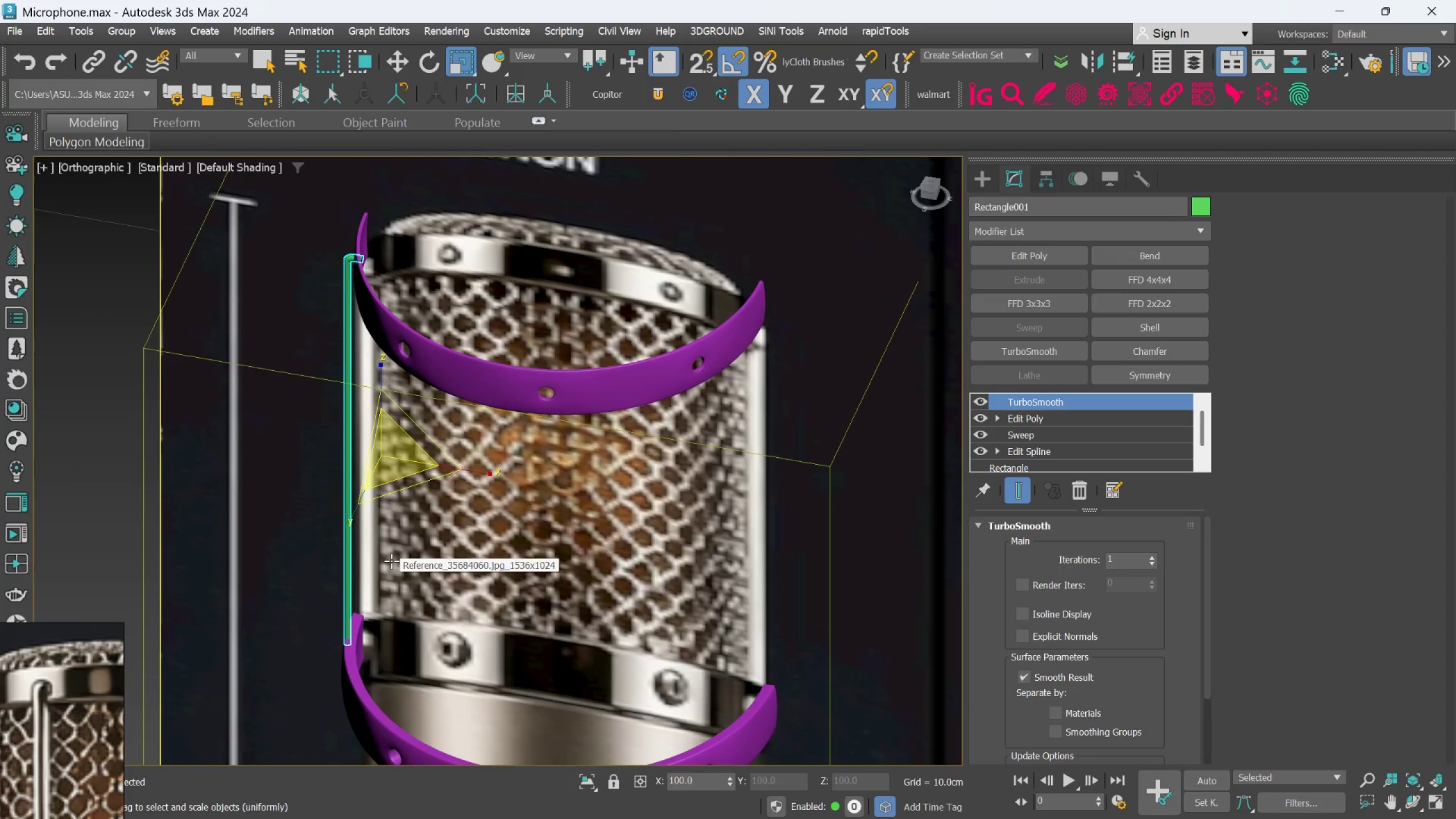 
left_click([488, 372])
 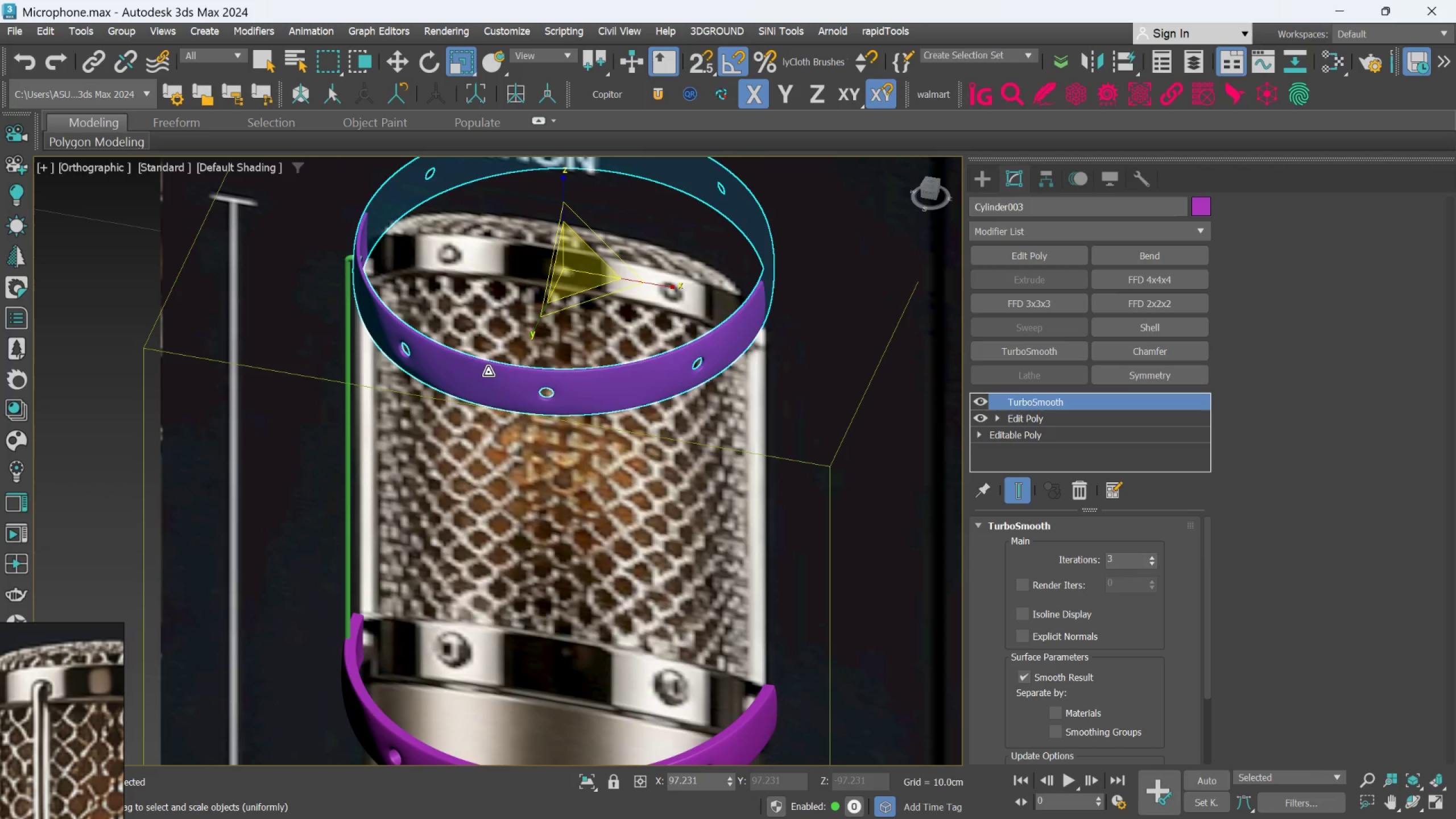 
scroll: coordinate [493, 373], scroll_direction: down, amount: 1.0
 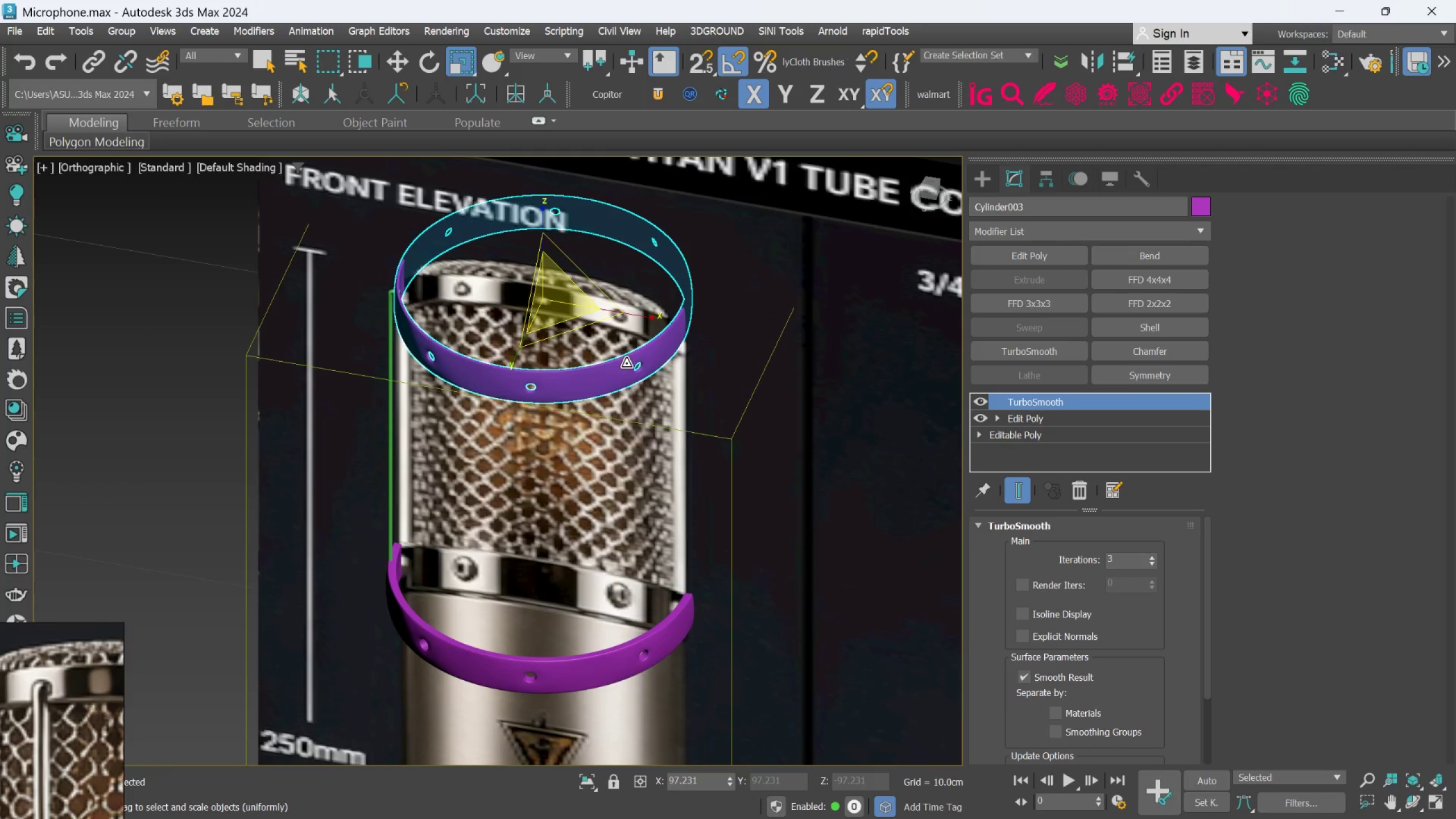 
key(Delete)
 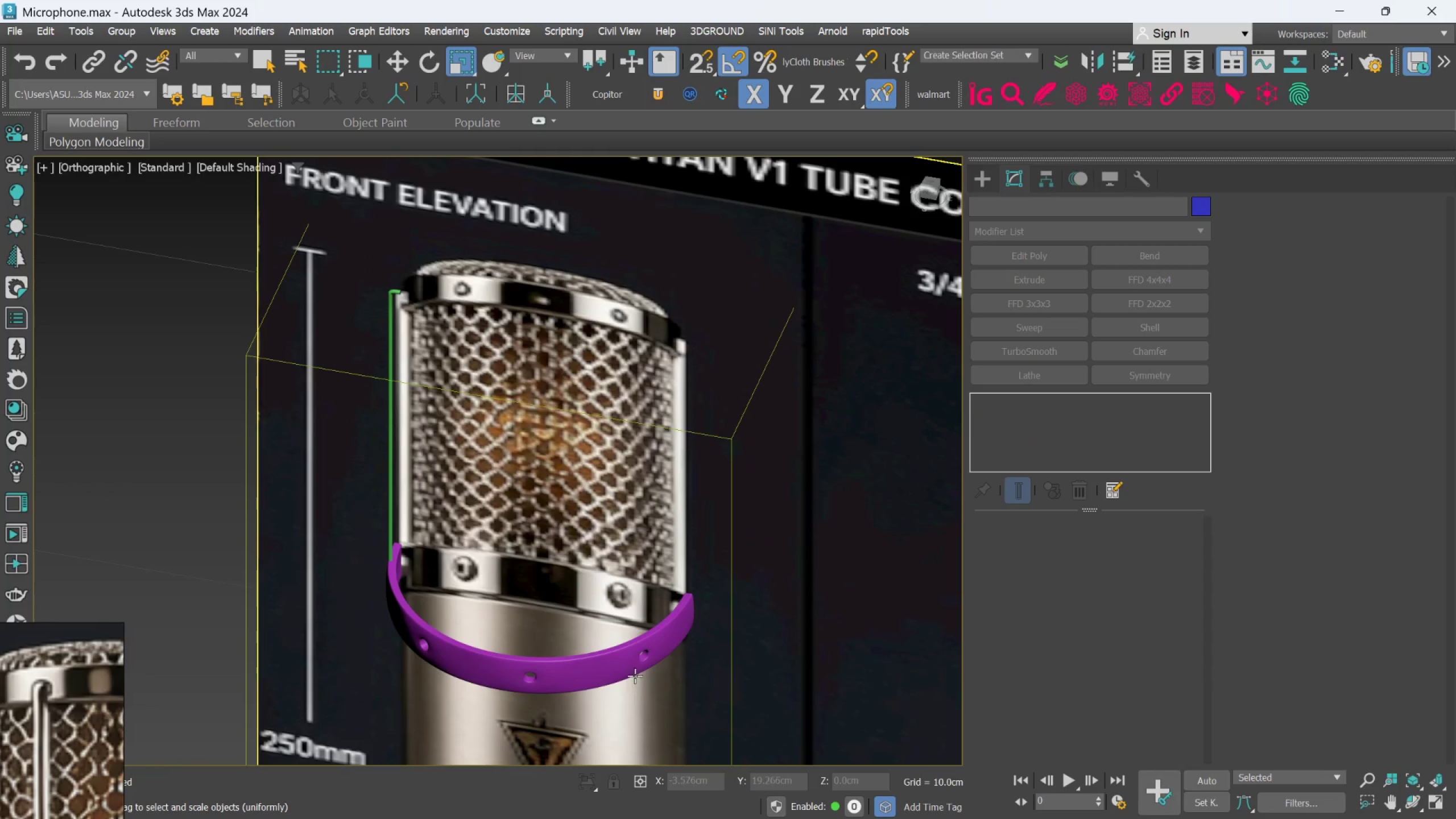 
left_click([631, 665])
 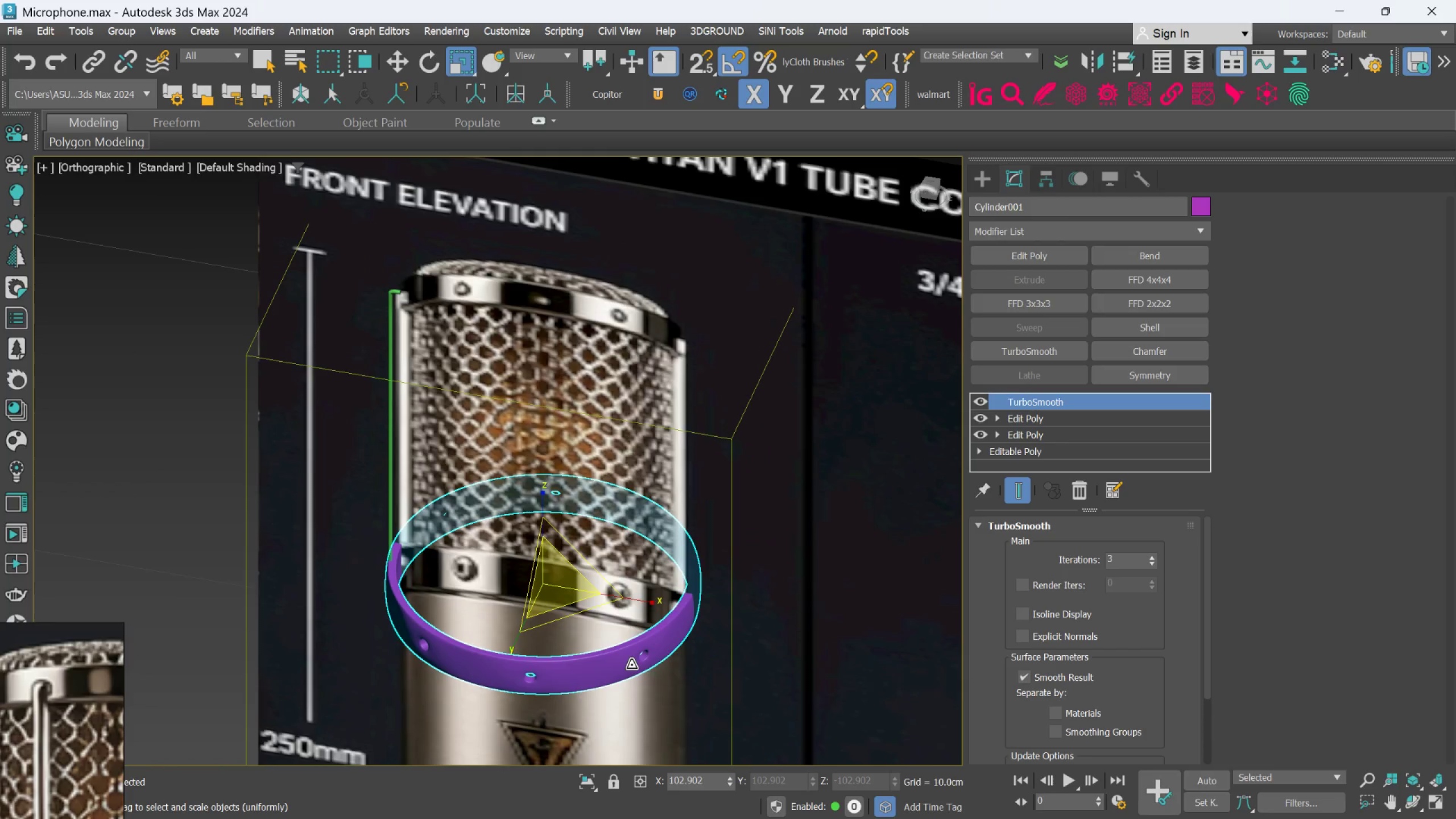 
key(W)
 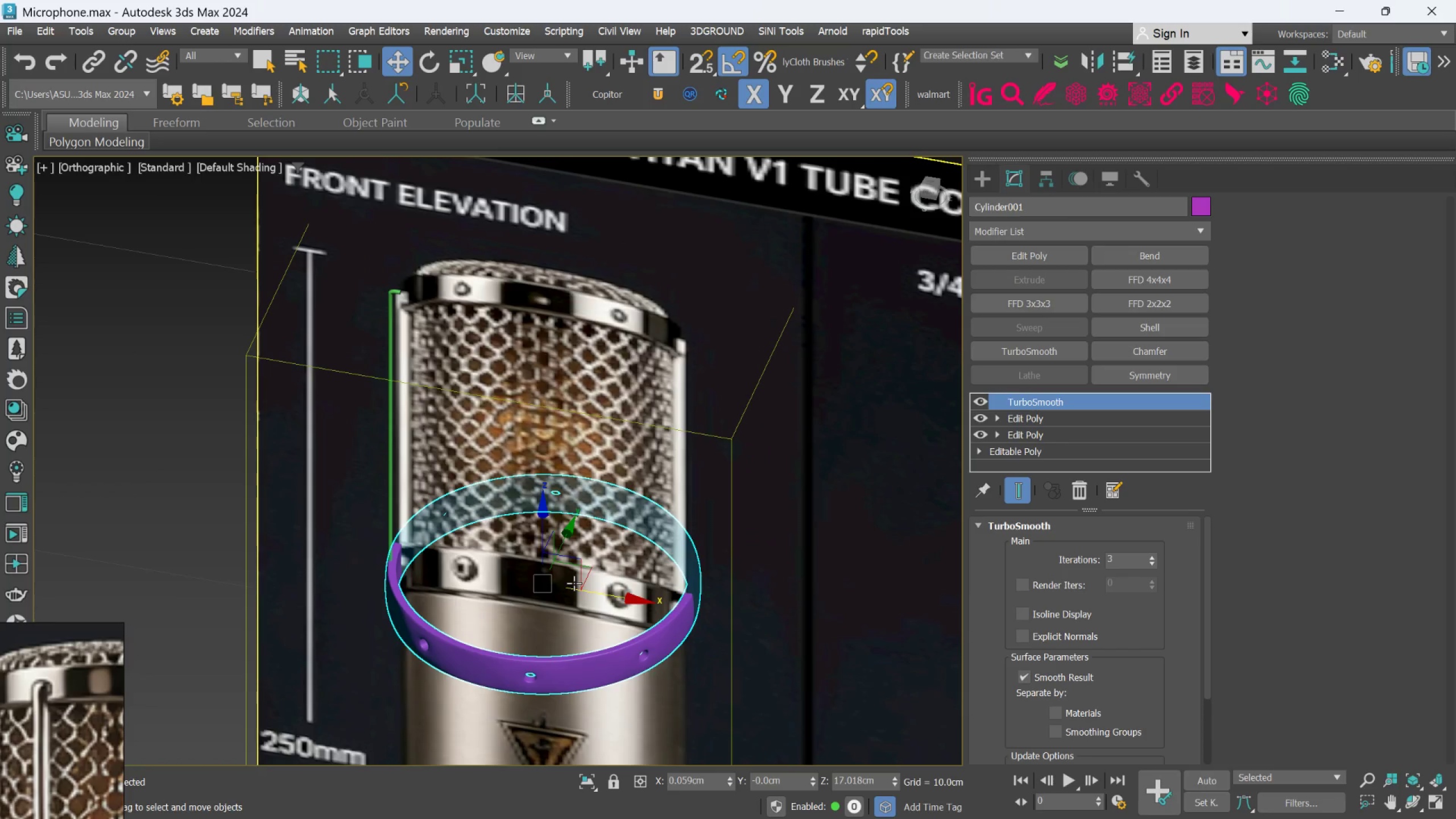 
key(F)
 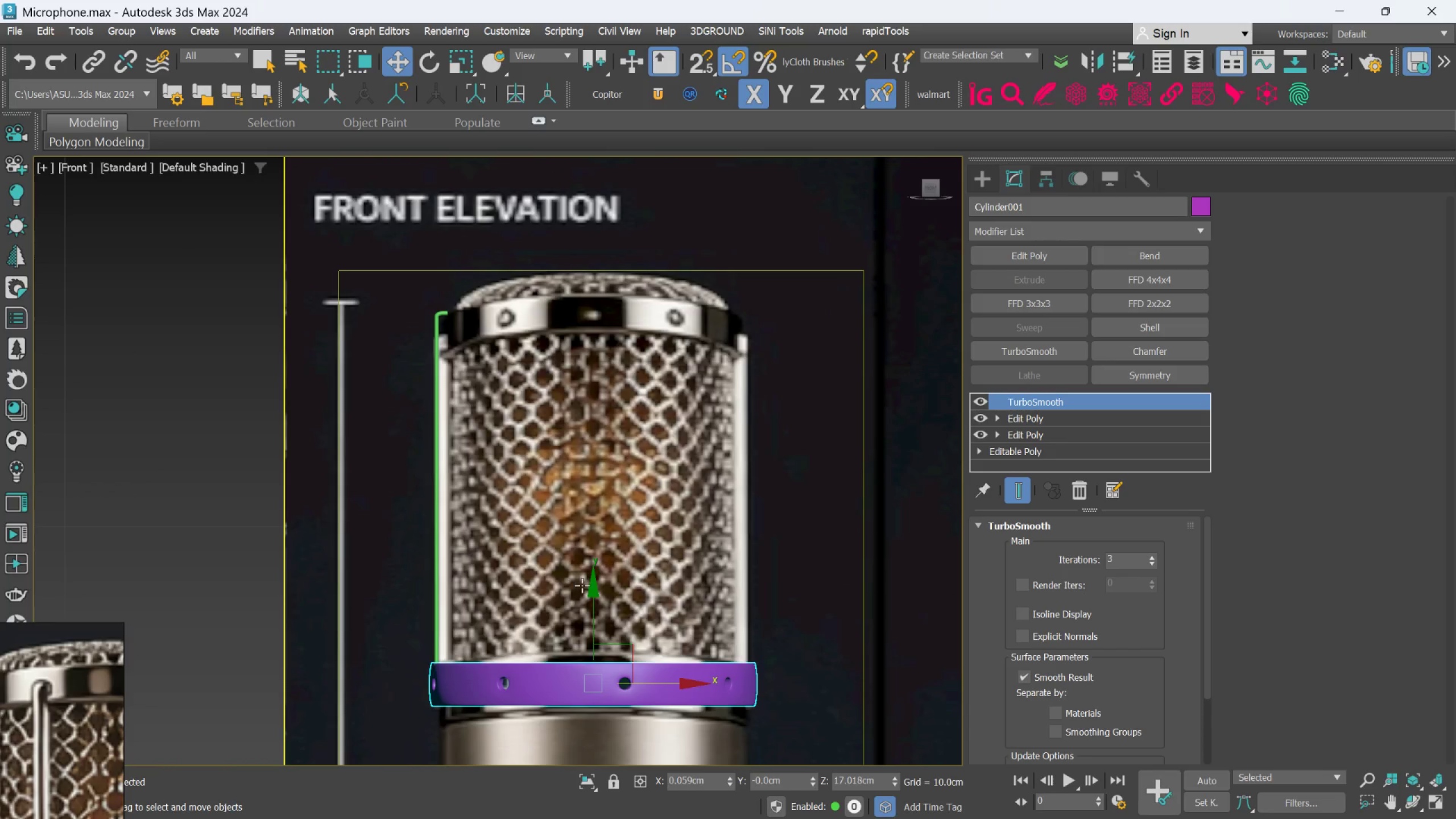 
hold_key(key=ShiftLeft, duration=2.13)
left_click_drag(start_coordinate=[593, 590], to_coordinate=[625, 218])
 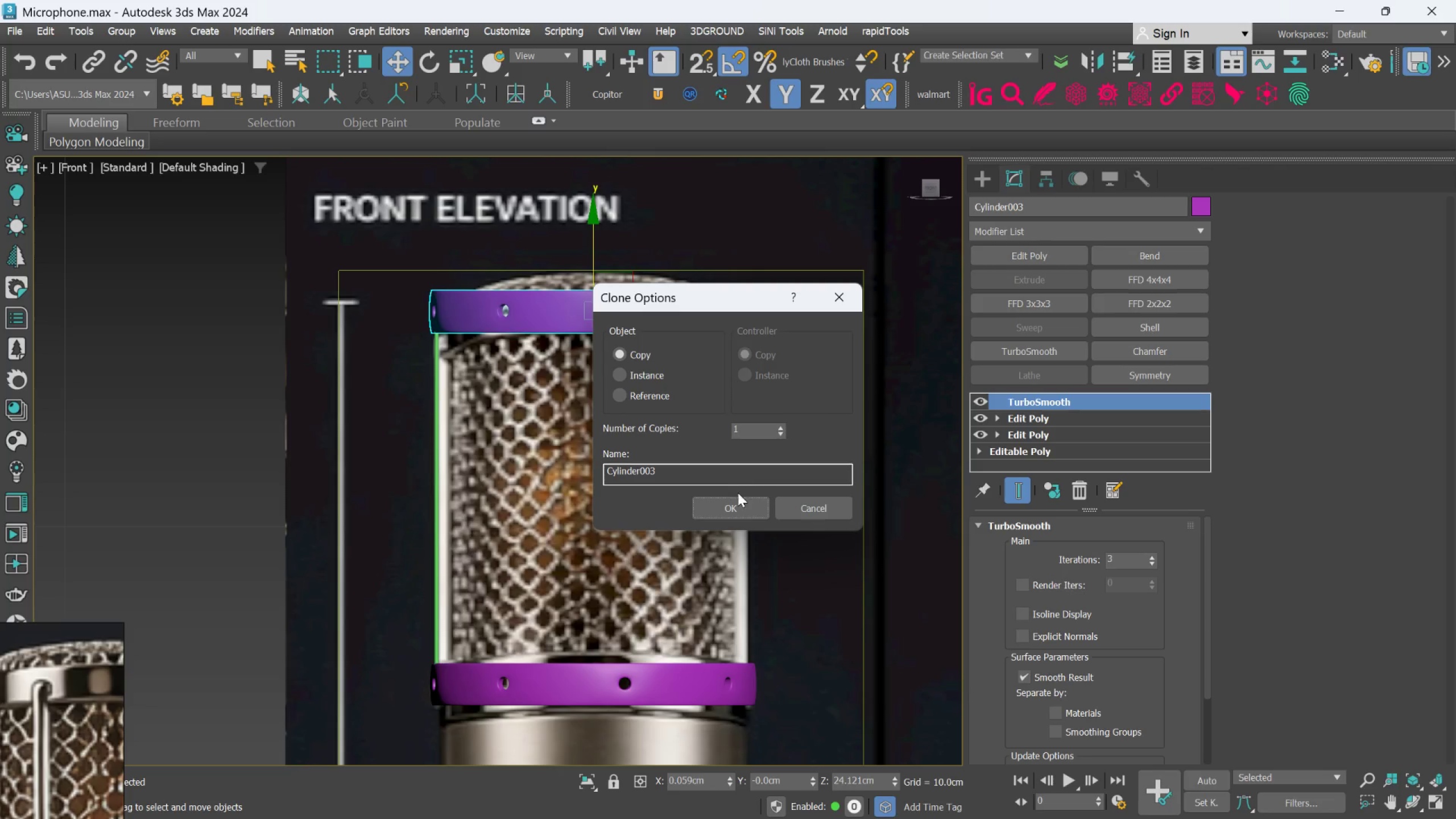 
left_click([736, 498])
 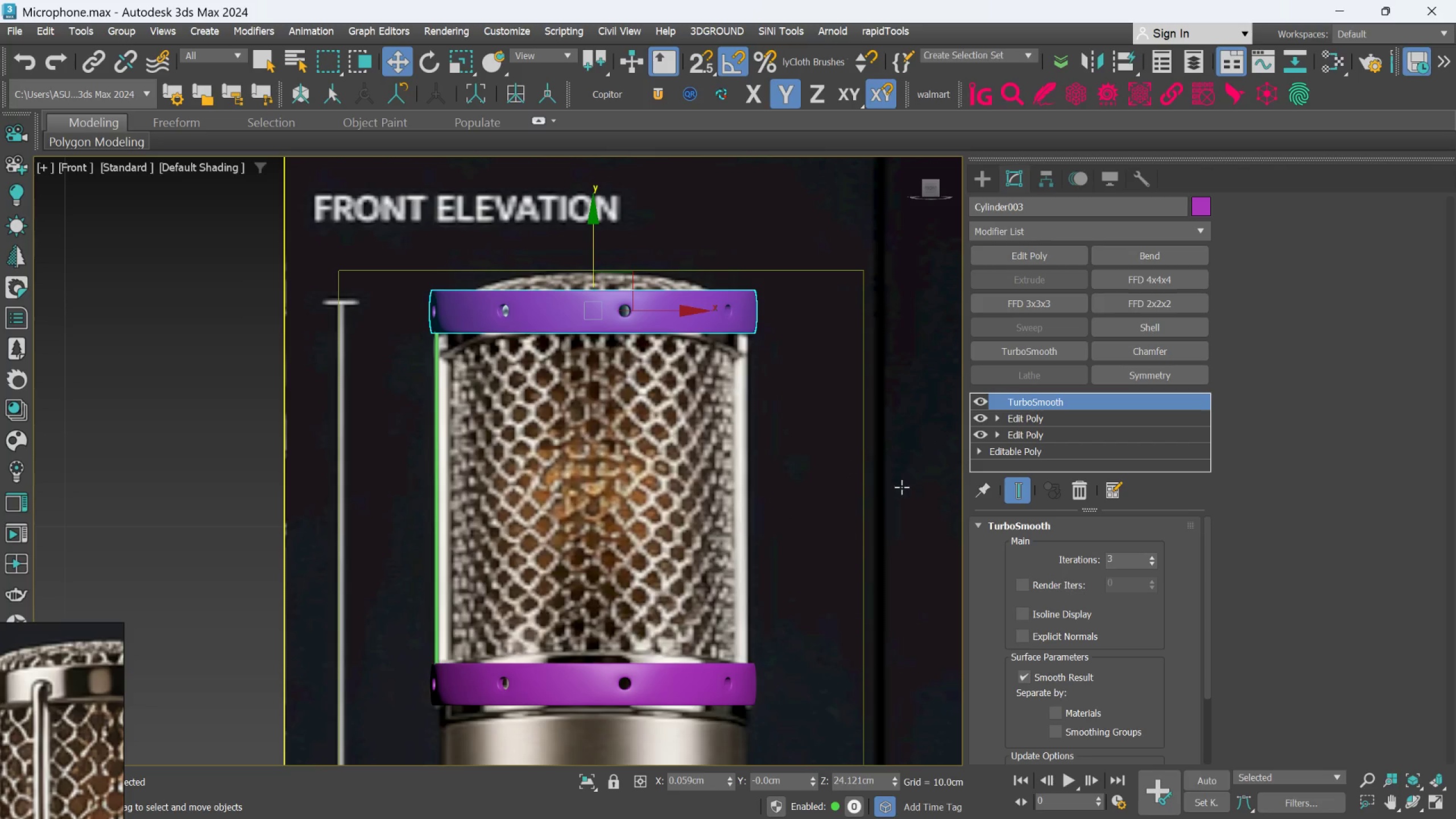 
scroll: coordinate [642, 378], scroll_direction: down, amount: 1.0
 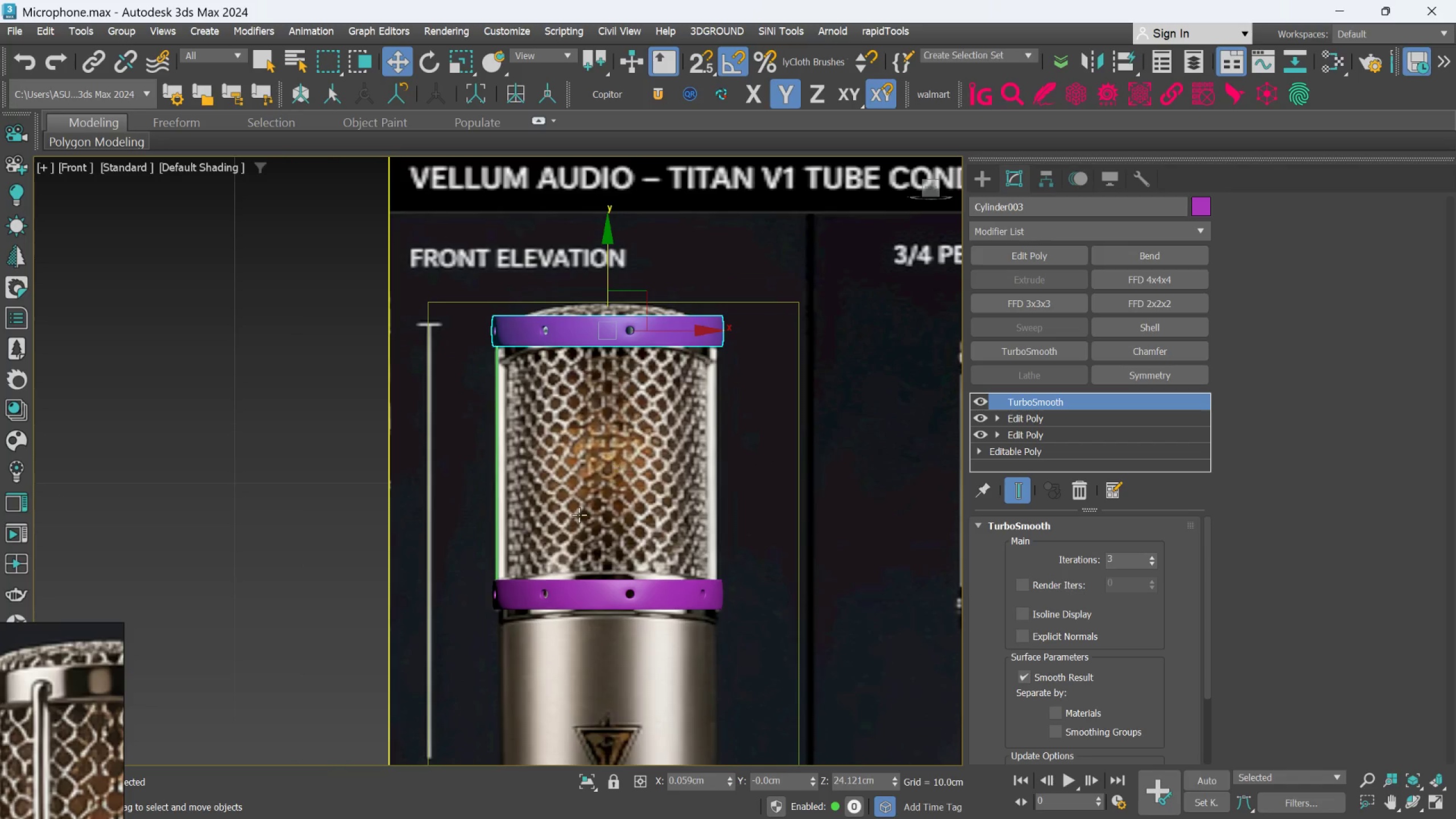 
hold_key(key=ControlLeft, duration=0.75)
left_click([573, 585])
 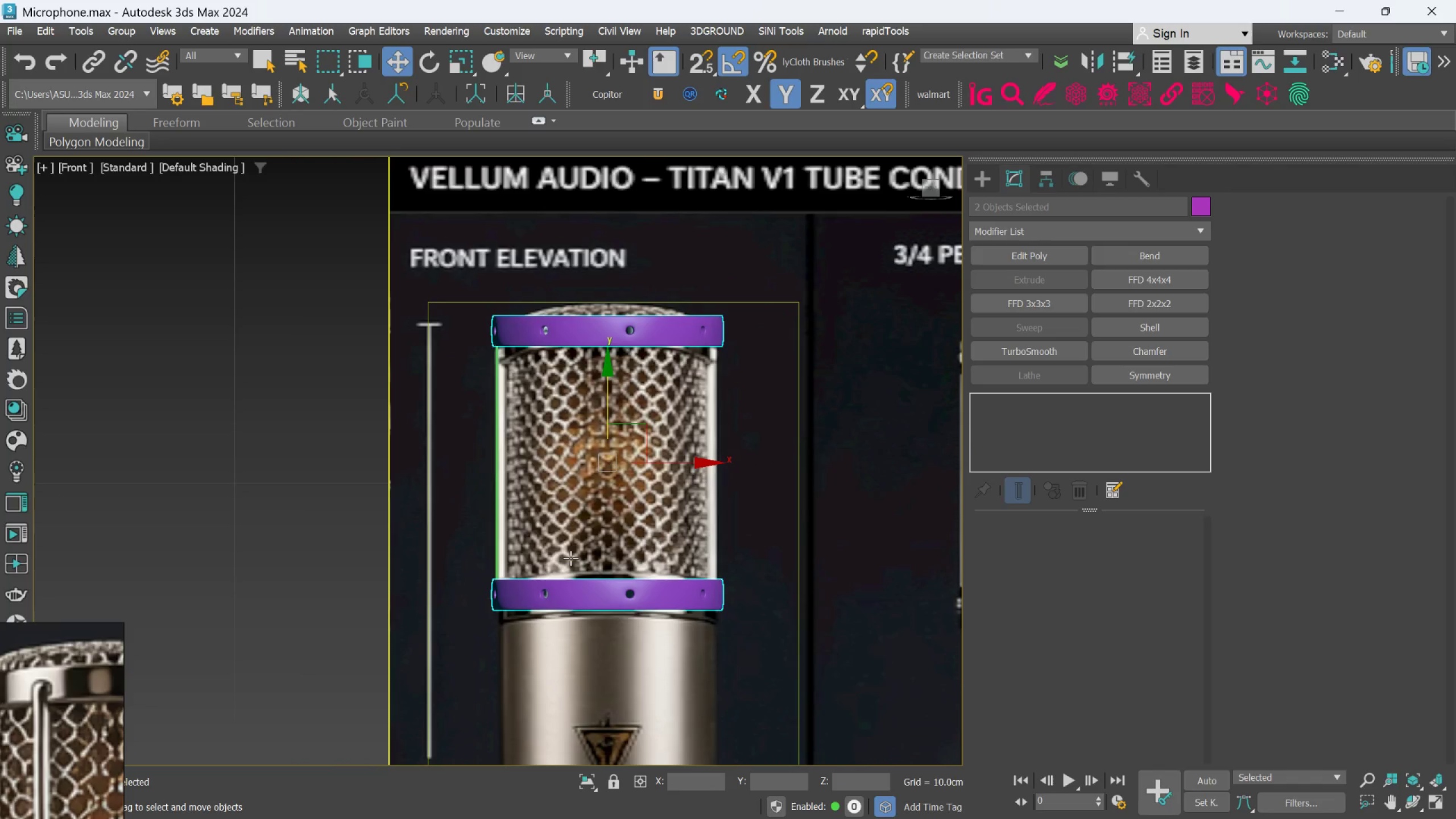 
hold_key(key=AltLeft, duration=0.54)
scroll: coordinate [570, 558], scroll_direction: down, amount: 1.0
 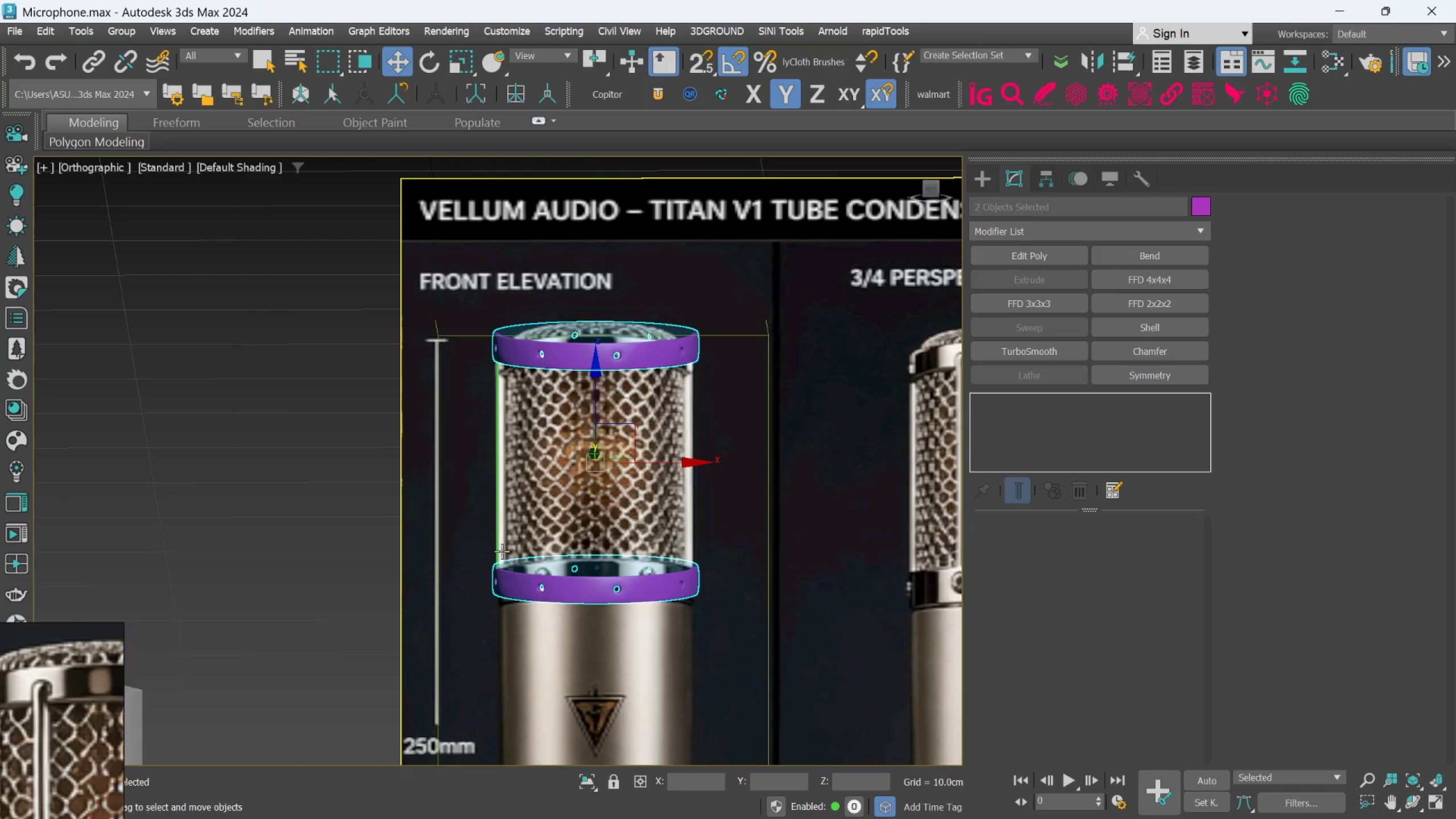 
hold_key(key=ControlLeft, duration=1.53)
left_click([497, 503])
 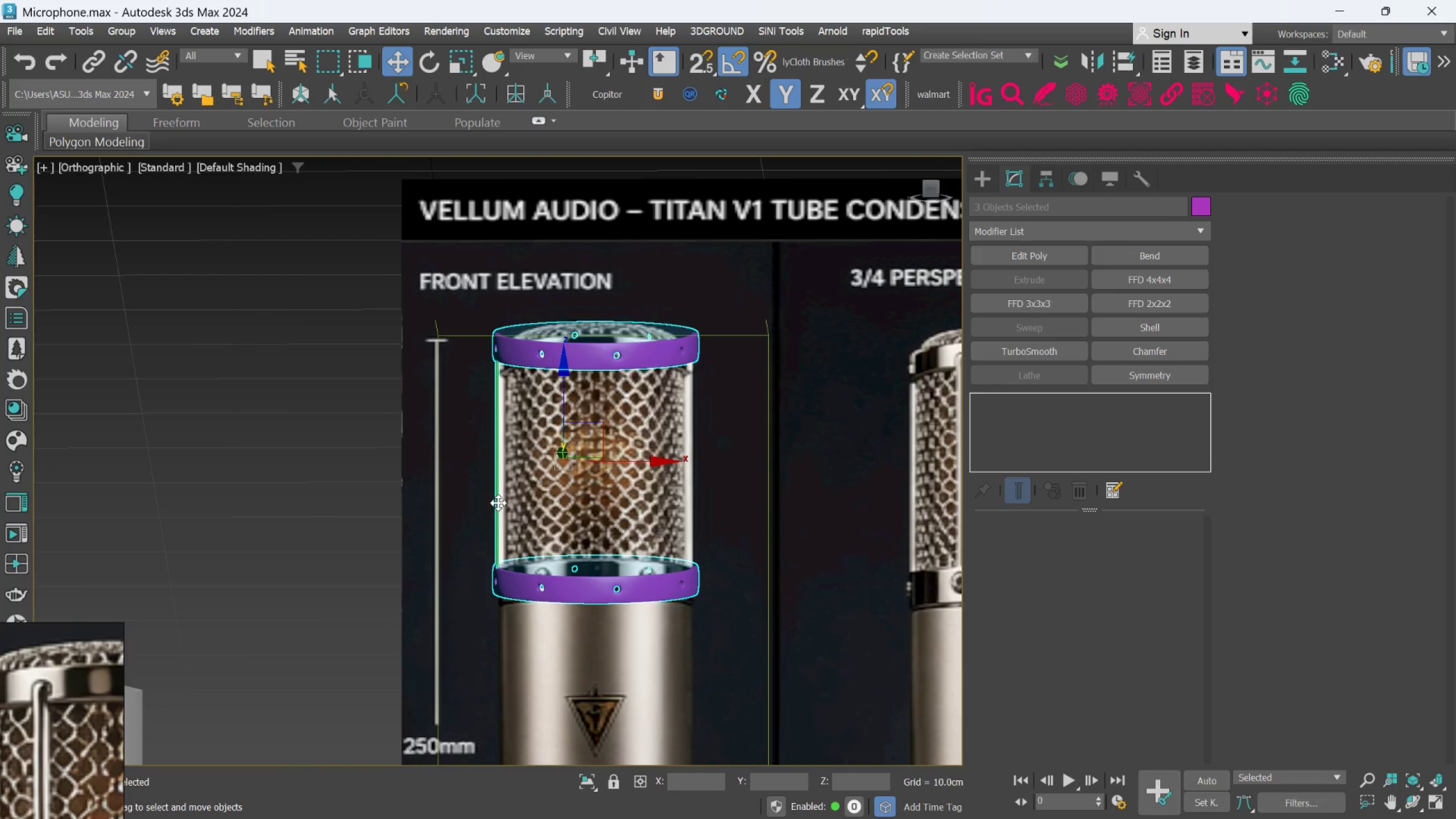 
scroll: coordinate [756, 633], scroll_direction: down, amount: 6.0
 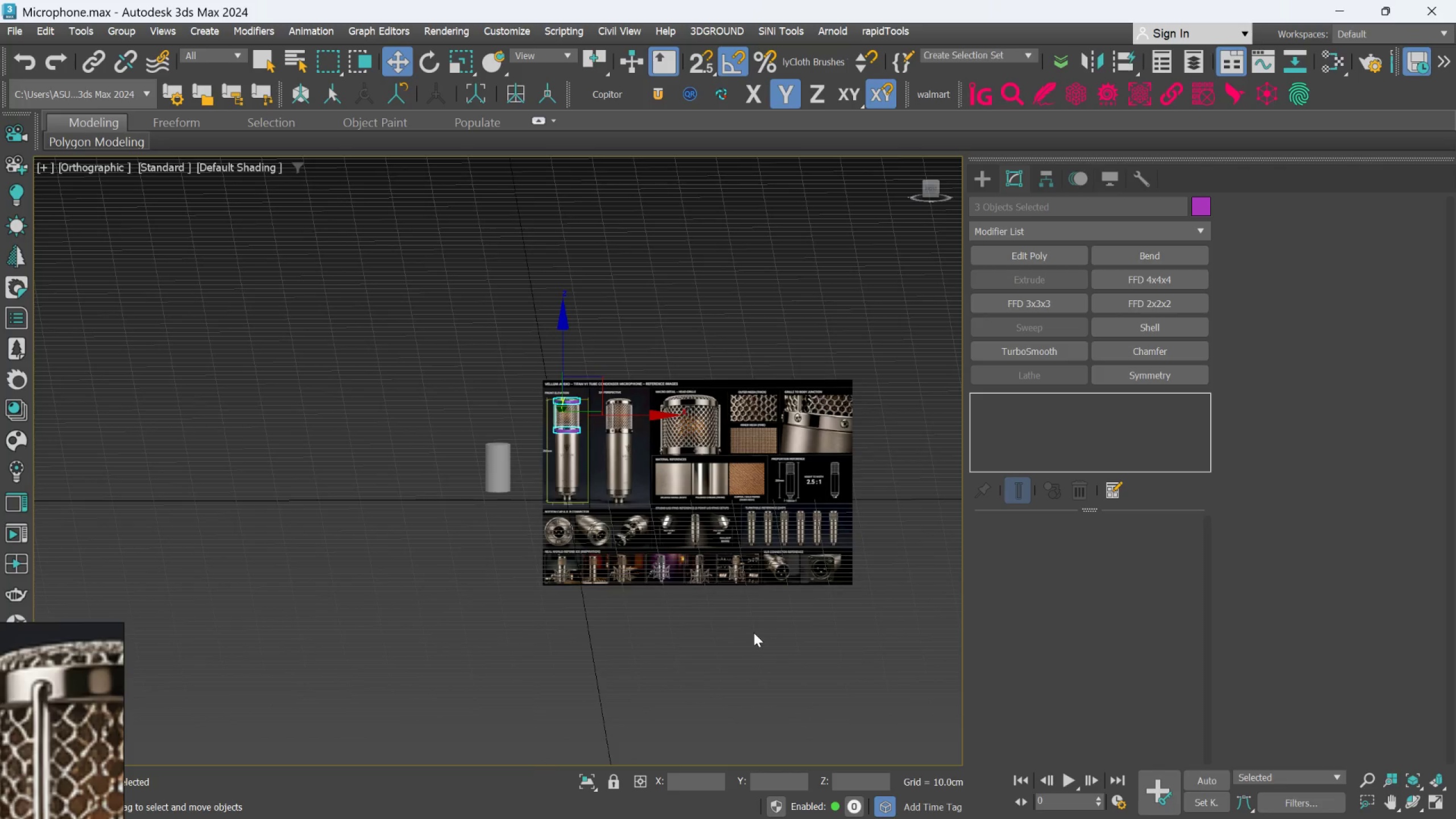 
hold_key(key=AltLeft, duration=0.62)
 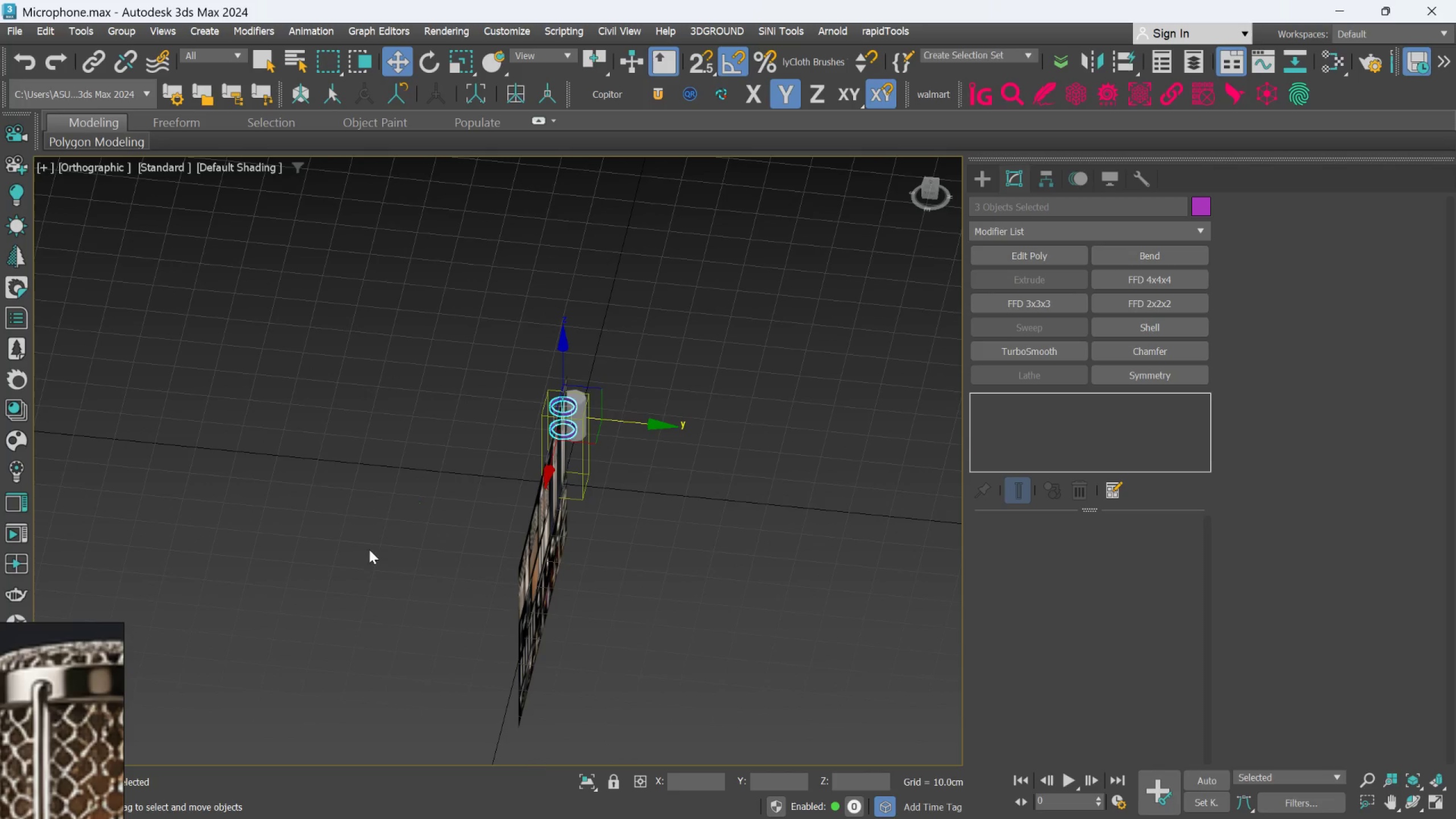 
hold_key(key=ControlLeft, duration=1.55)
 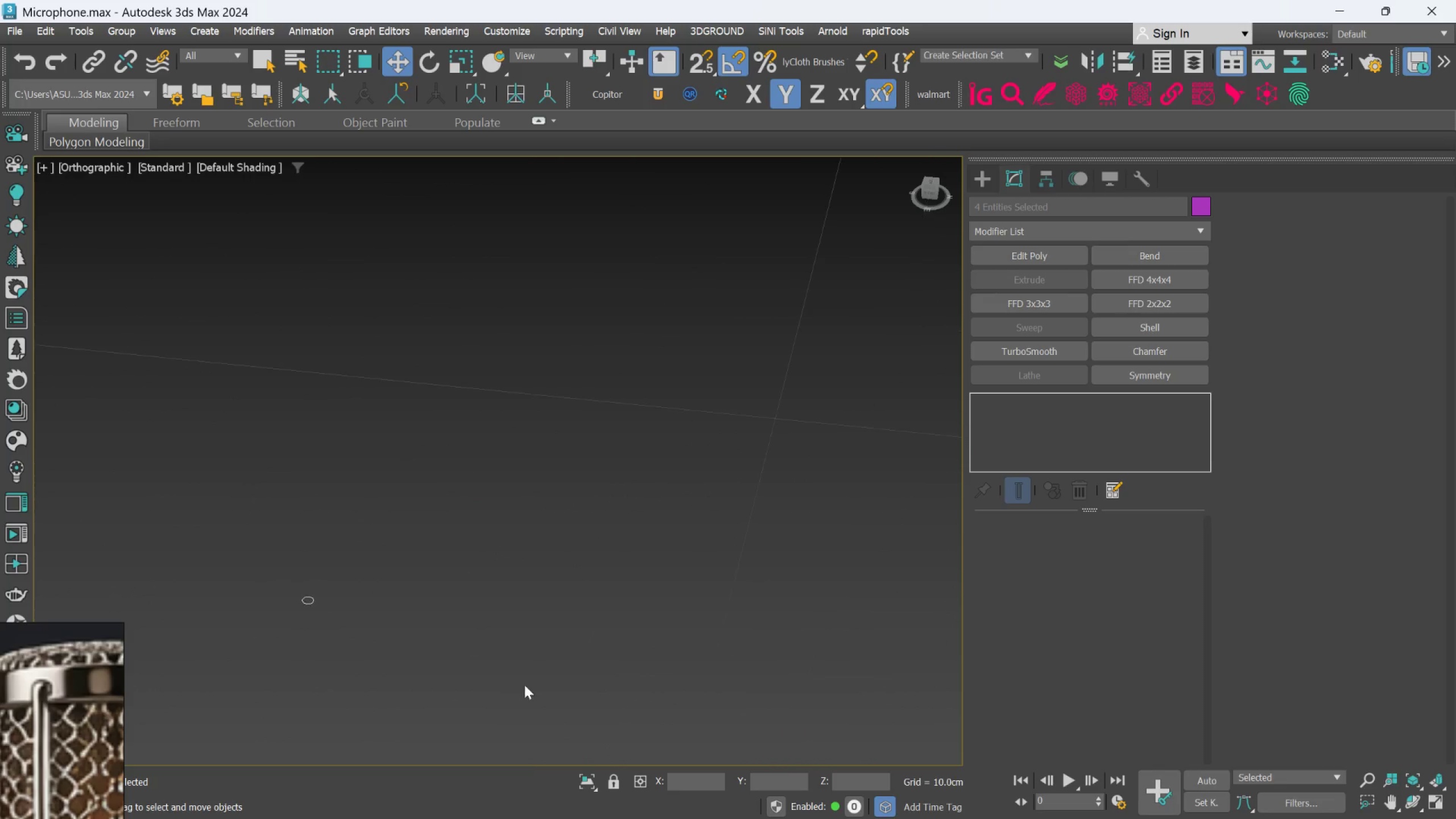 
scroll: coordinate [444, 523], scroll_direction: up, amount: 14.0
 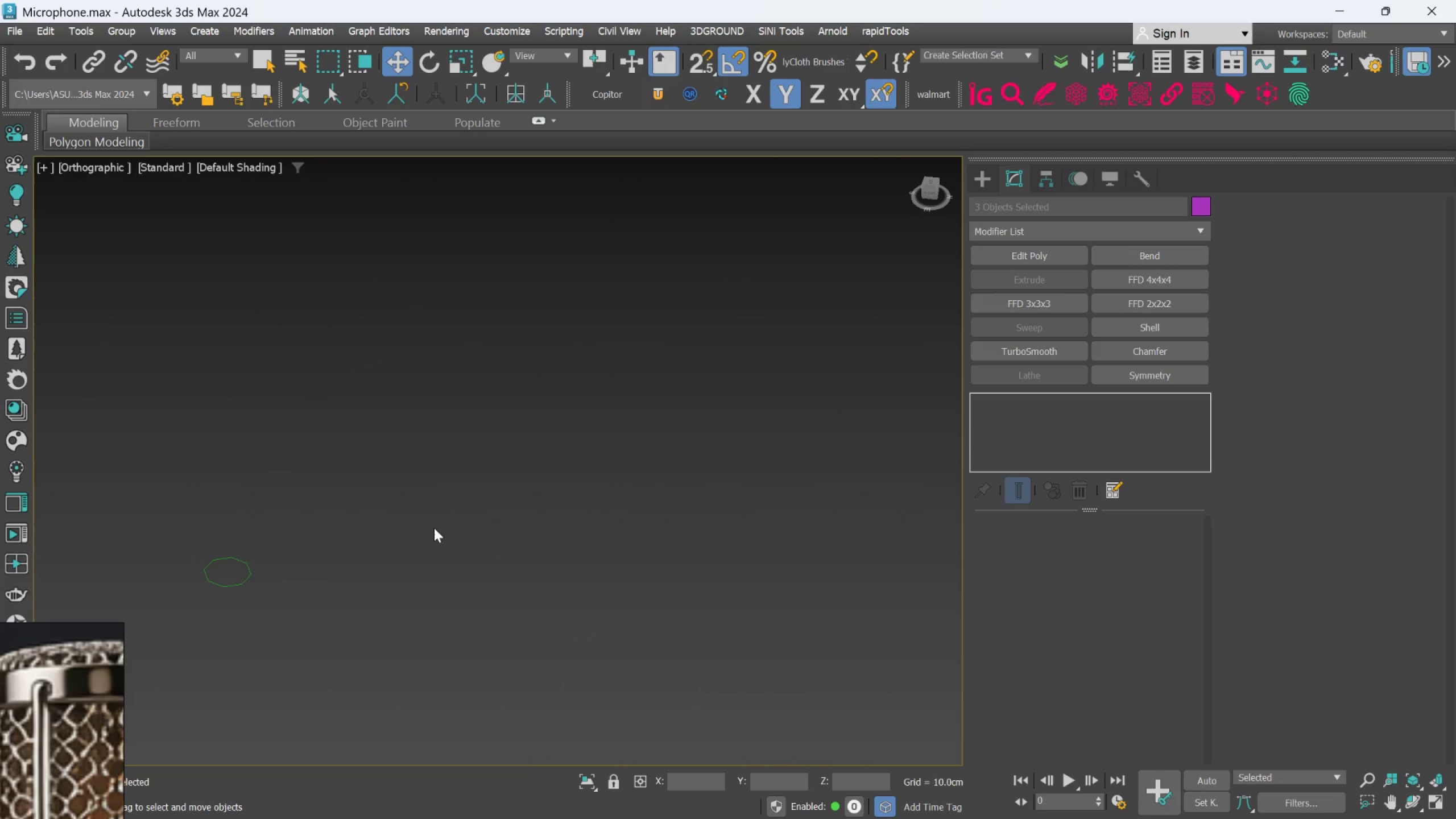 
left_click([241, 586])
 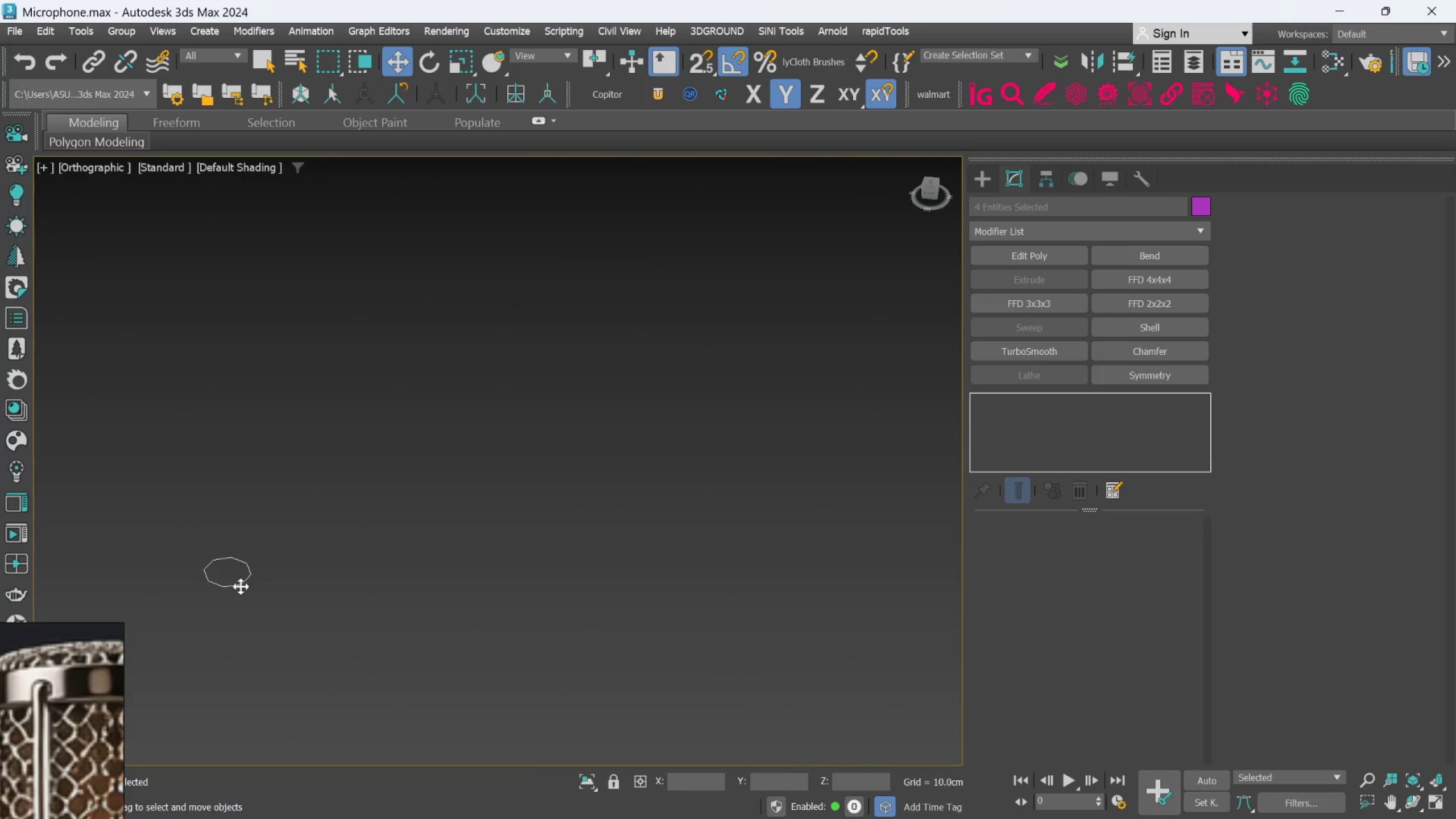 
scroll: coordinate [576, 660], scroll_direction: down, amount: 15.0
 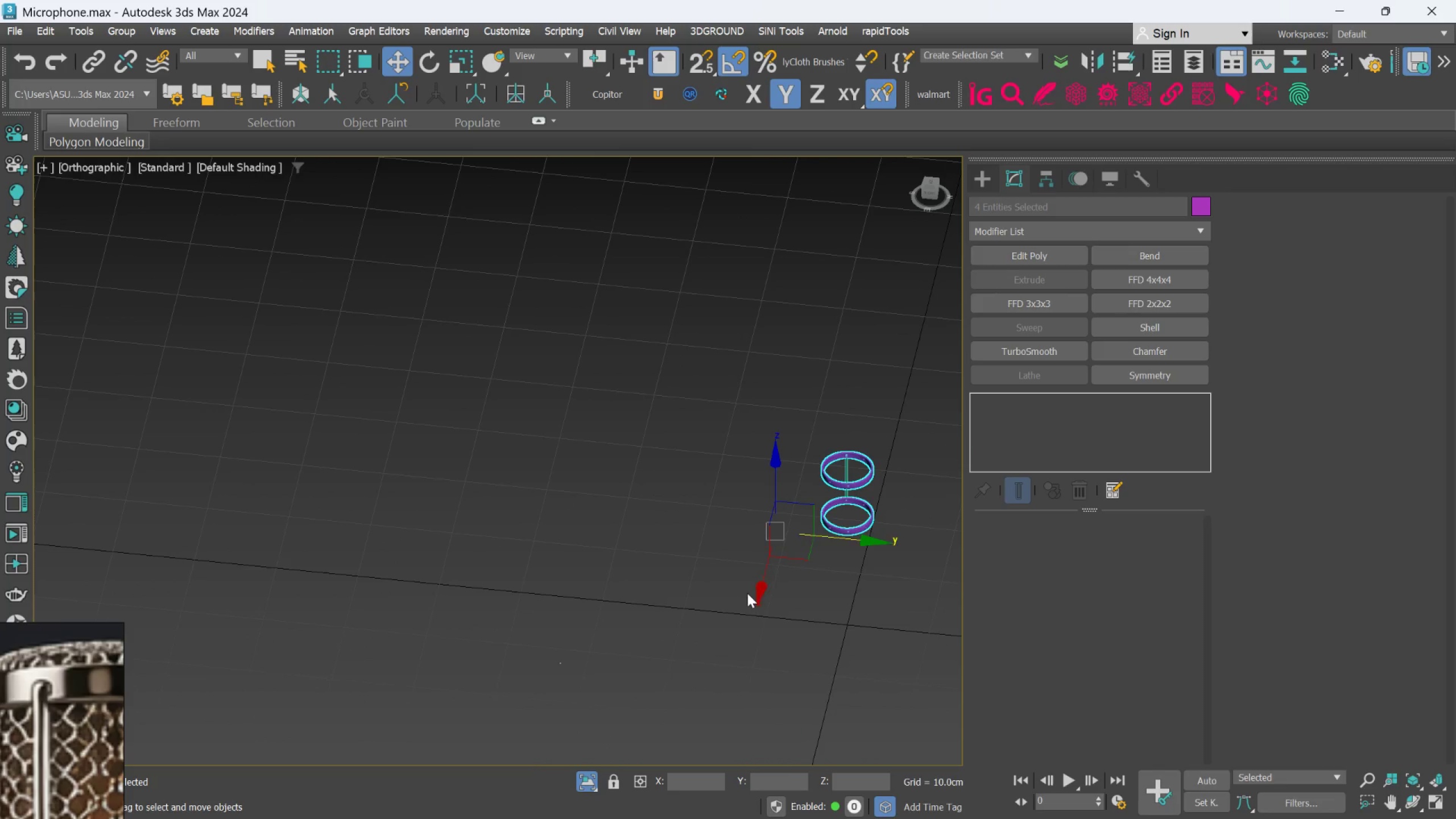 
scroll: coordinate [738, 448], scroll_direction: up, amount: 5.0
 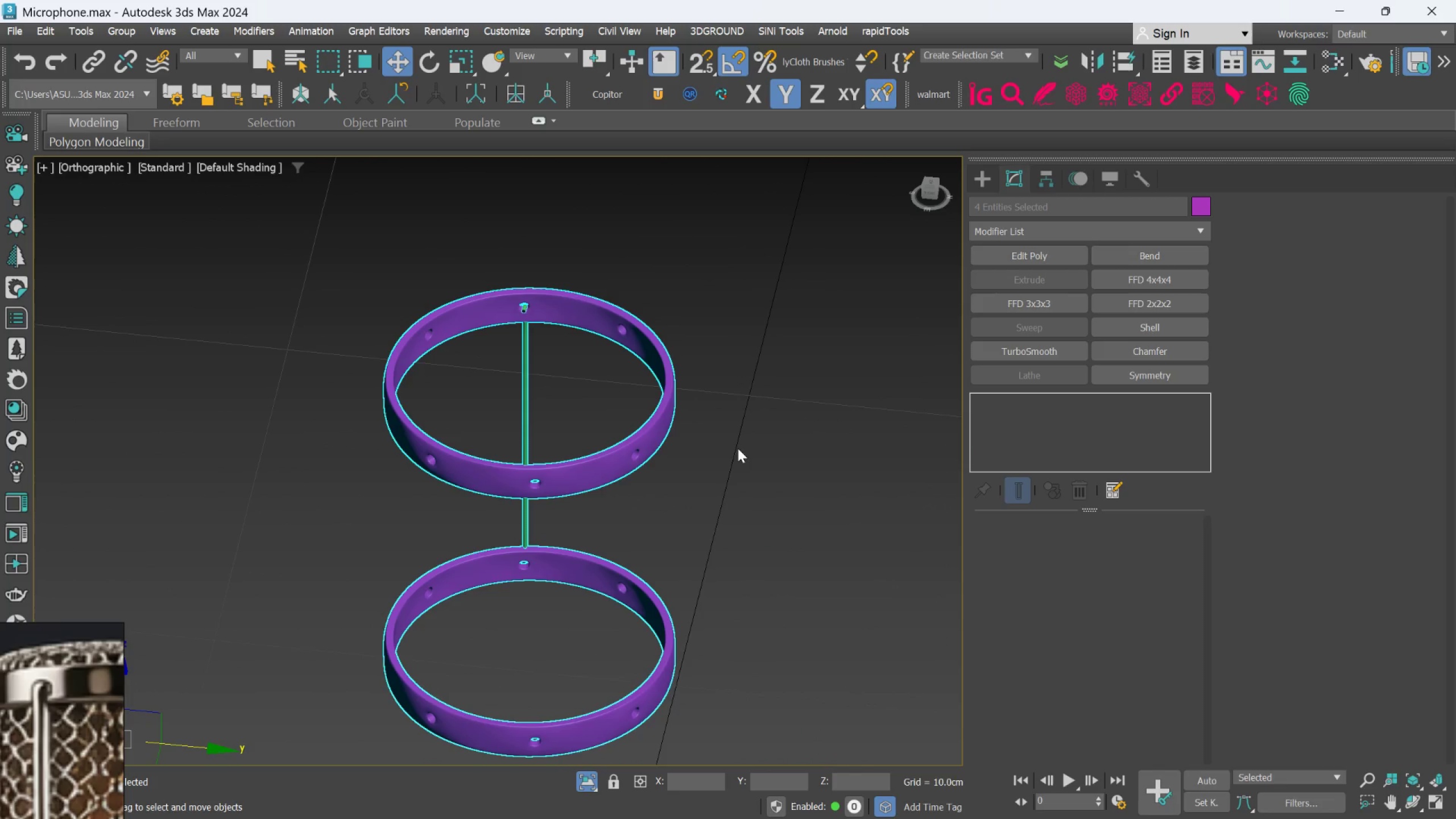 
key(T)
 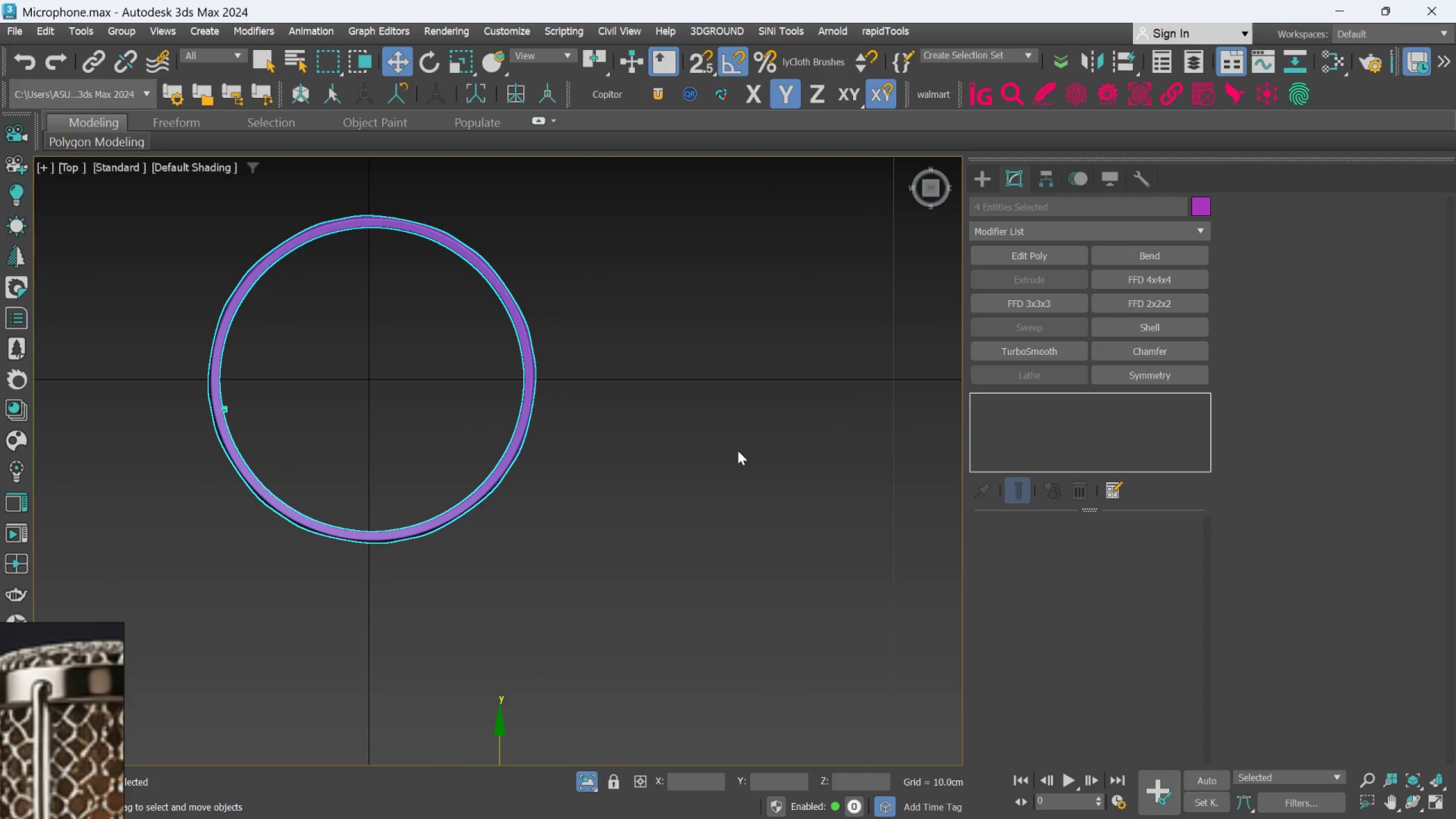 
left_click([713, 444])
 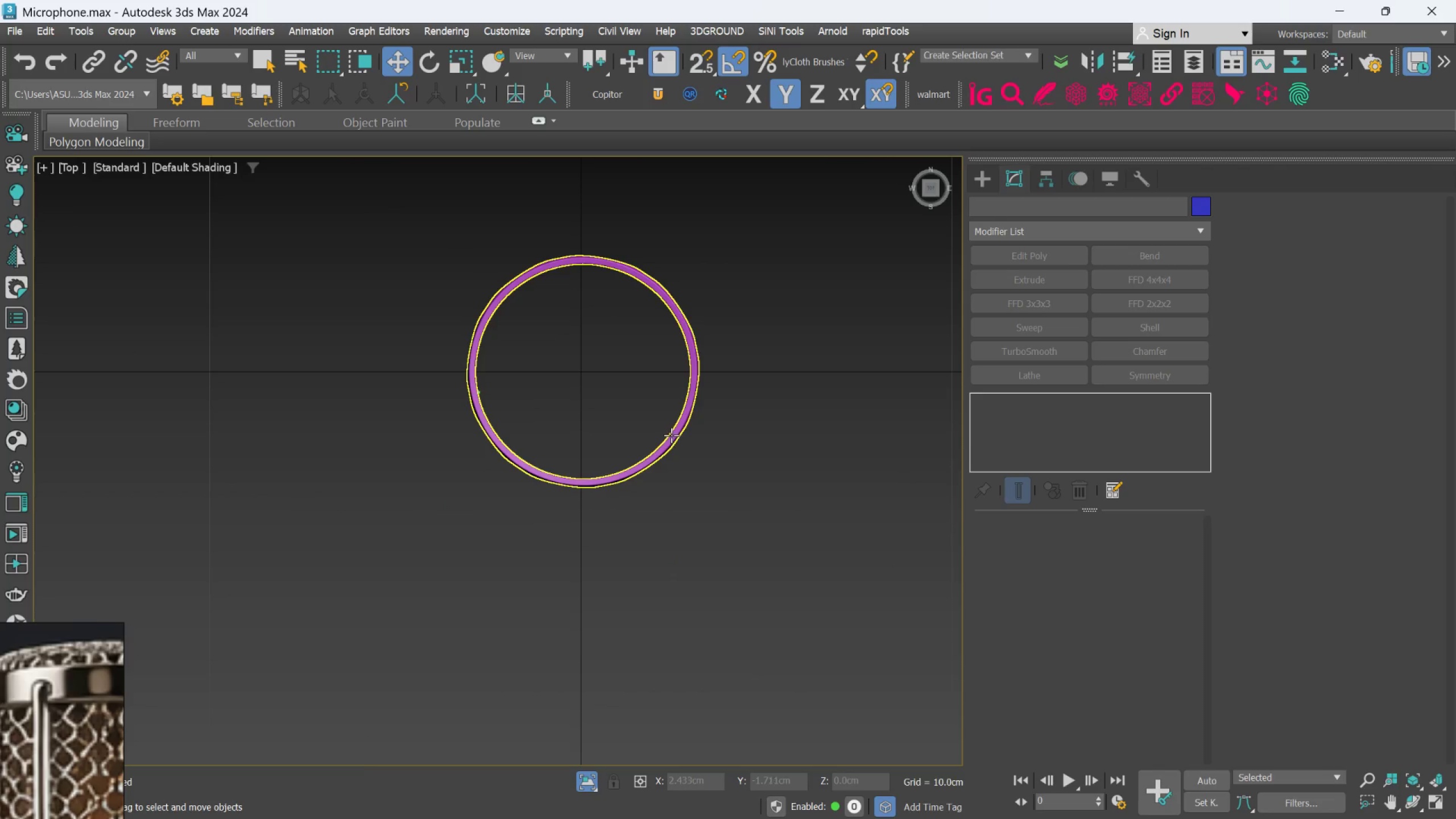 
scroll: coordinate [657, 478], scroll_direction: down, amount: 1.0
 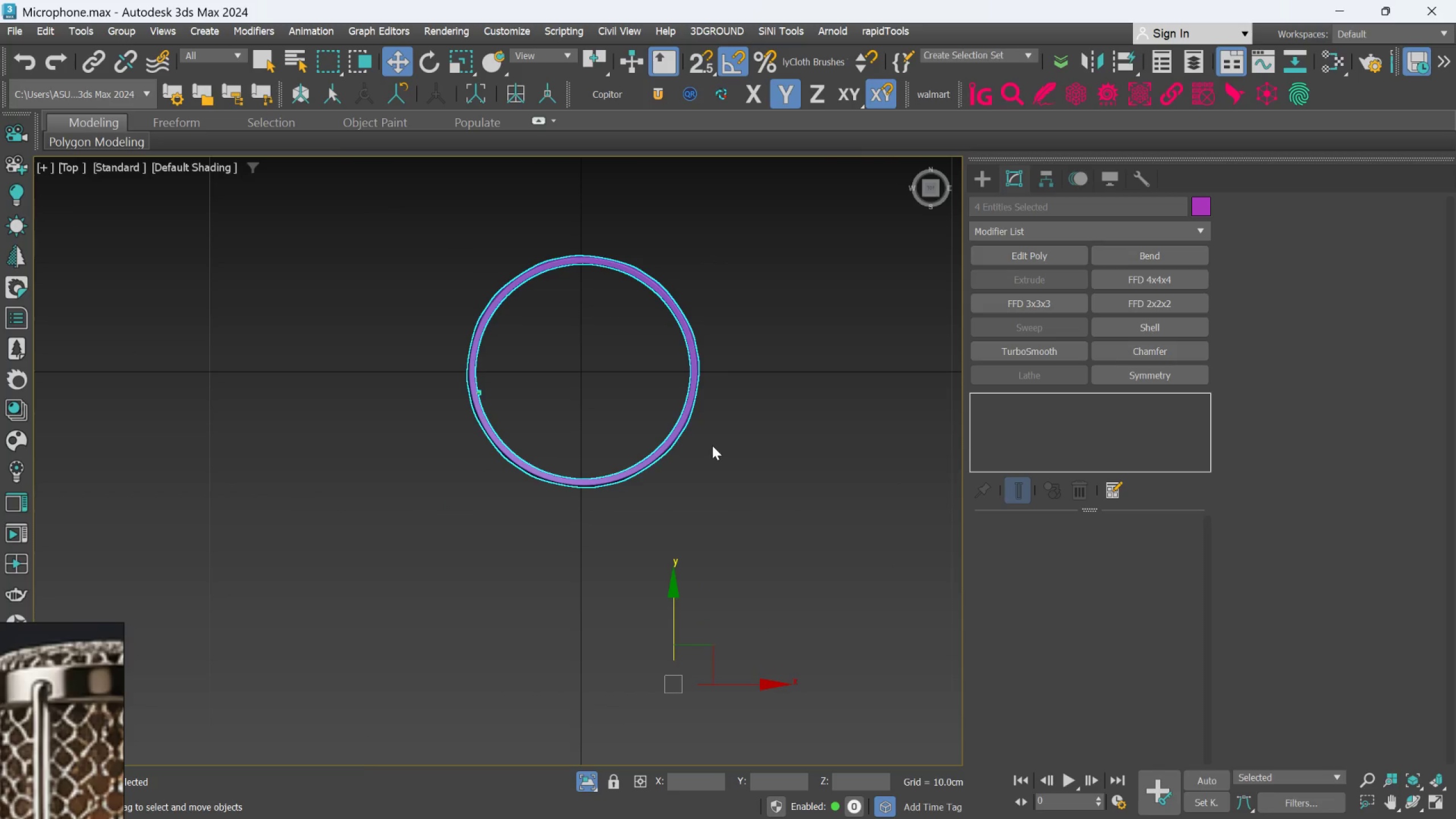 
left_click([671, 435])
 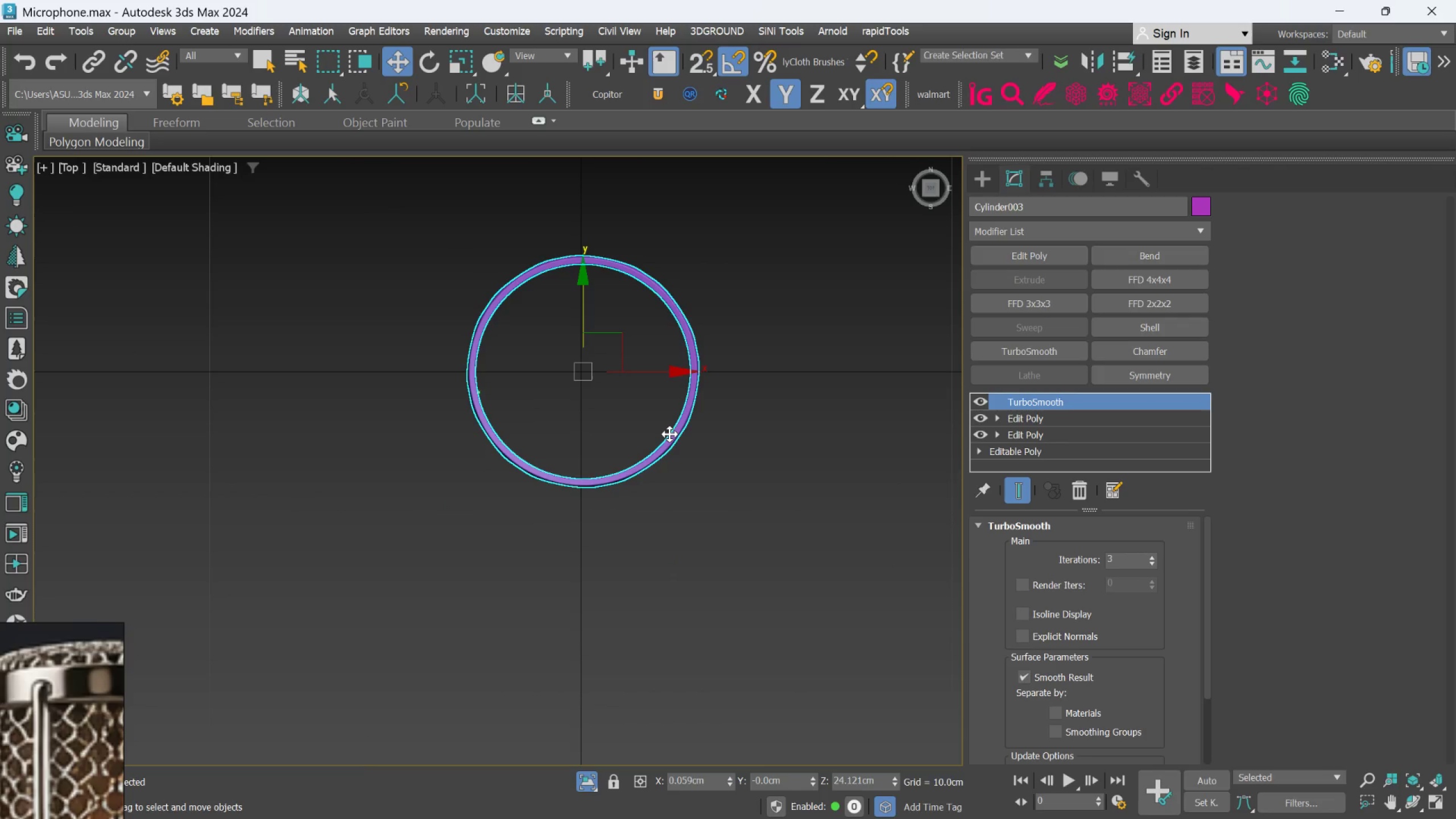 
key(R)
 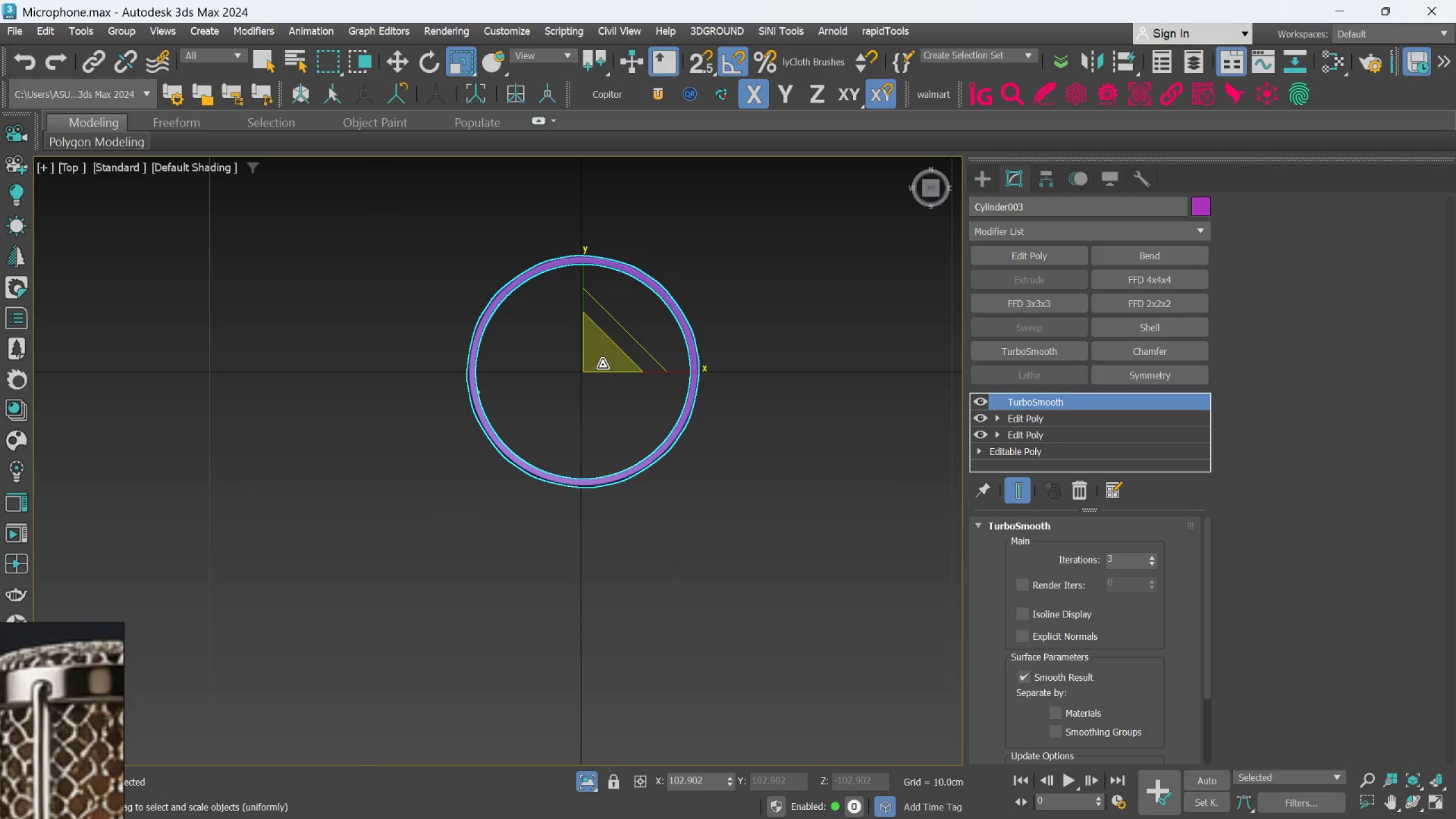 
left_click_drag(start_coordinate=[598, 357], to_coordinate=[598, 362])
 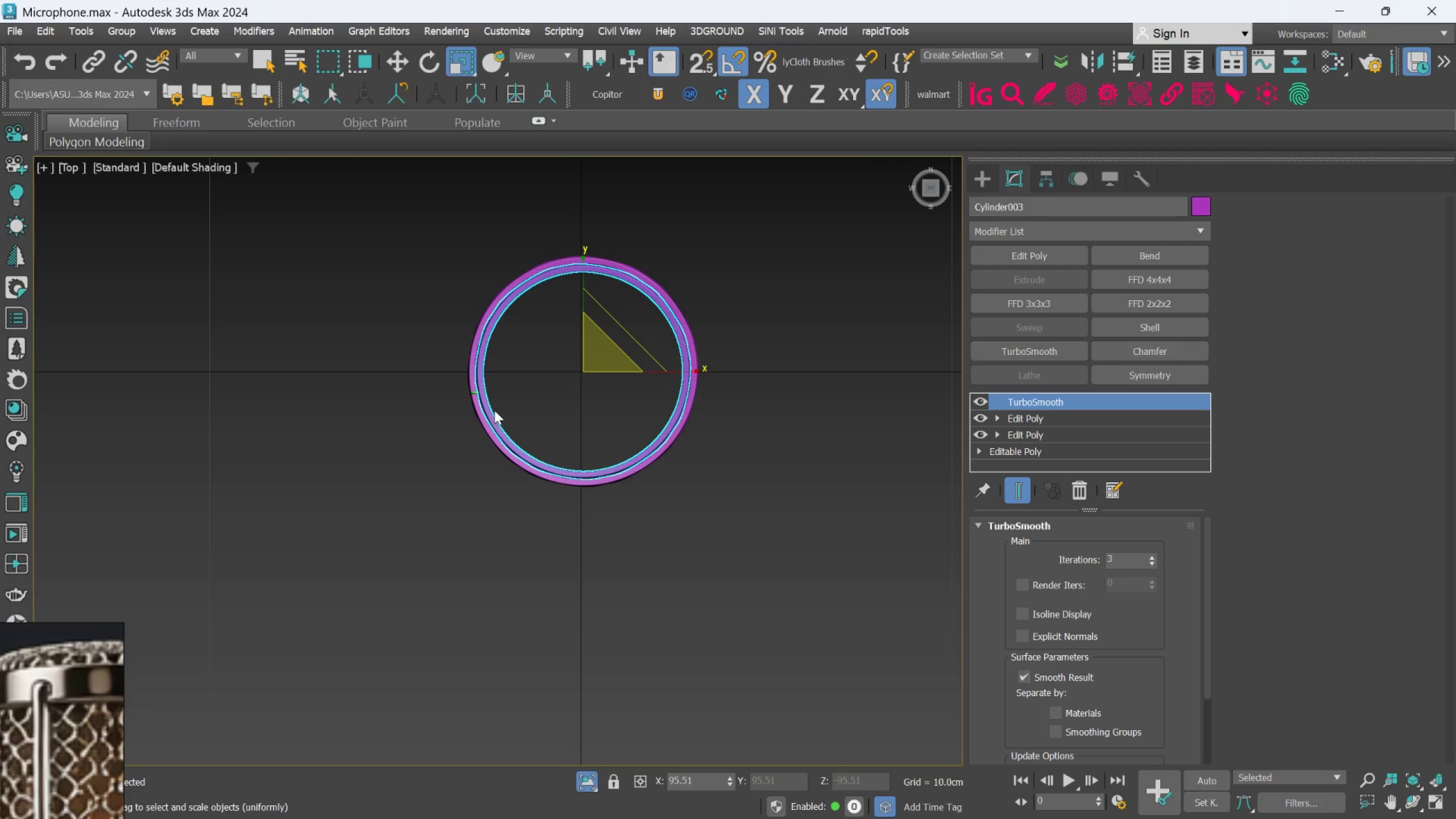 
scroll: coordinate [459, 390], scroll_direction: up, amount: 6.0
 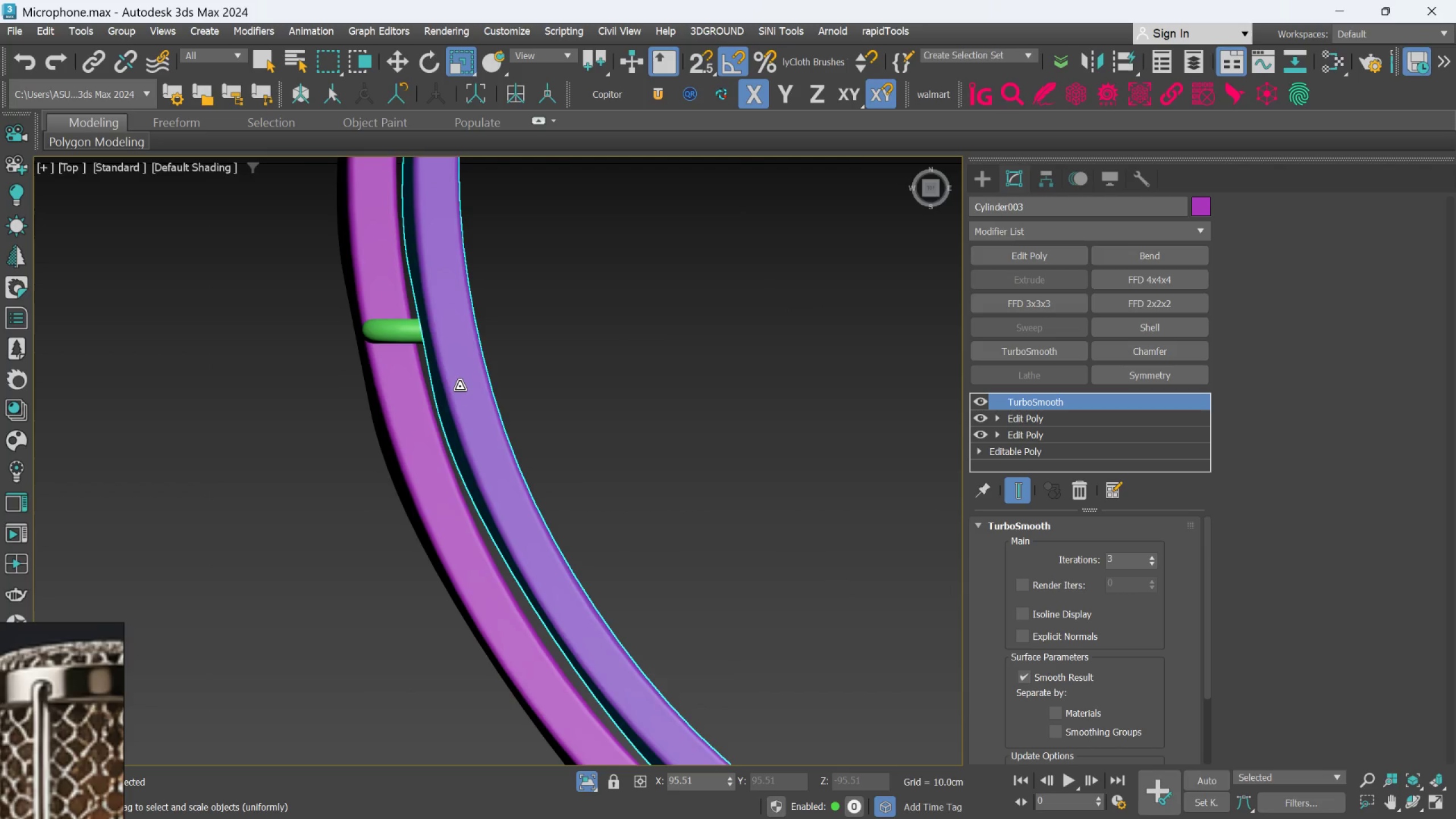 
scroll: coordinate [460, 386], scroll_direction: down, amount: 2.0
 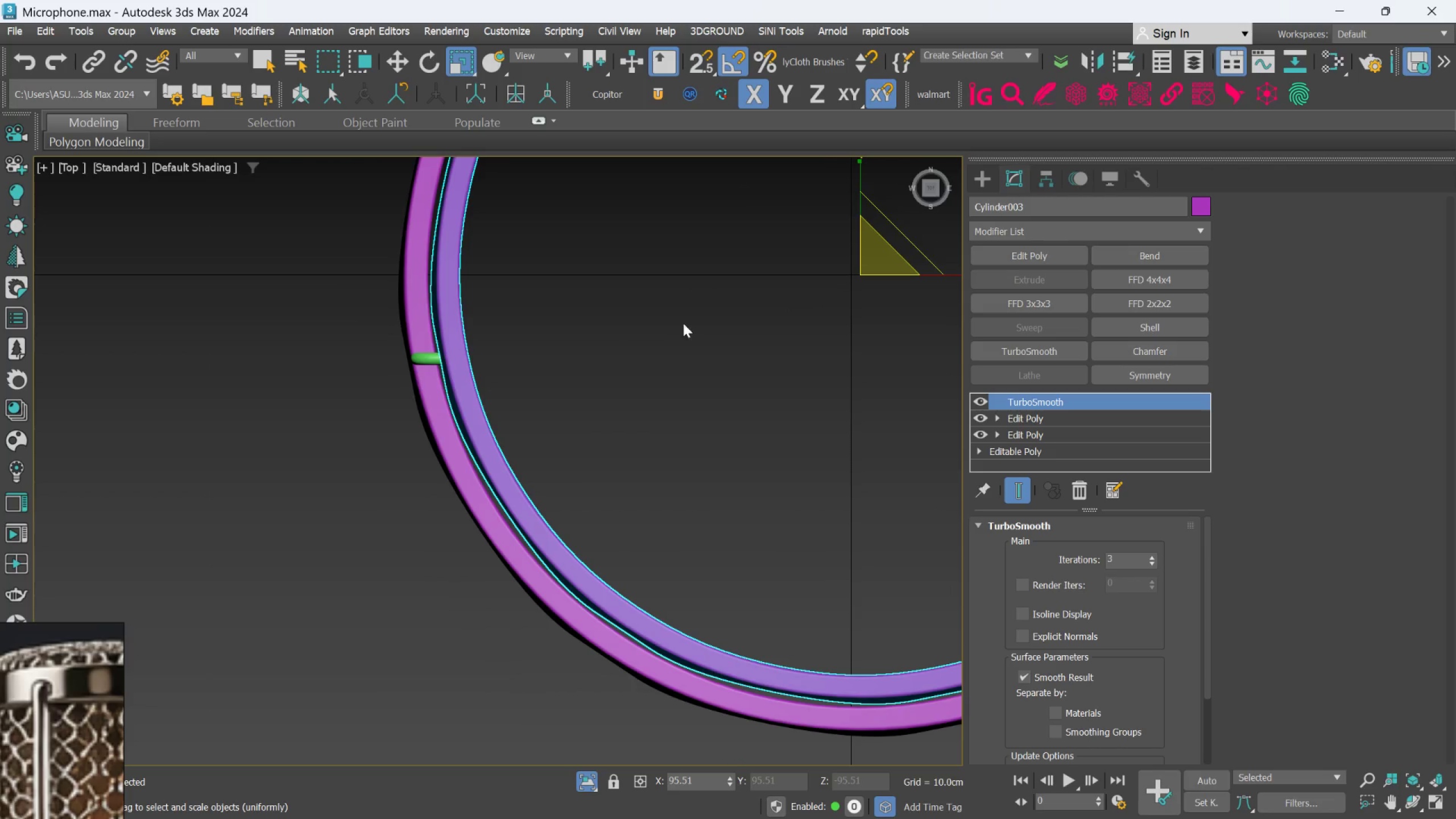 
scroll: coordinate [516, 367], scroll_direction: up, amount: 1.0
 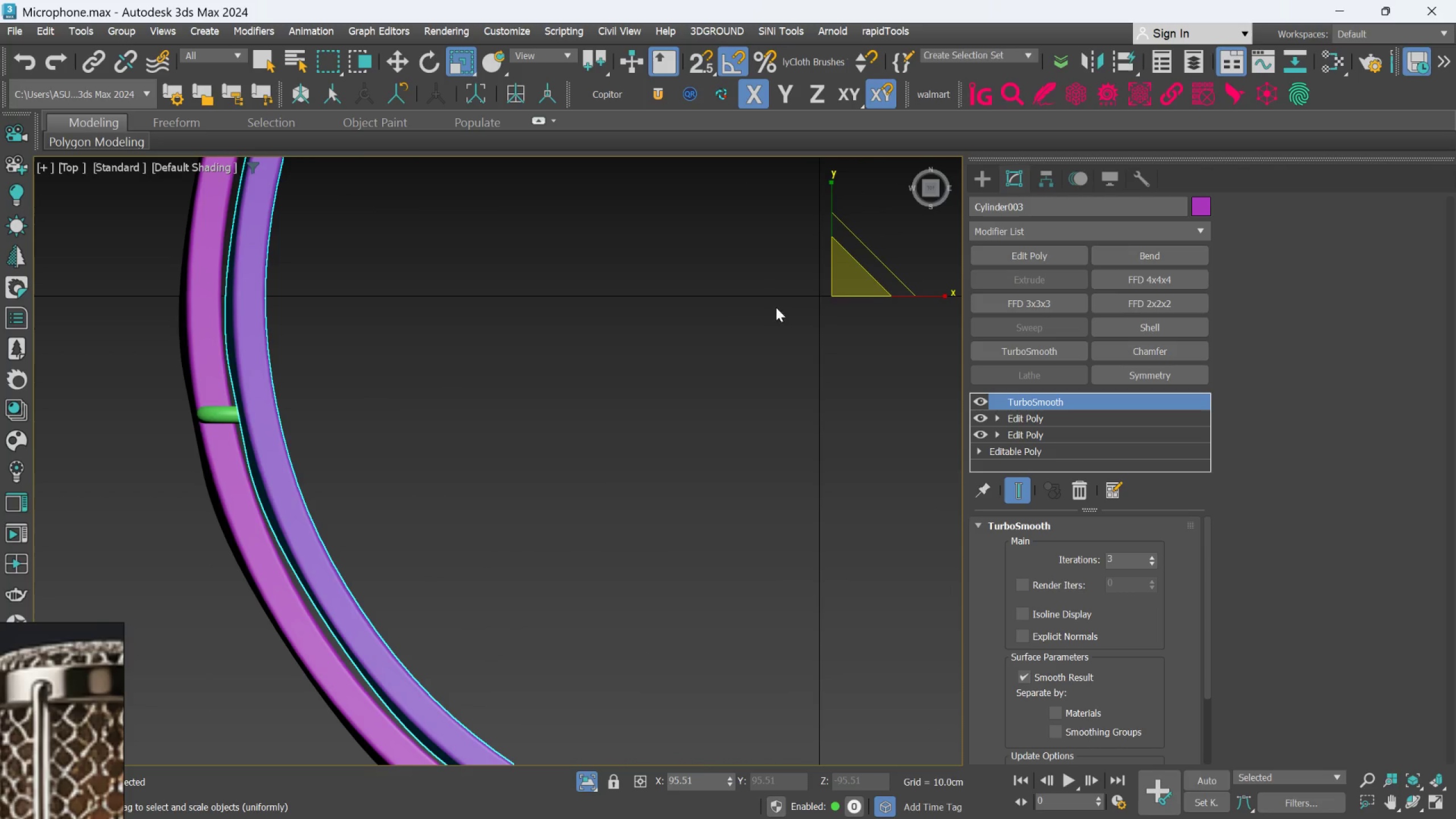 
left_click_drag(start_coordinate=[842, 281], to_coordinate=[841, 278])
 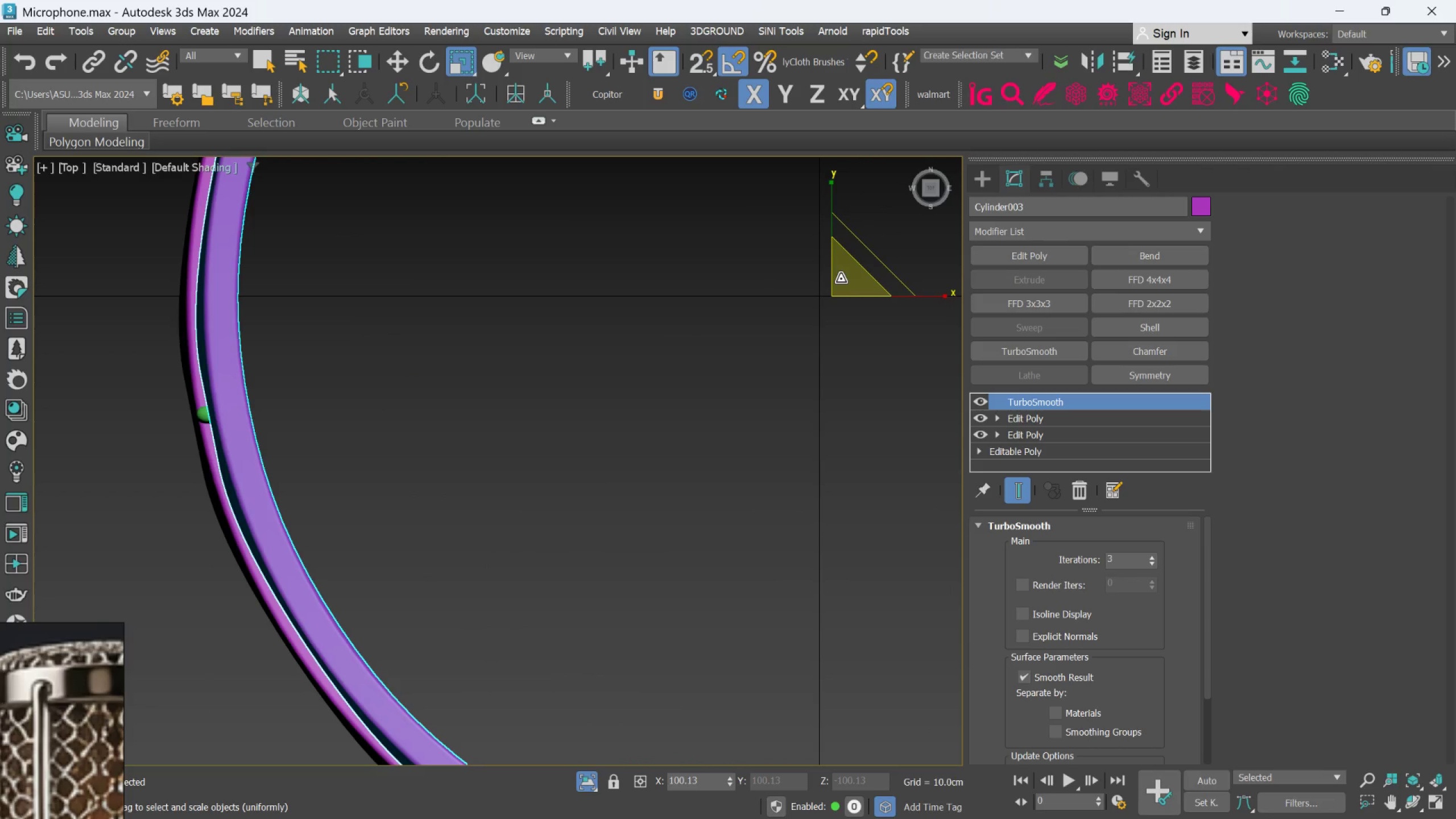 
key(Control+Z)
 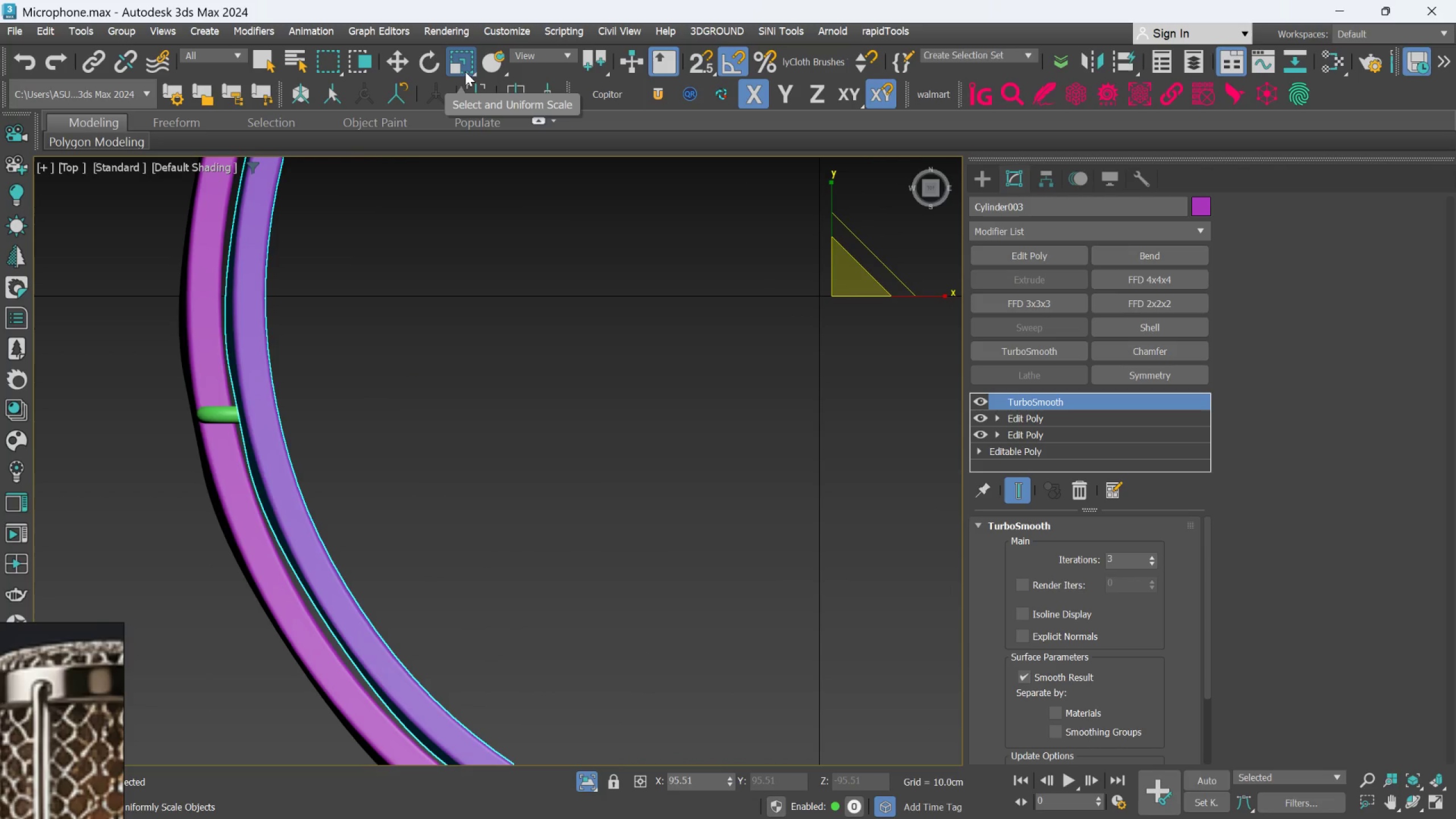 
right_click([465, 72])
 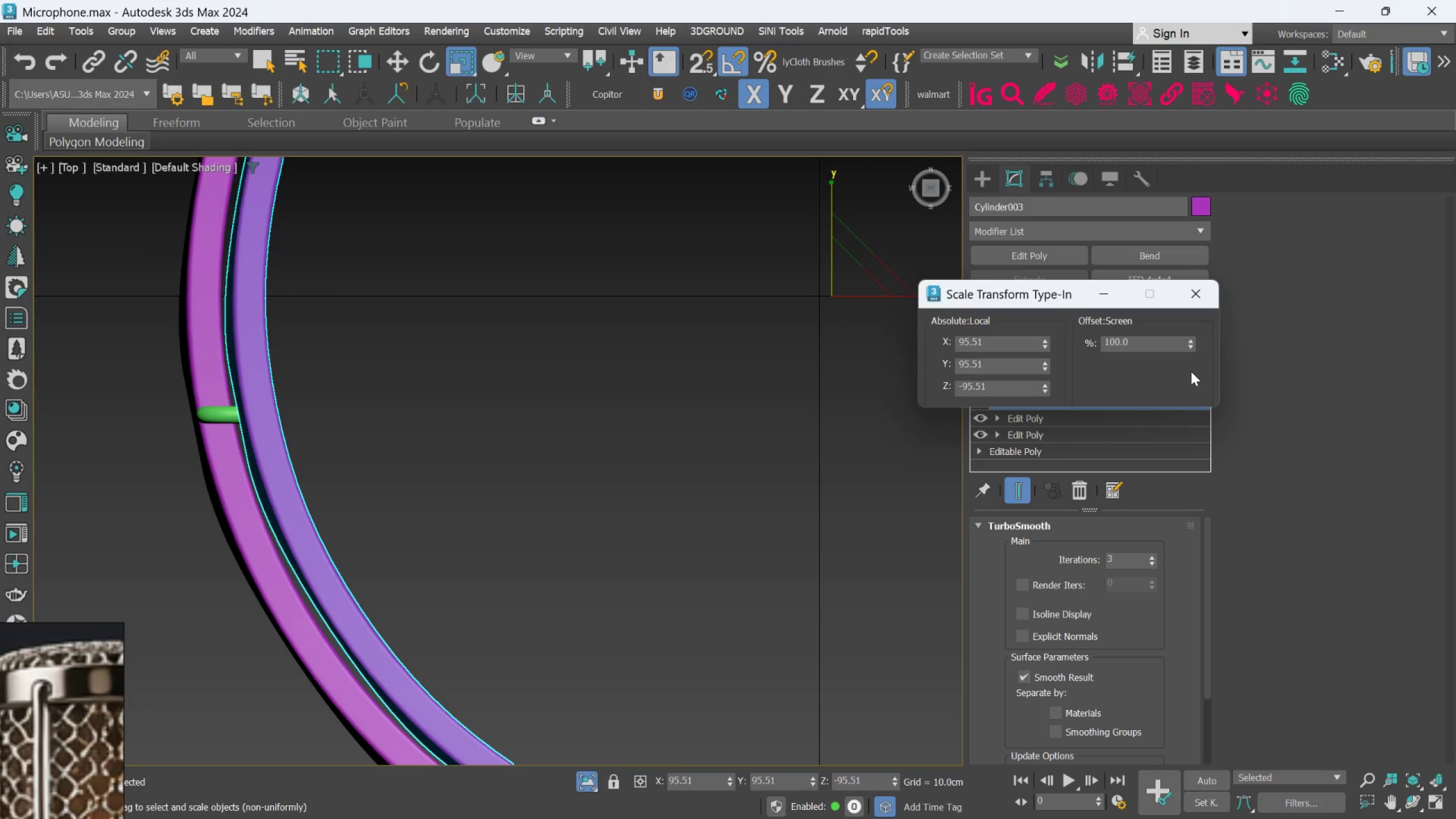 
hold_key(key=AltLeft, duration=8.62)
left_click_drag(start_coordinate=[1188, 336], to_coordinate=[1192, 258])
 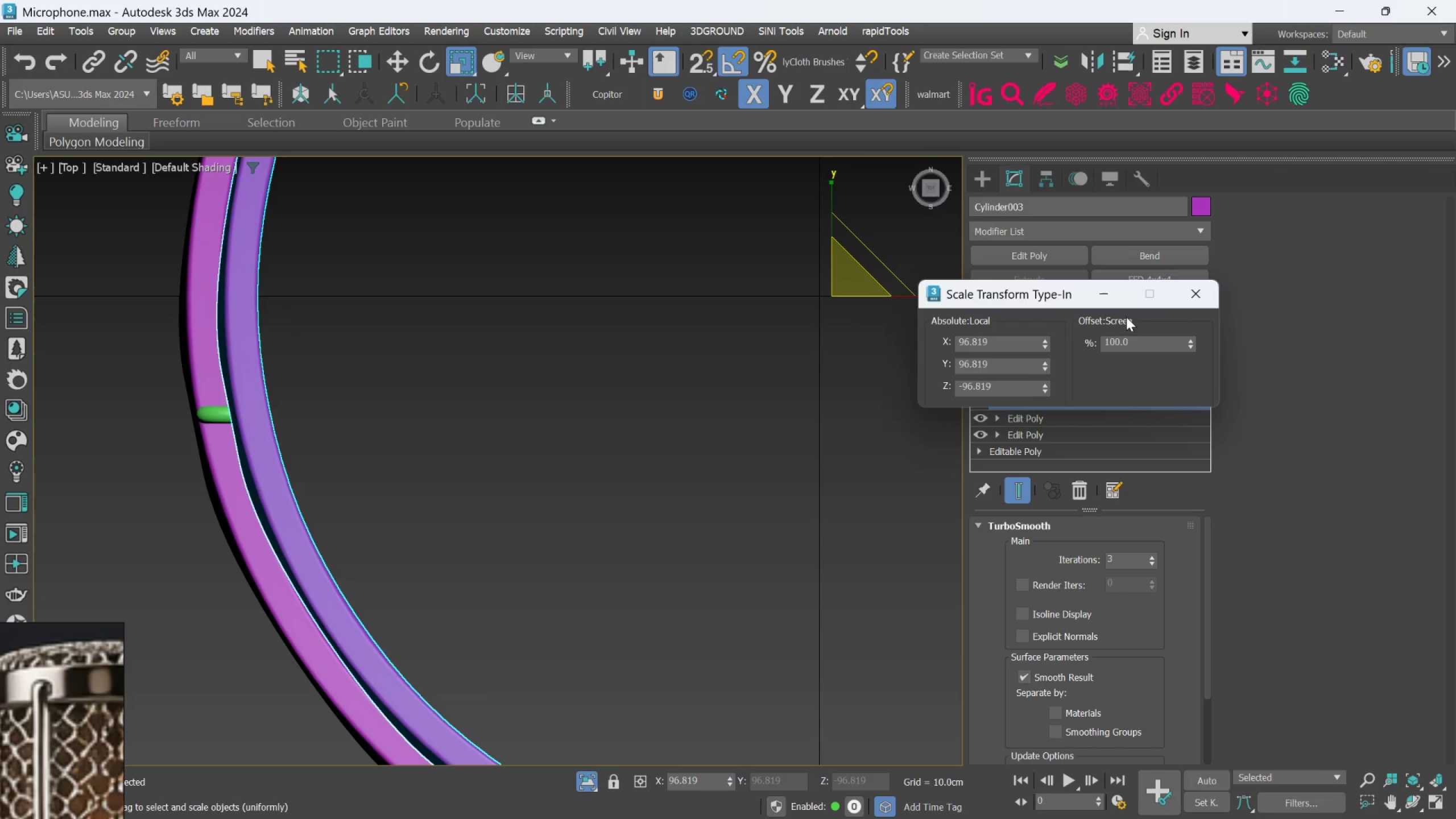 
hold_key(key=AltLeft, duration=2.21)
left_click_drag(start_coordinate=[1189, 339], to_coordinate=[1189, 312])
 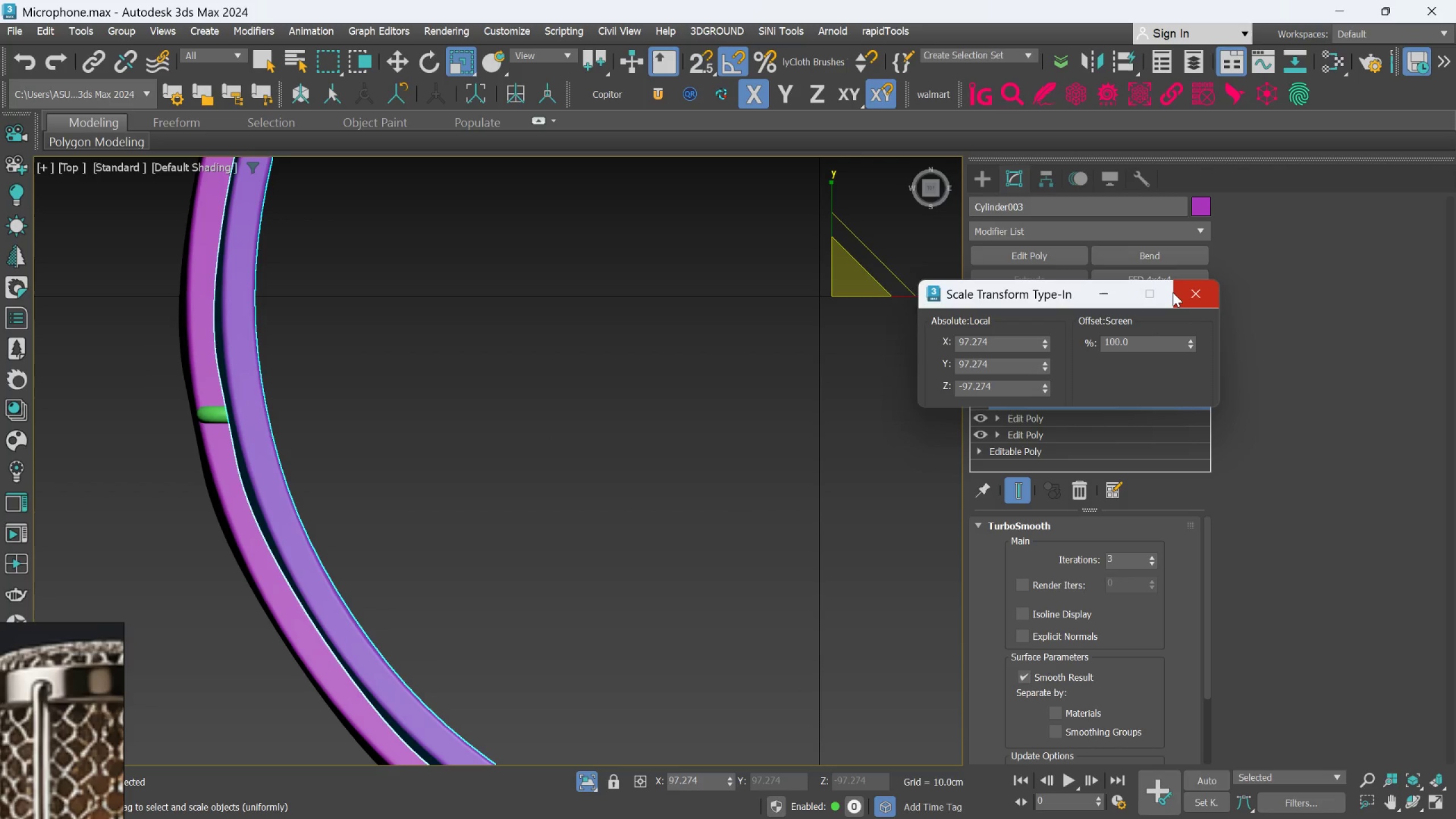 
wait(8.35)
 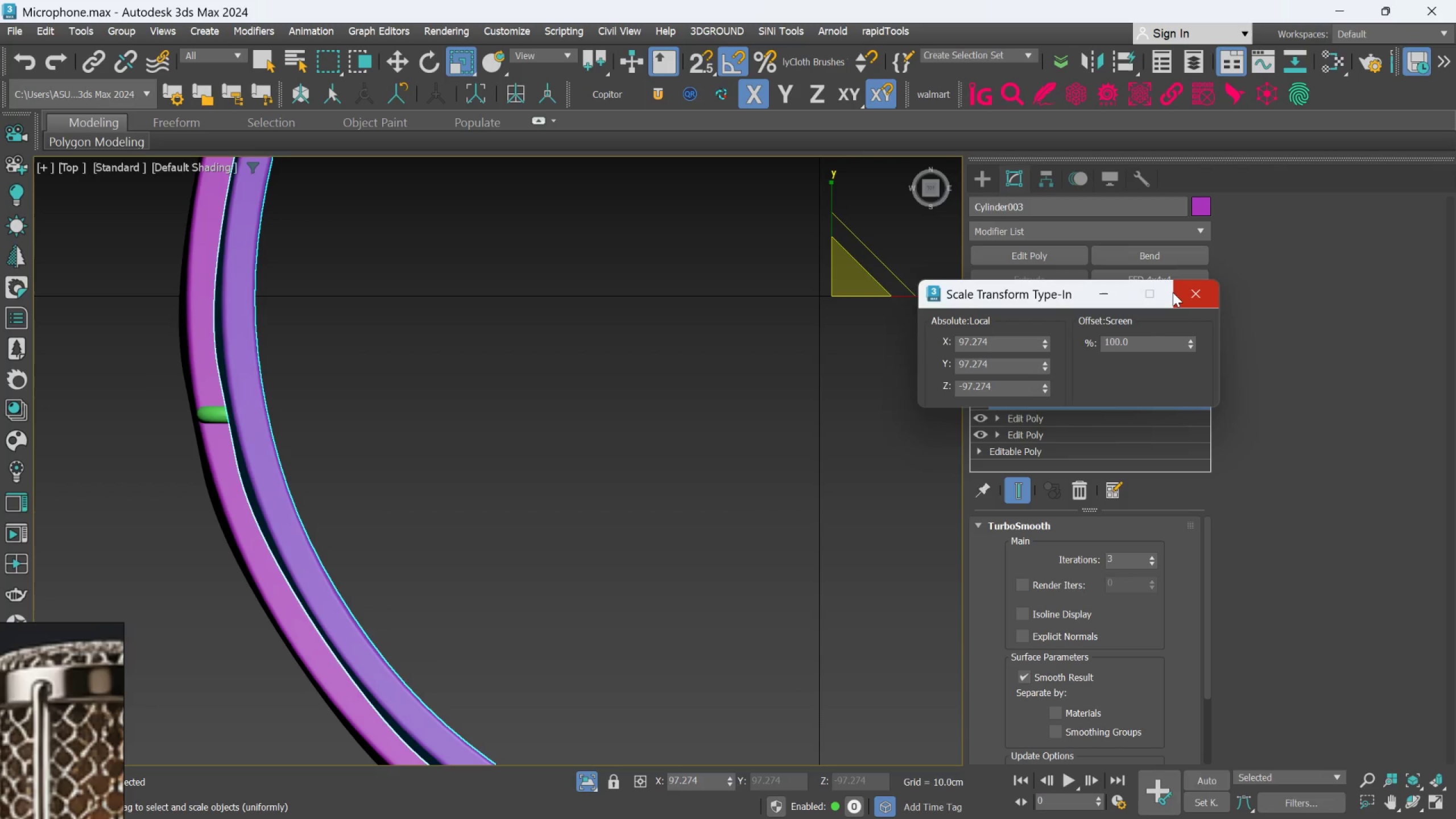 
left_click([1186, 284])
 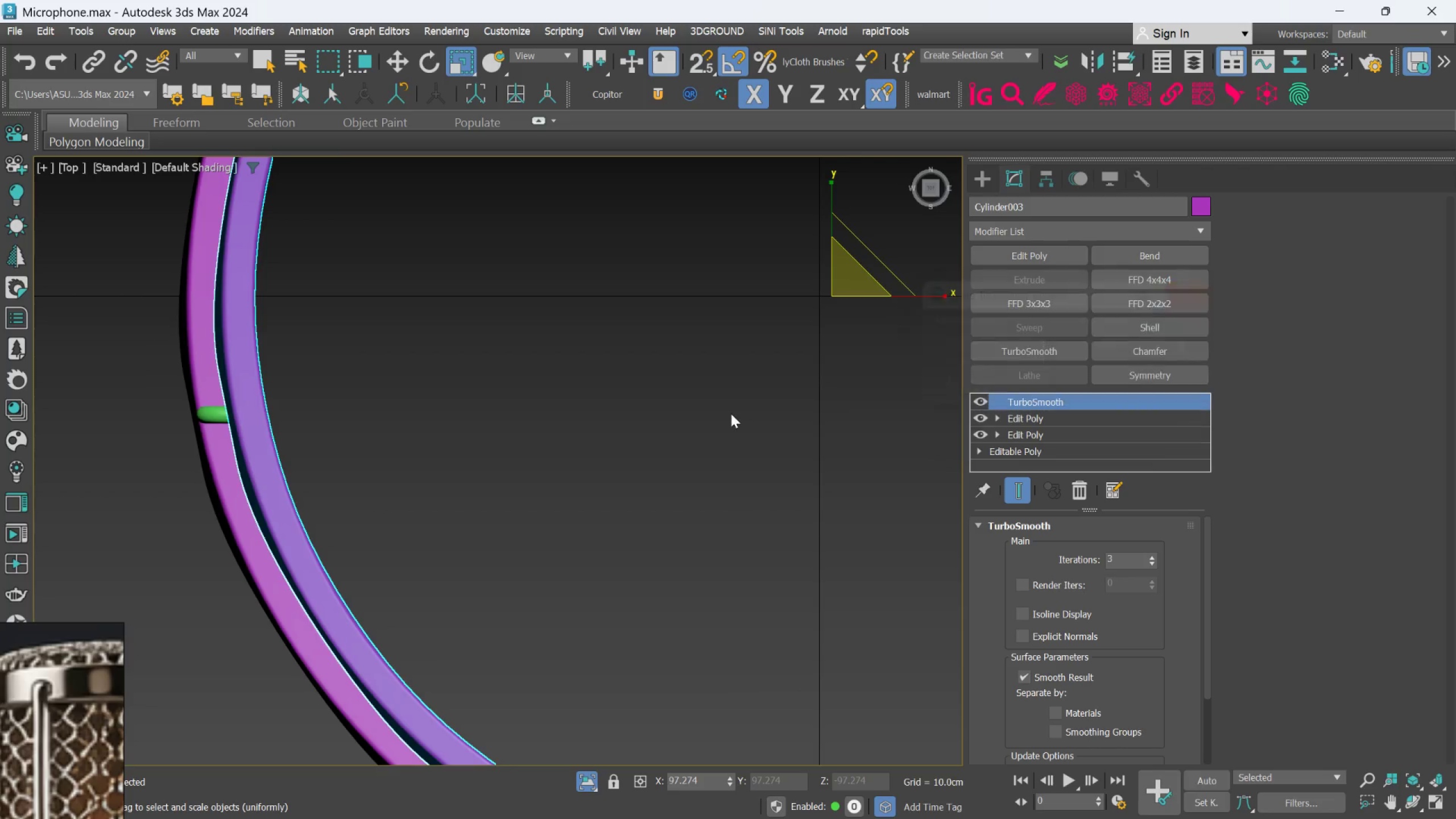 
hold_key(key=AltLeft, duration=0.63)
 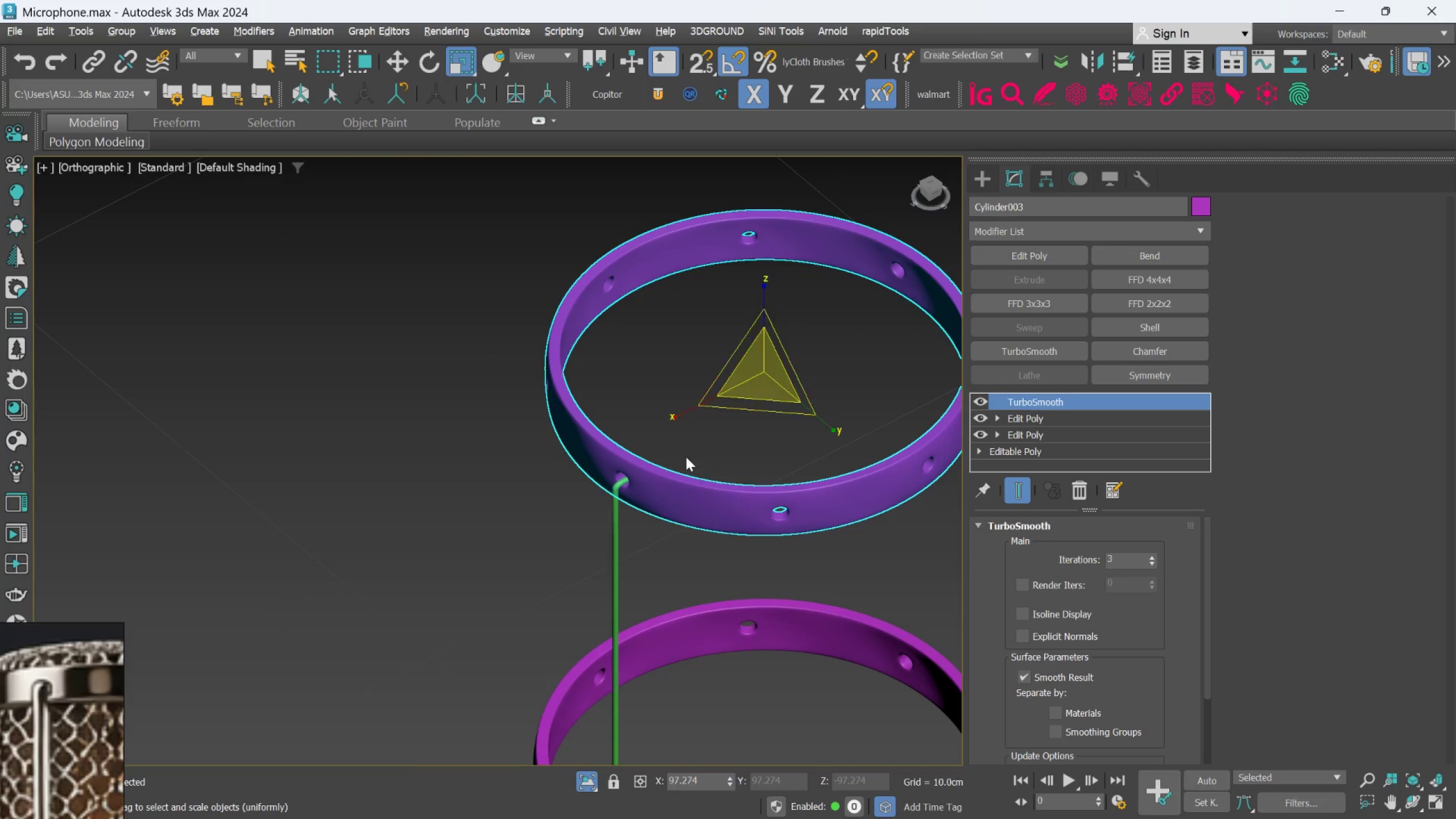 
scroll: coordinate [727, 414], scroll_direction: down, amount: 3.0
 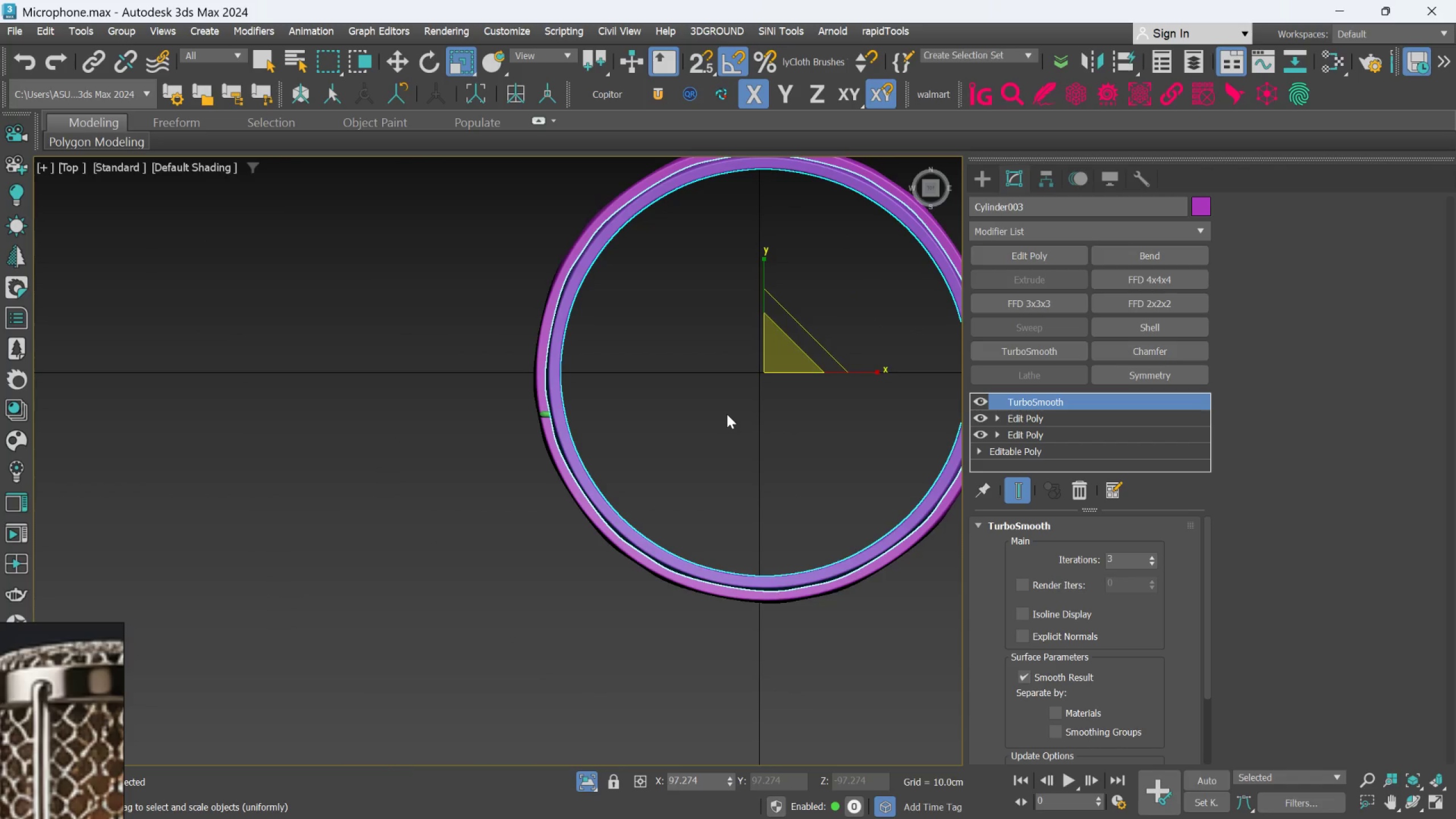 
hold_key(key=AltLeft, duration=0.45)
 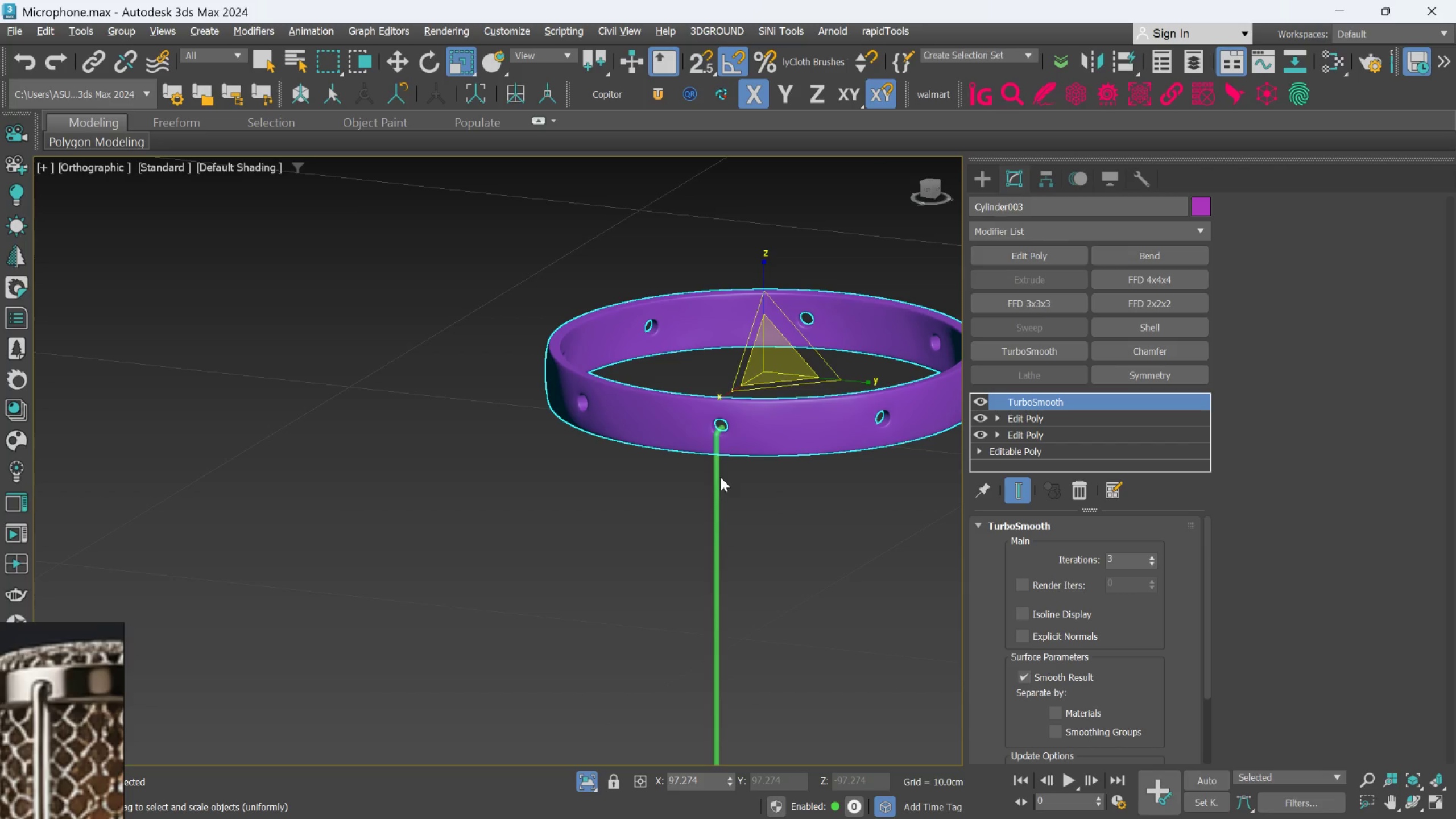 
wait(22.68)
 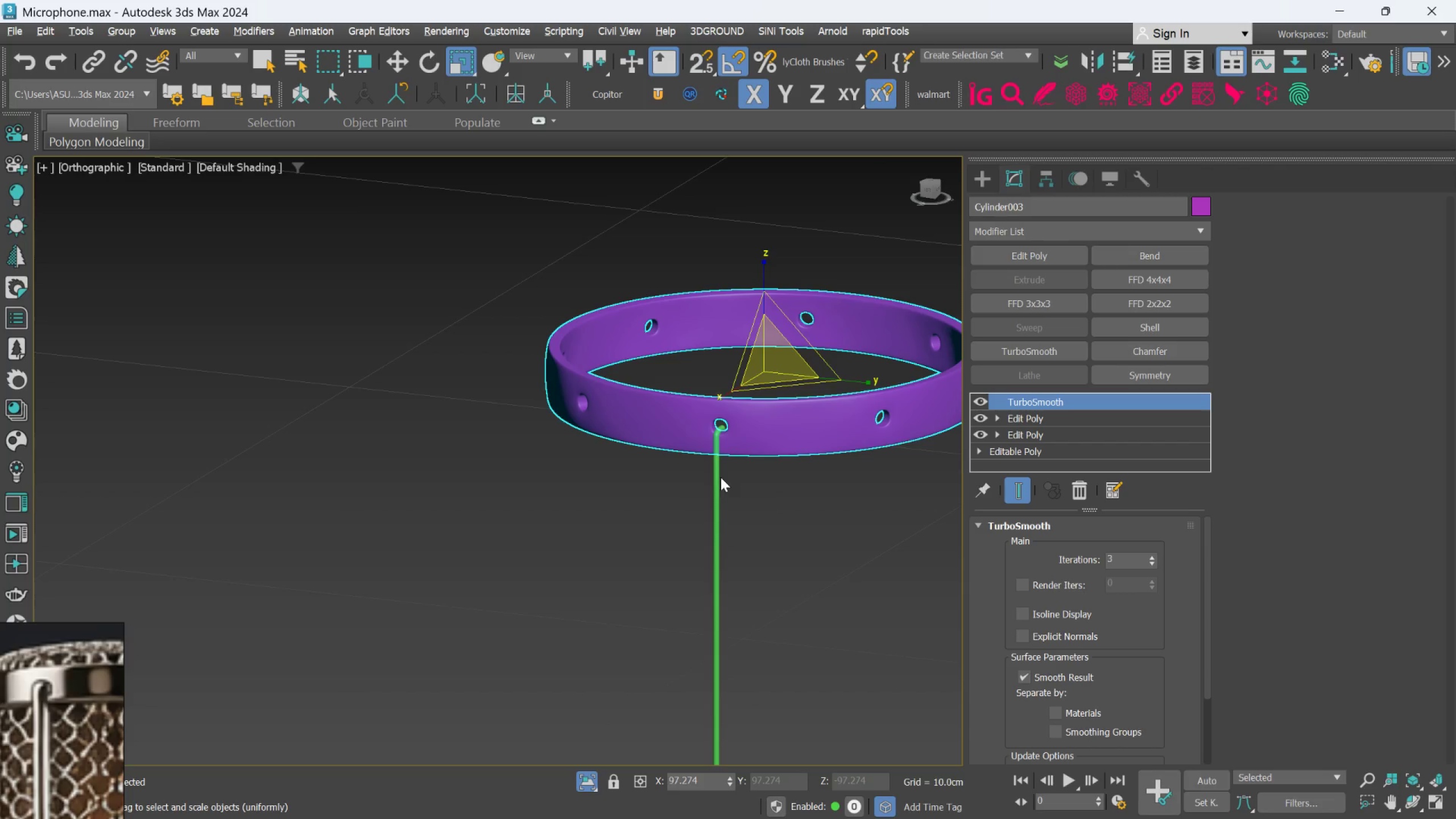 
scroll: coordinate [716, 491], scroll_direction: none, amount: 0.0
 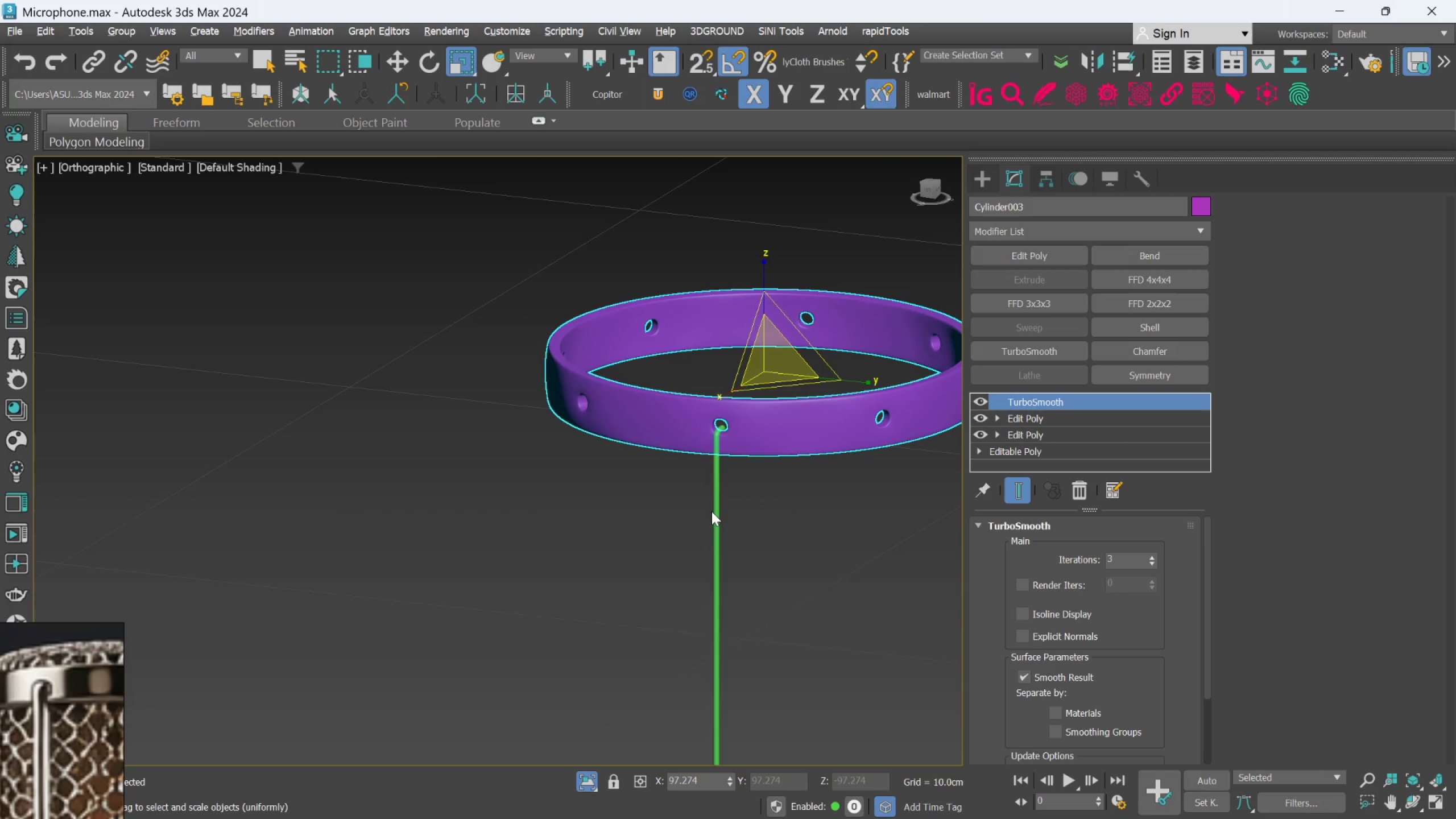 
wait(6.21)
 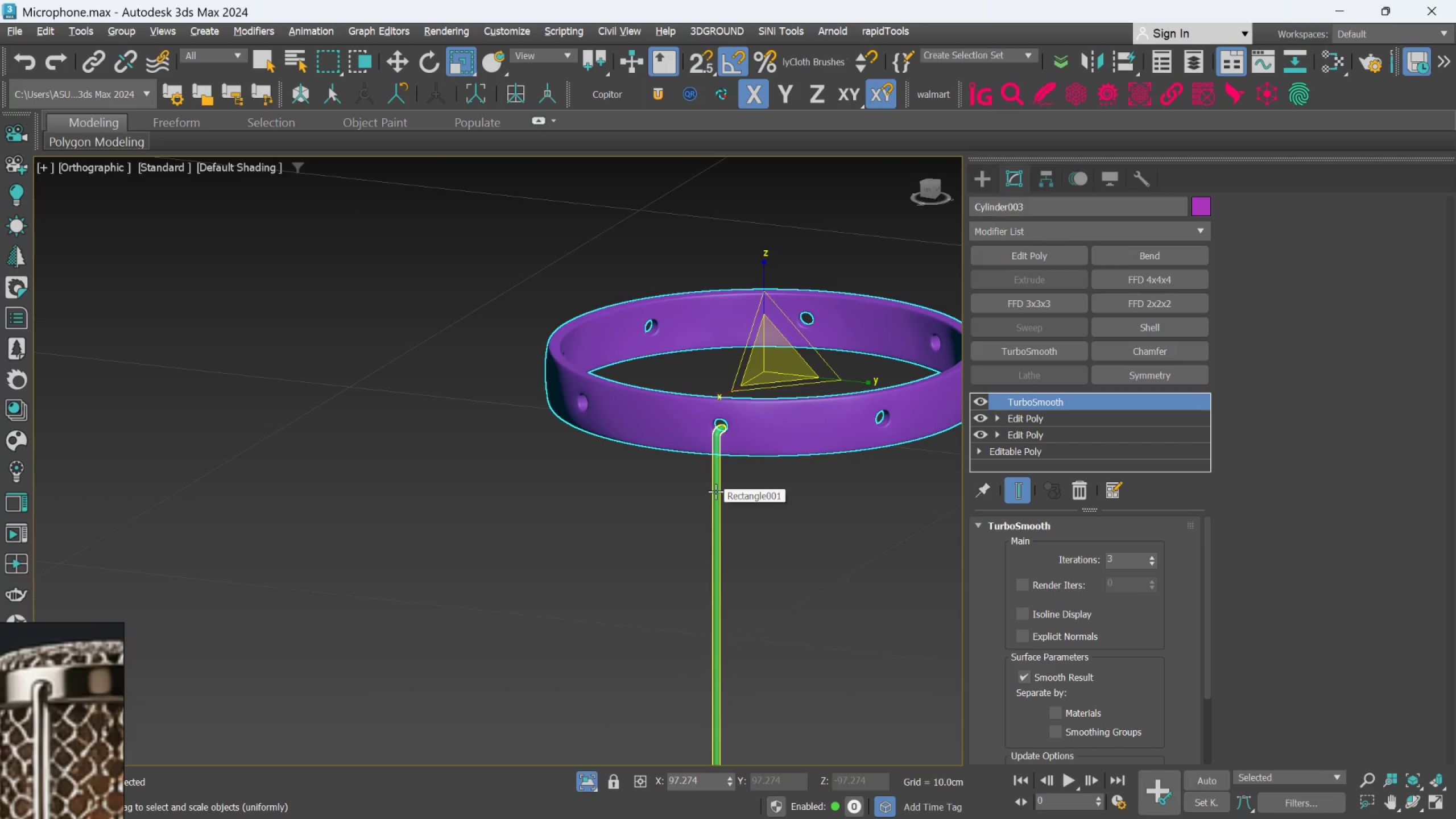 
middle_click([705, 515])
 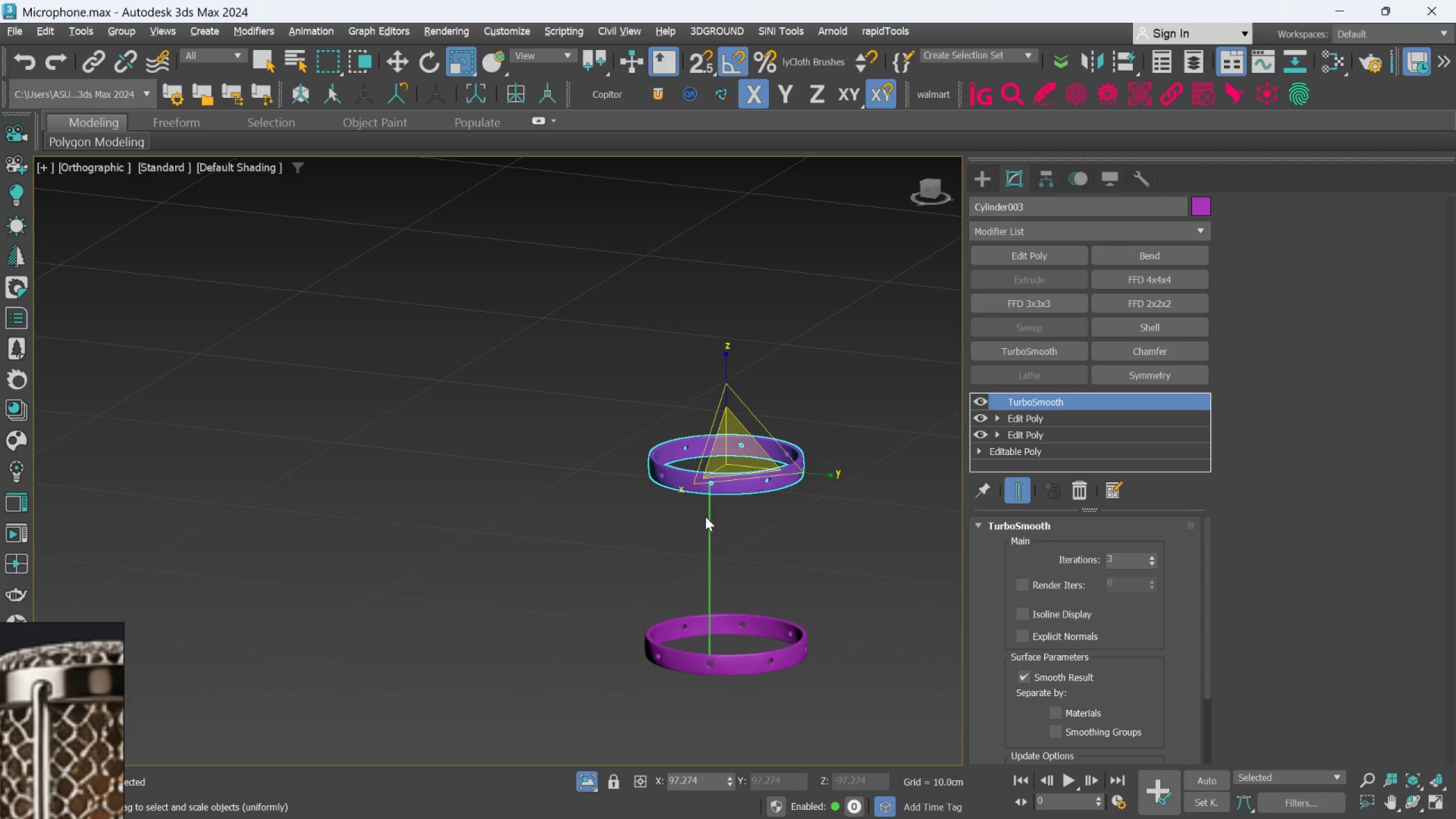 
scroll: coordinate [705, 515], scroll_direction: down, amount: 3.0
 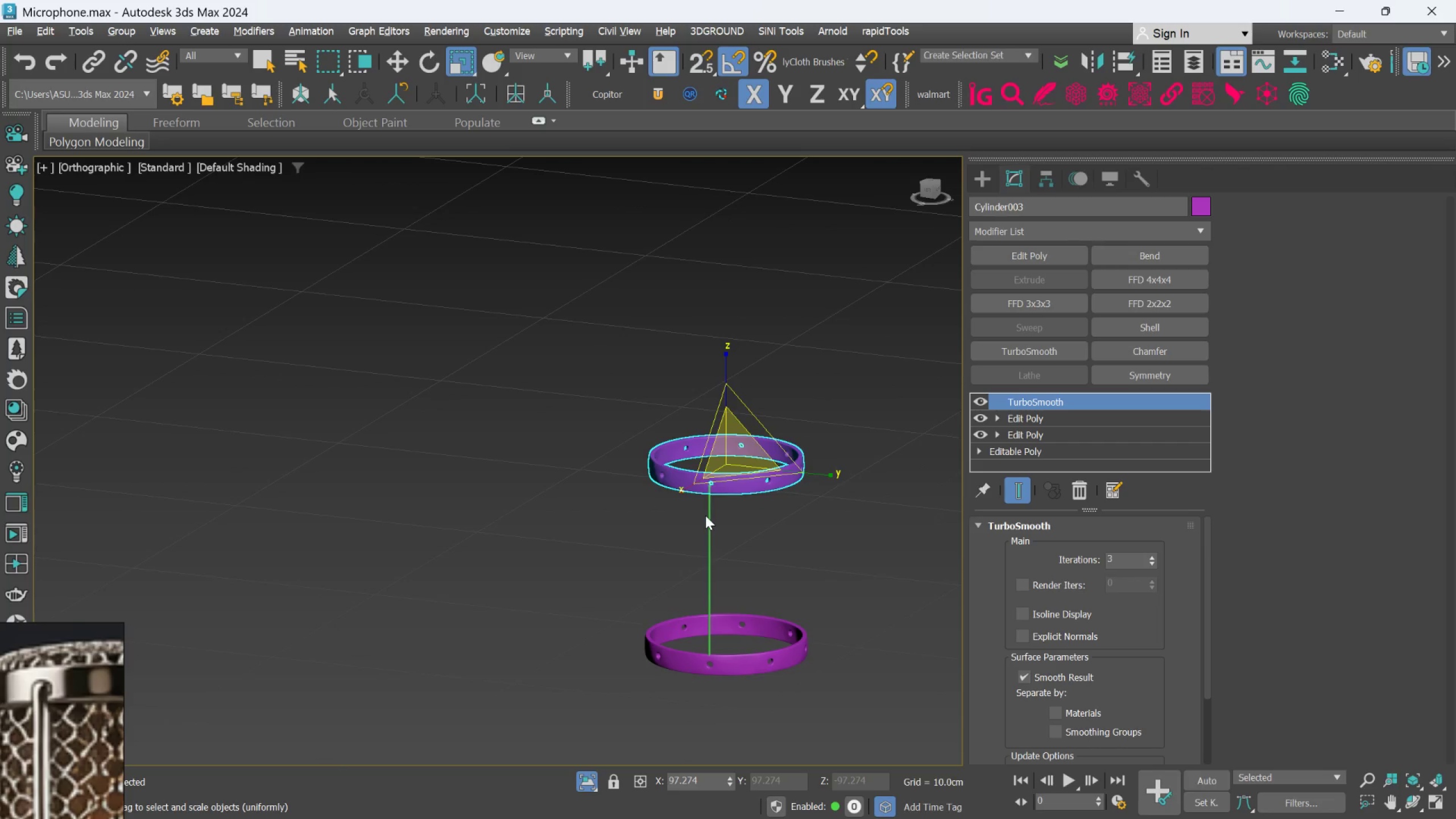 
wait(9.68)
 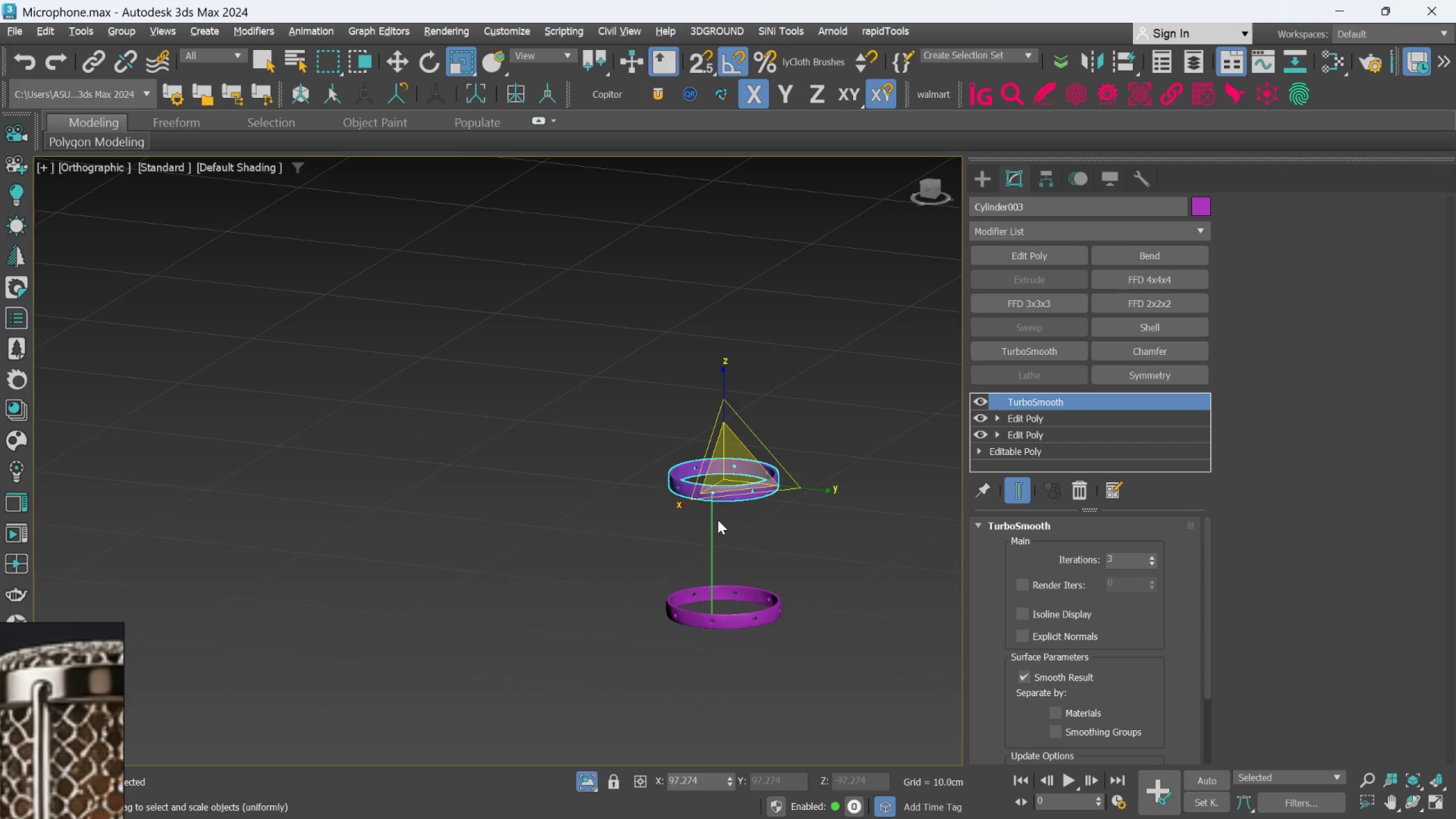 
hold_key(key=AltLeft, duration=0.96)
 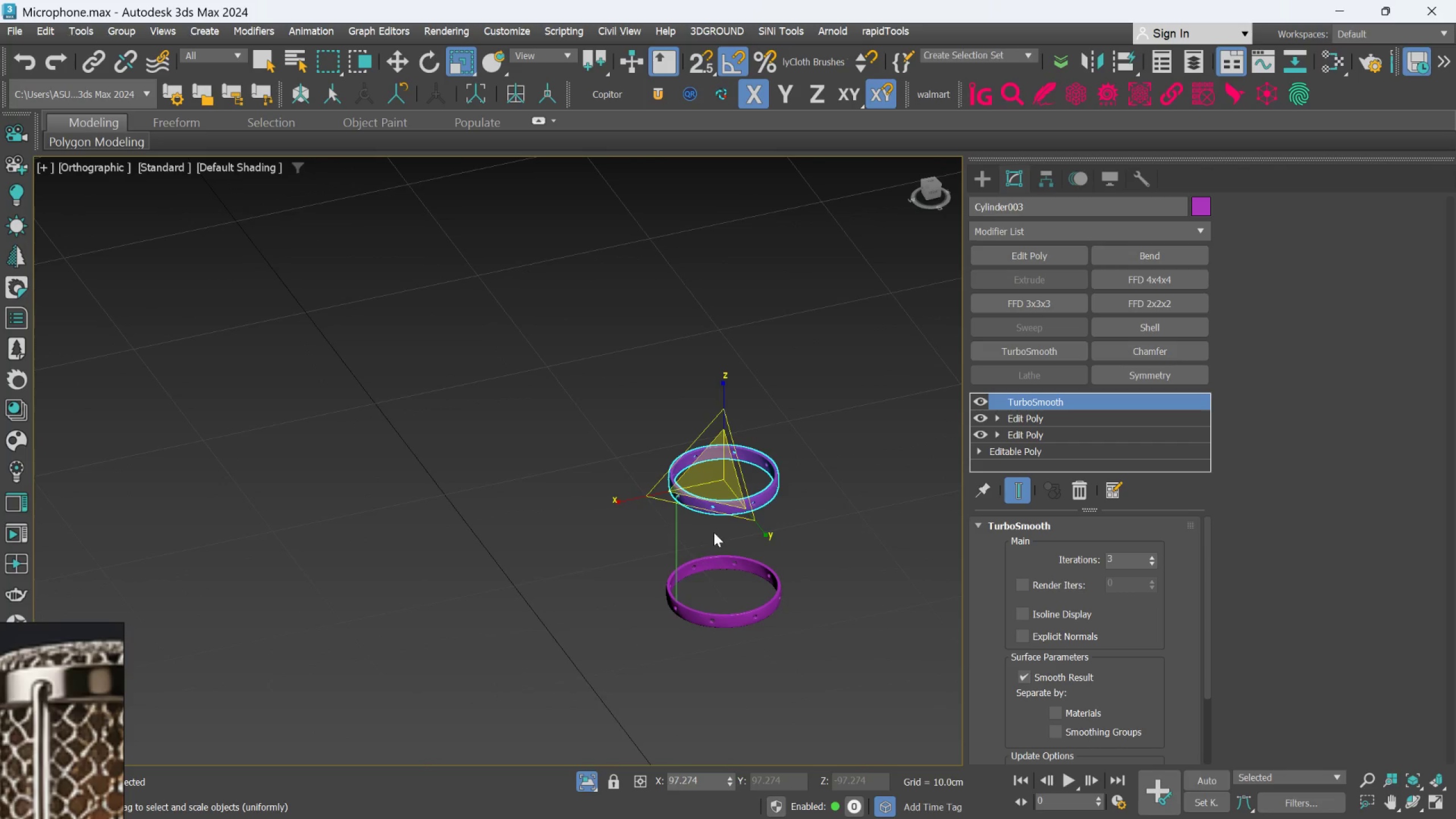 